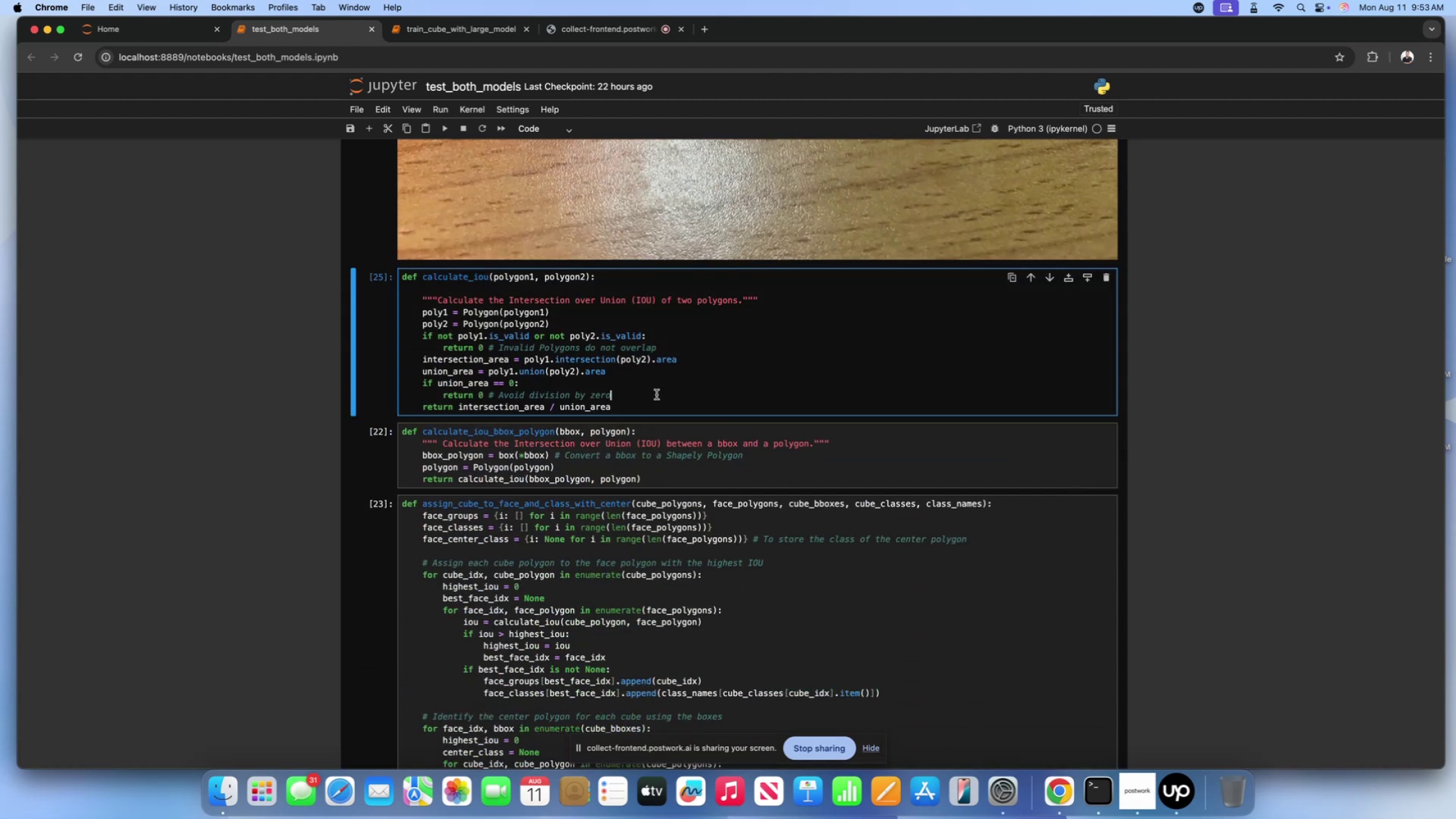 
key(Shift+Enter)
 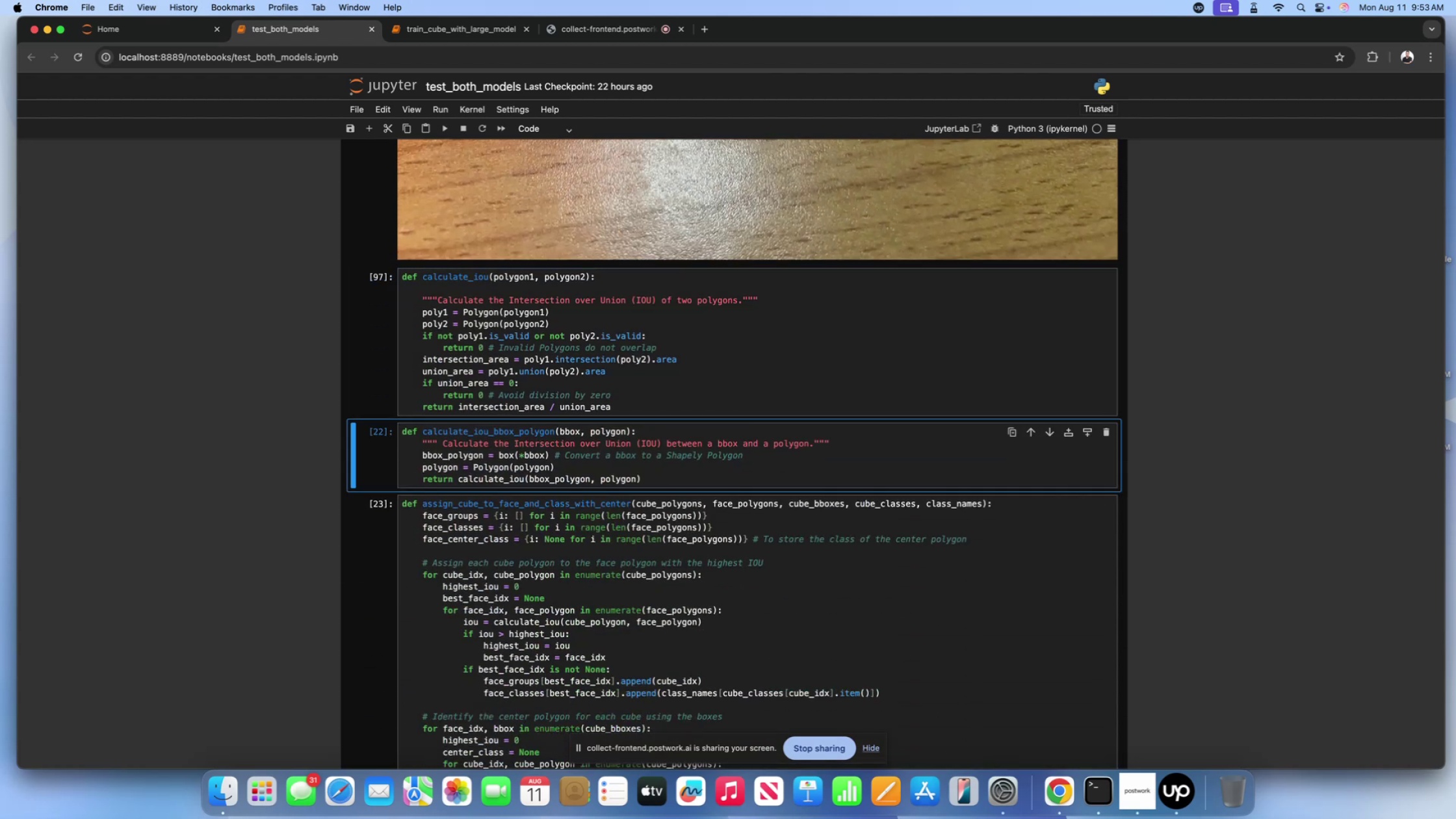 
key(Shift+Enter)
 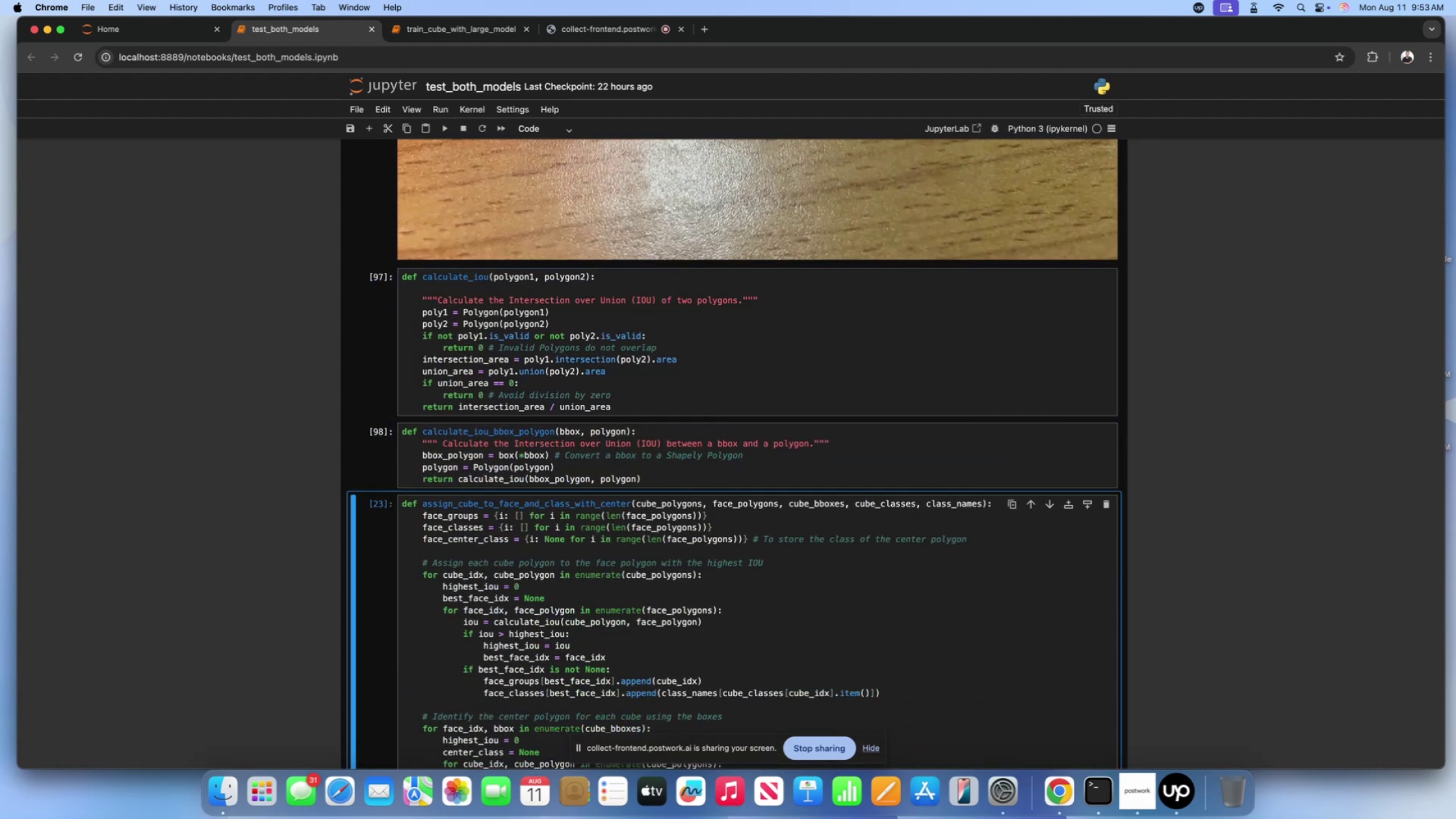 
key(Shift+Enter)
 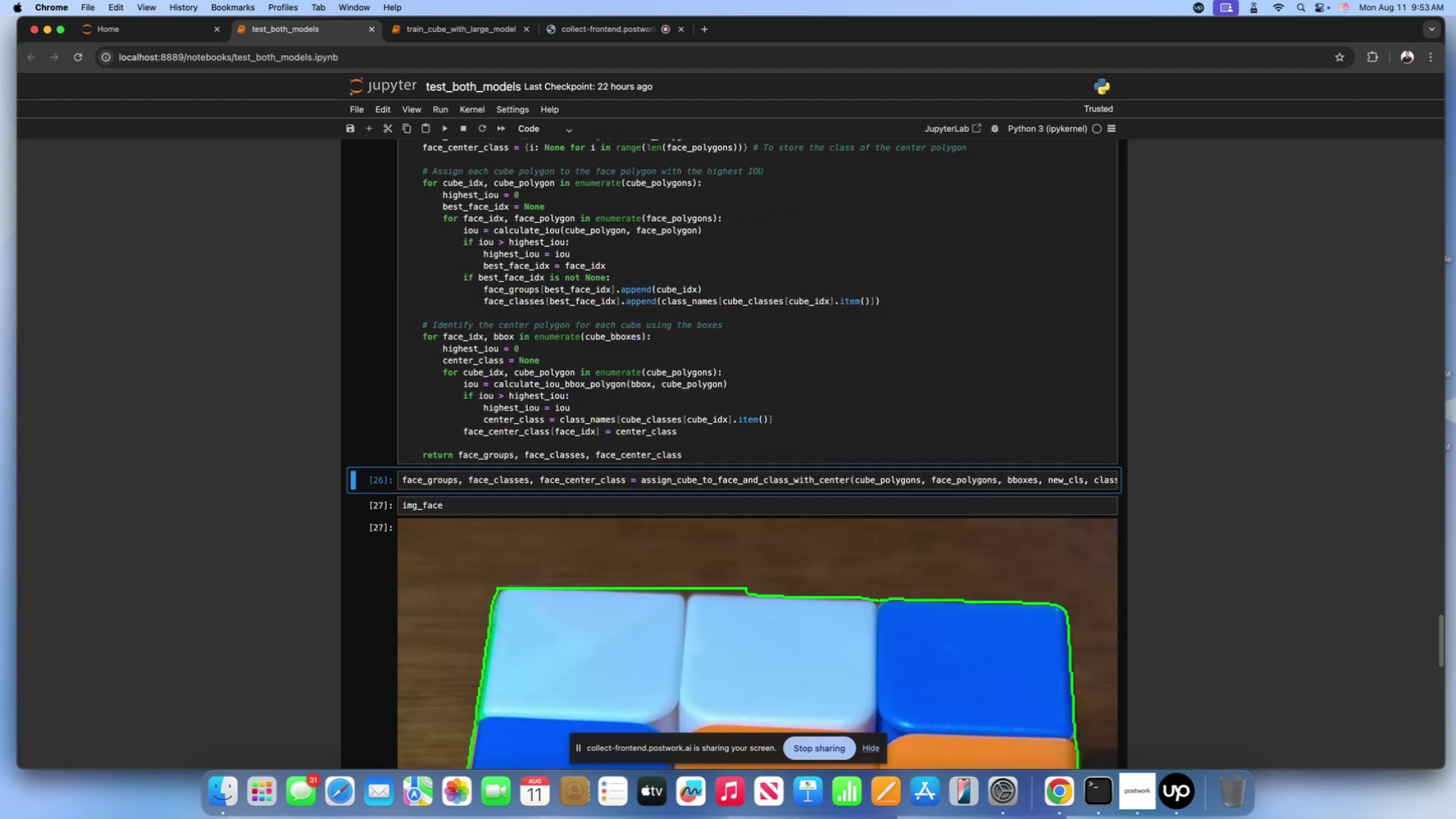 
key(Shift+Enter)
 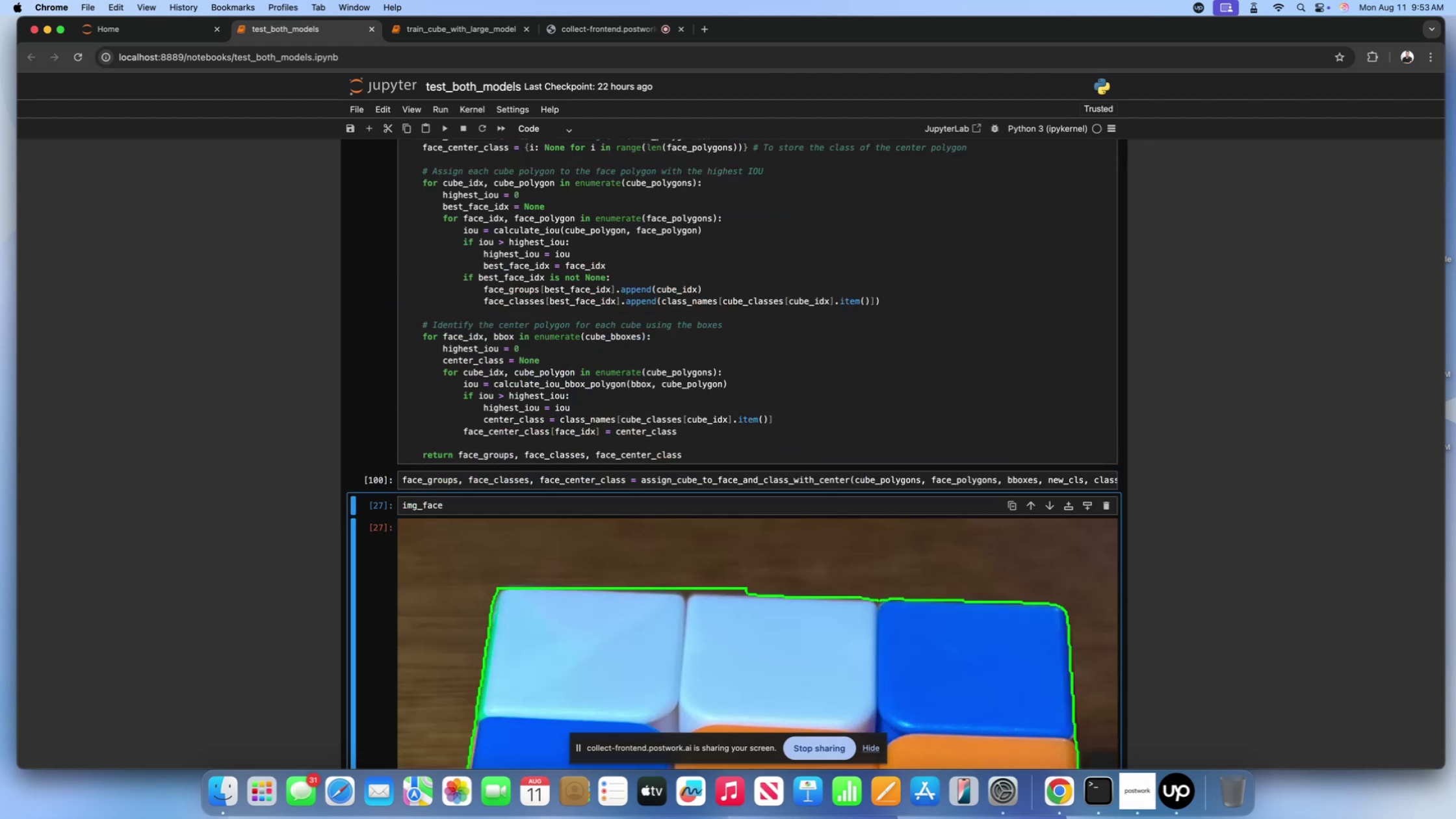 
key(Shift+Enter)
 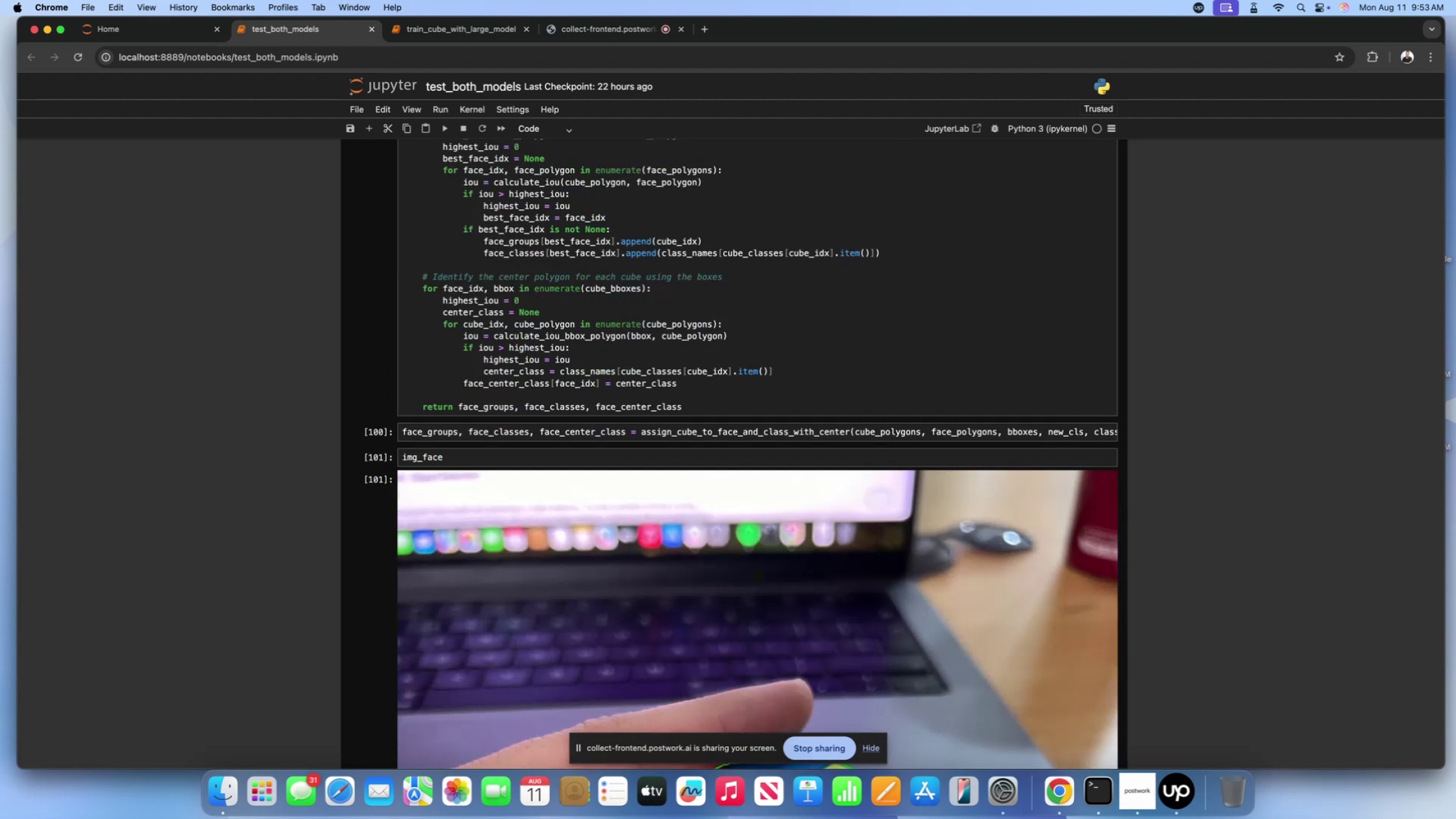 
scroll: coordinate [656, 395], scroll_direction: down, amount: 116.0
 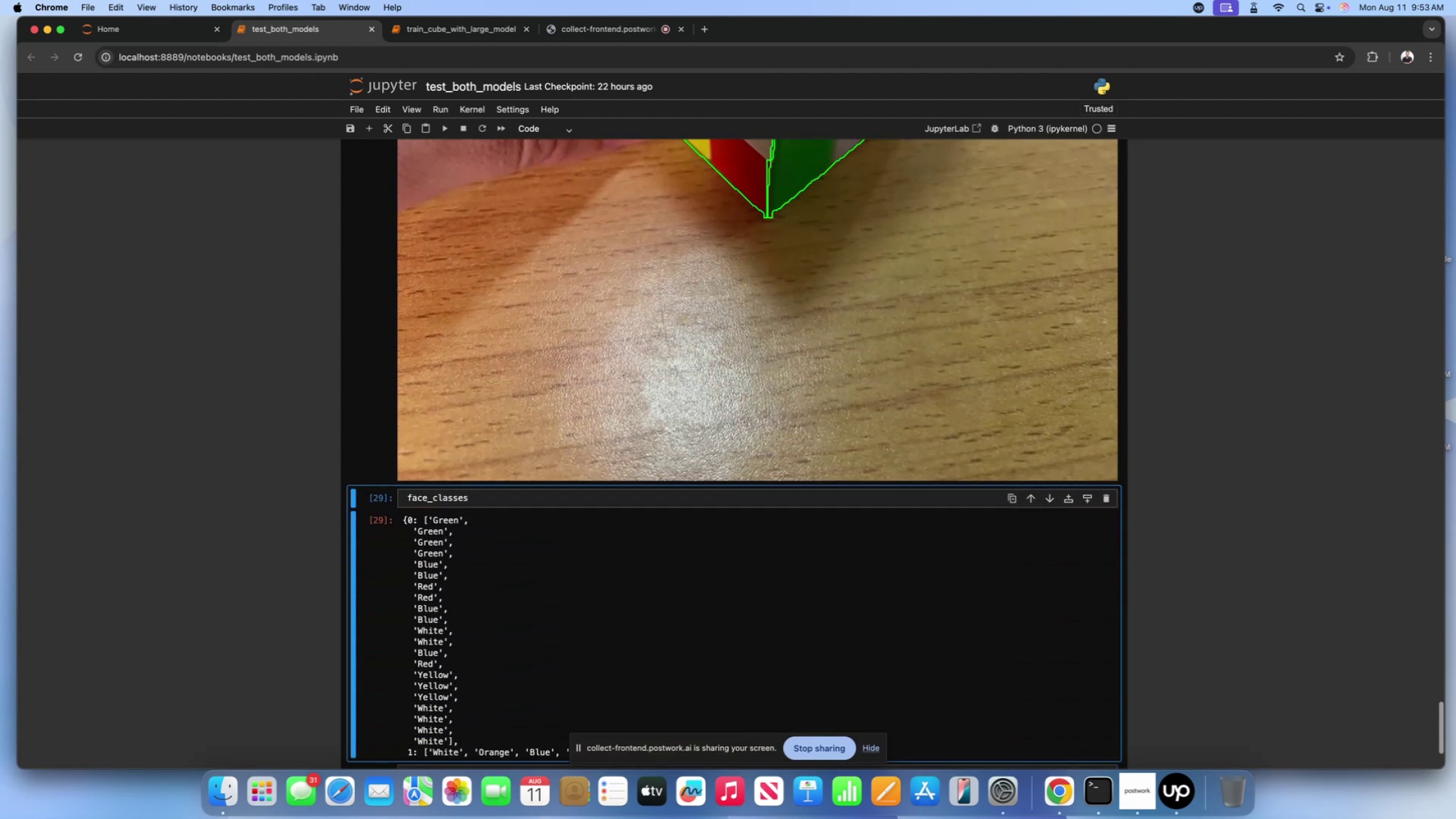 
key(Shift+Enter)
 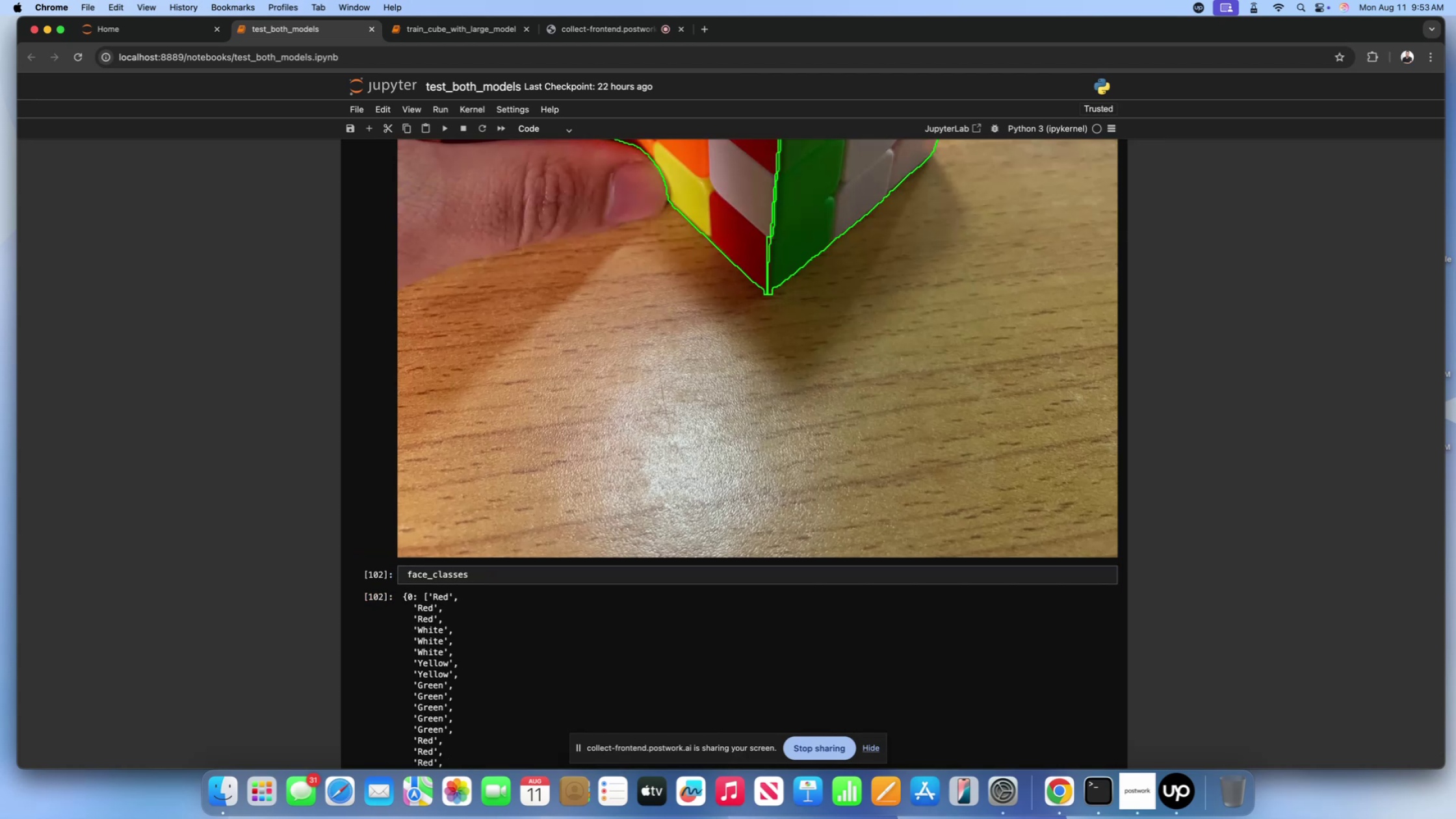 
scroll: coordinate [656, 395], scroll_direction: down, amount: 85.0
 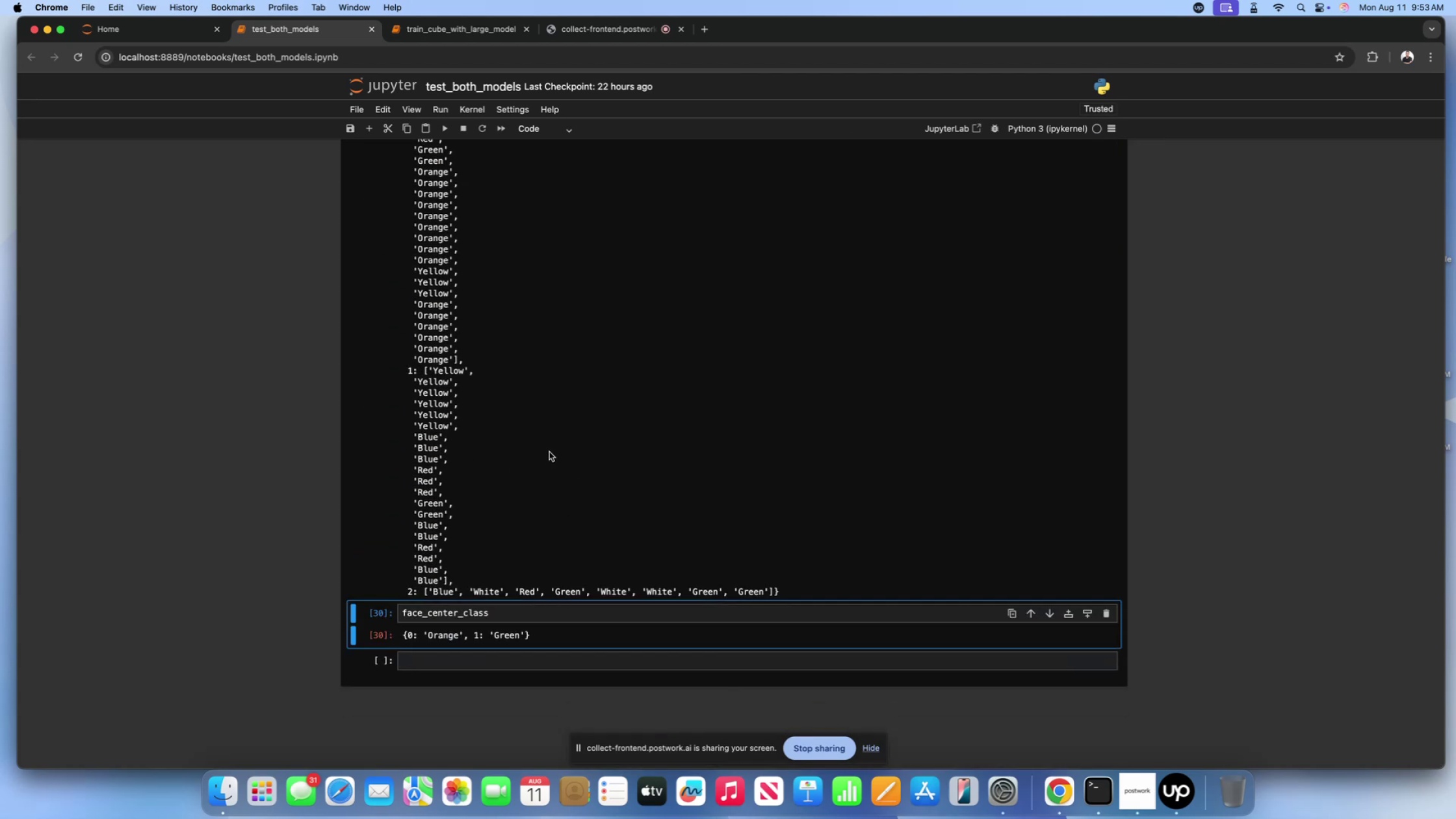 
key(Shift+Enter)
 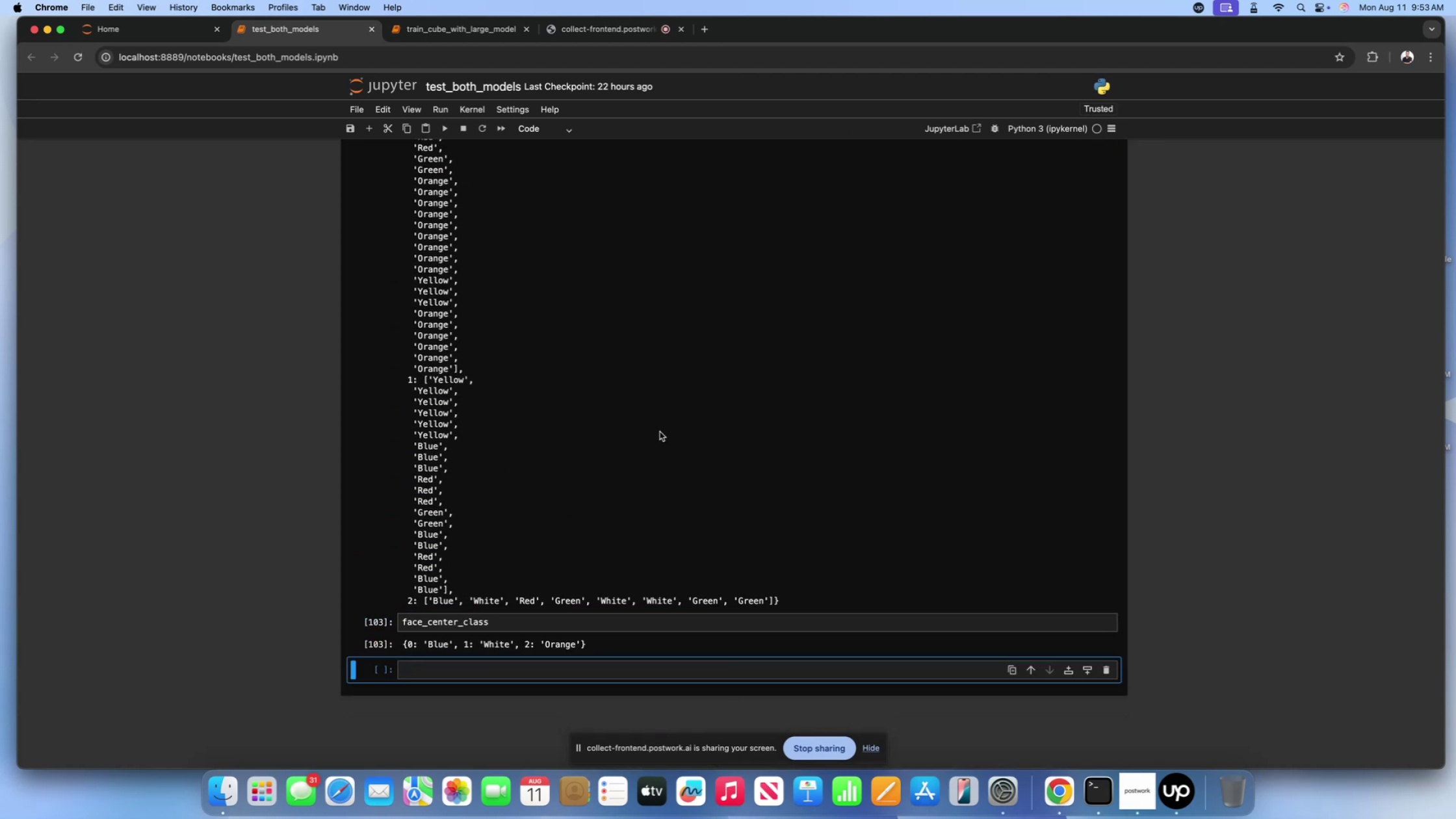 
scroll: coordinate [660, 432], scroll_direction: up, amount: 136.0
 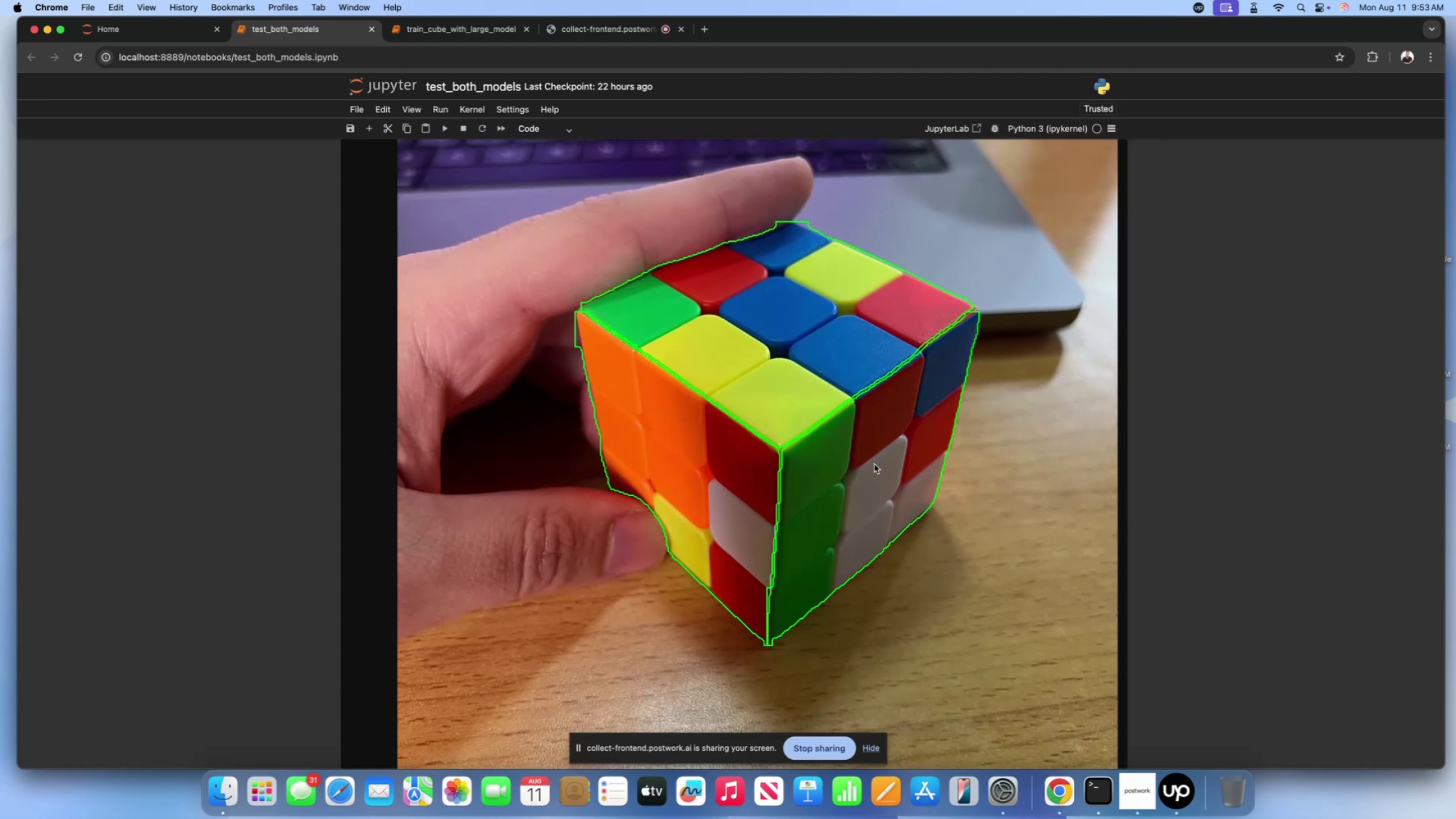 
scroll: coordinate [616, 488], scroll_direction: down, amount: 105.0
 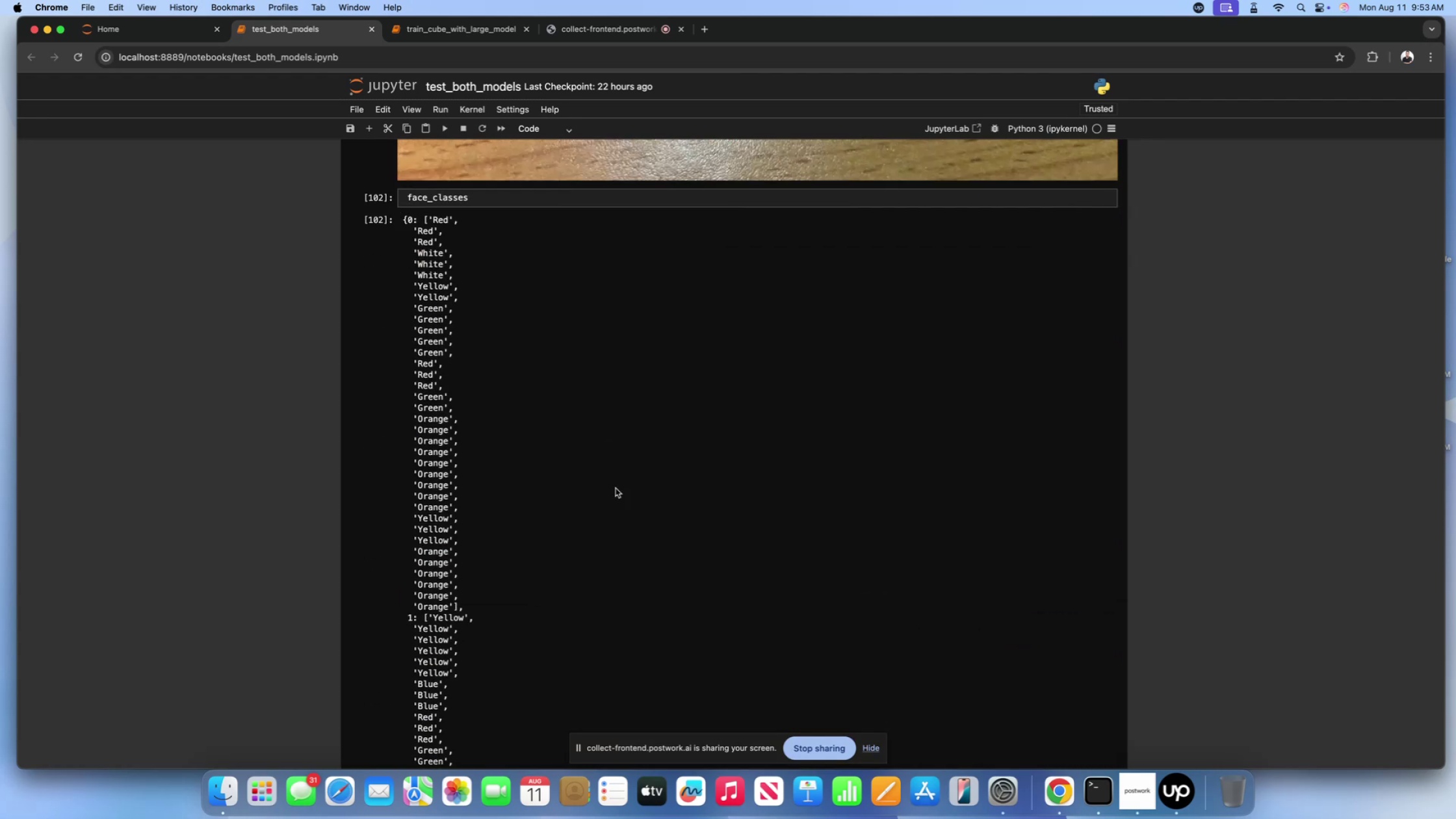 
scroll: coordinate [616, 488], scroll_direction: up, amount: 198.0
 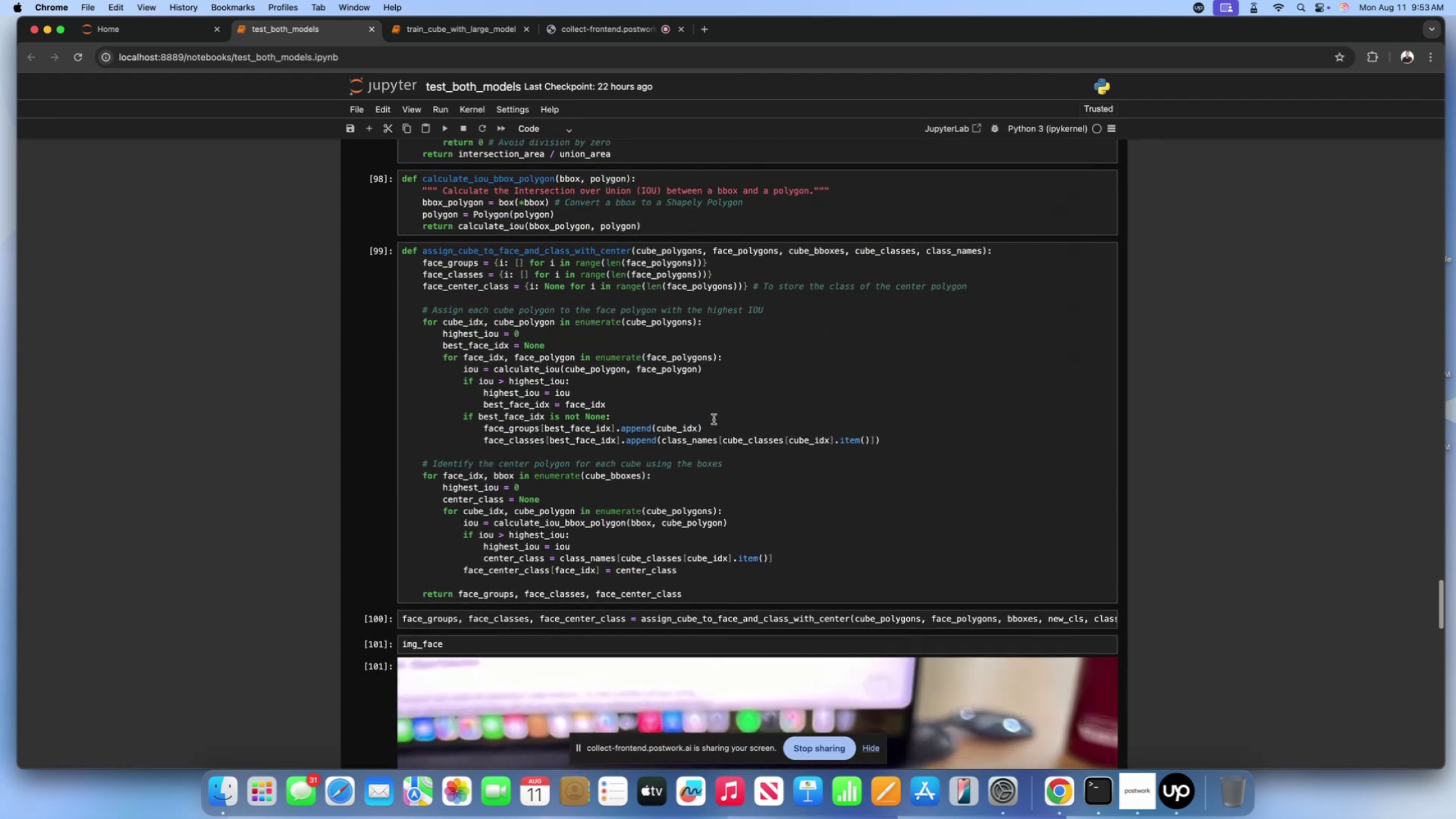 
left_click([709, 408])
 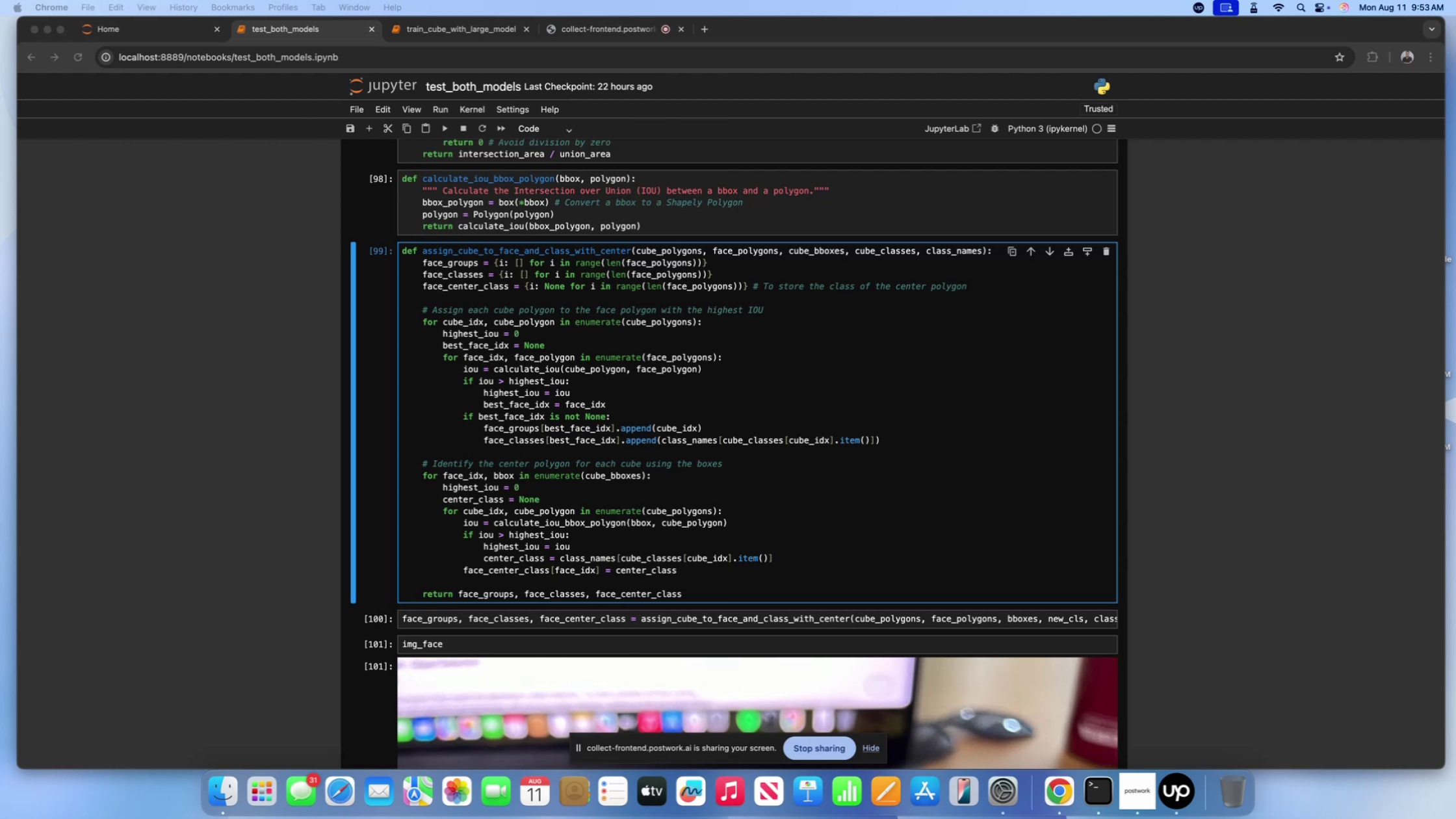 
wait(23.07)
 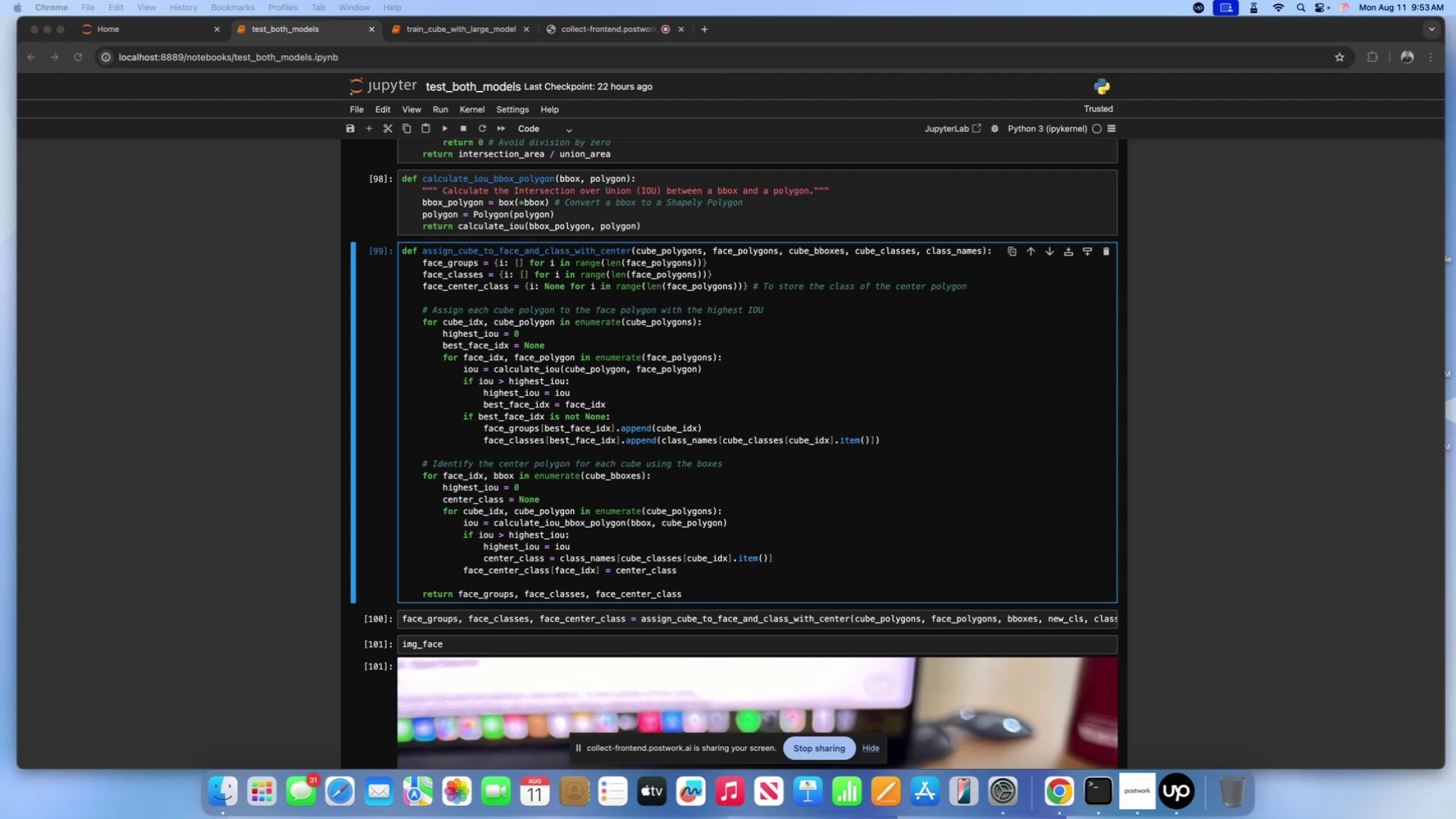 
left_click([827, 400])
 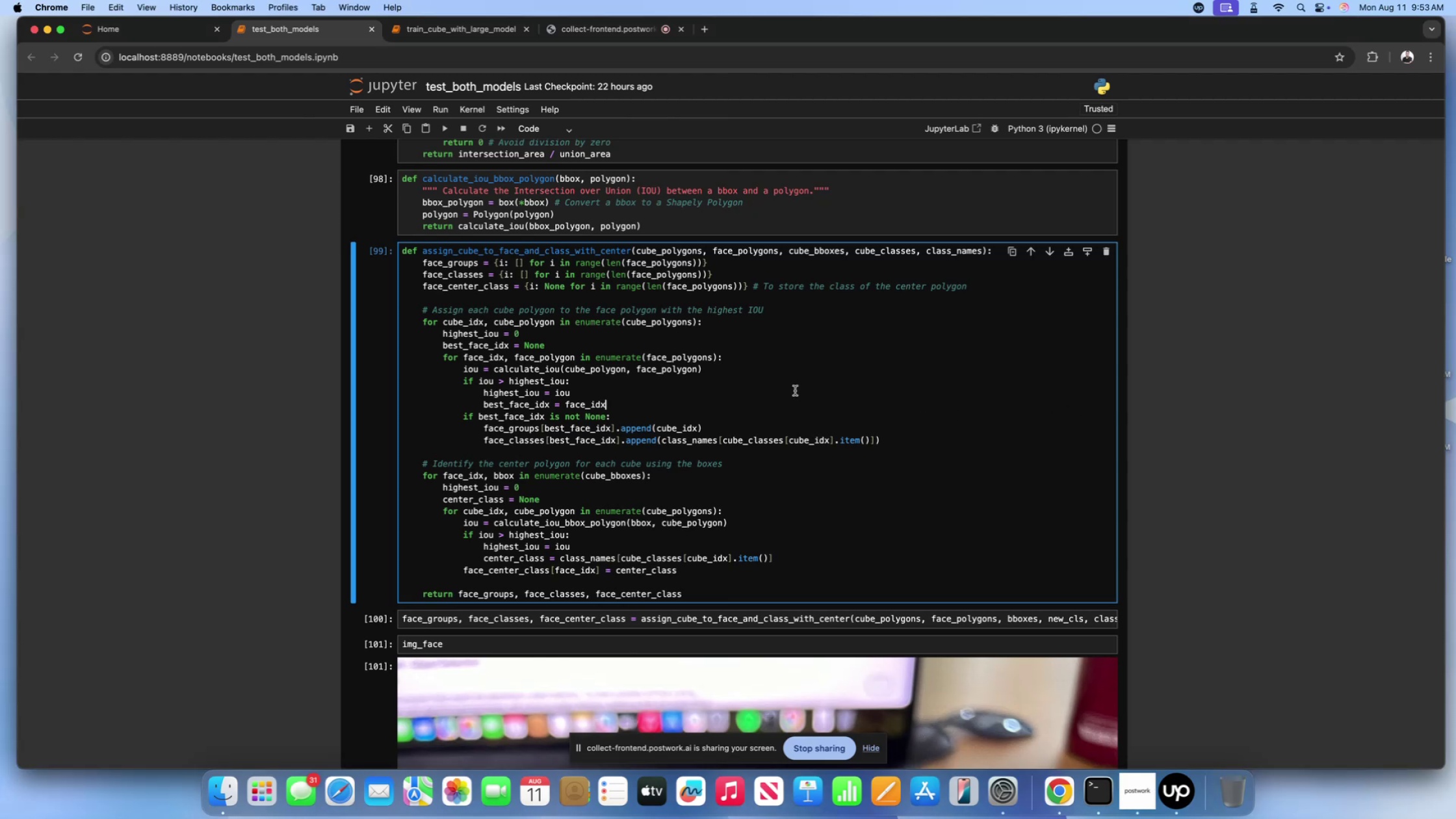 
scroll: coordinate [794, 391], scroll_direction: up, amount: 9.0
 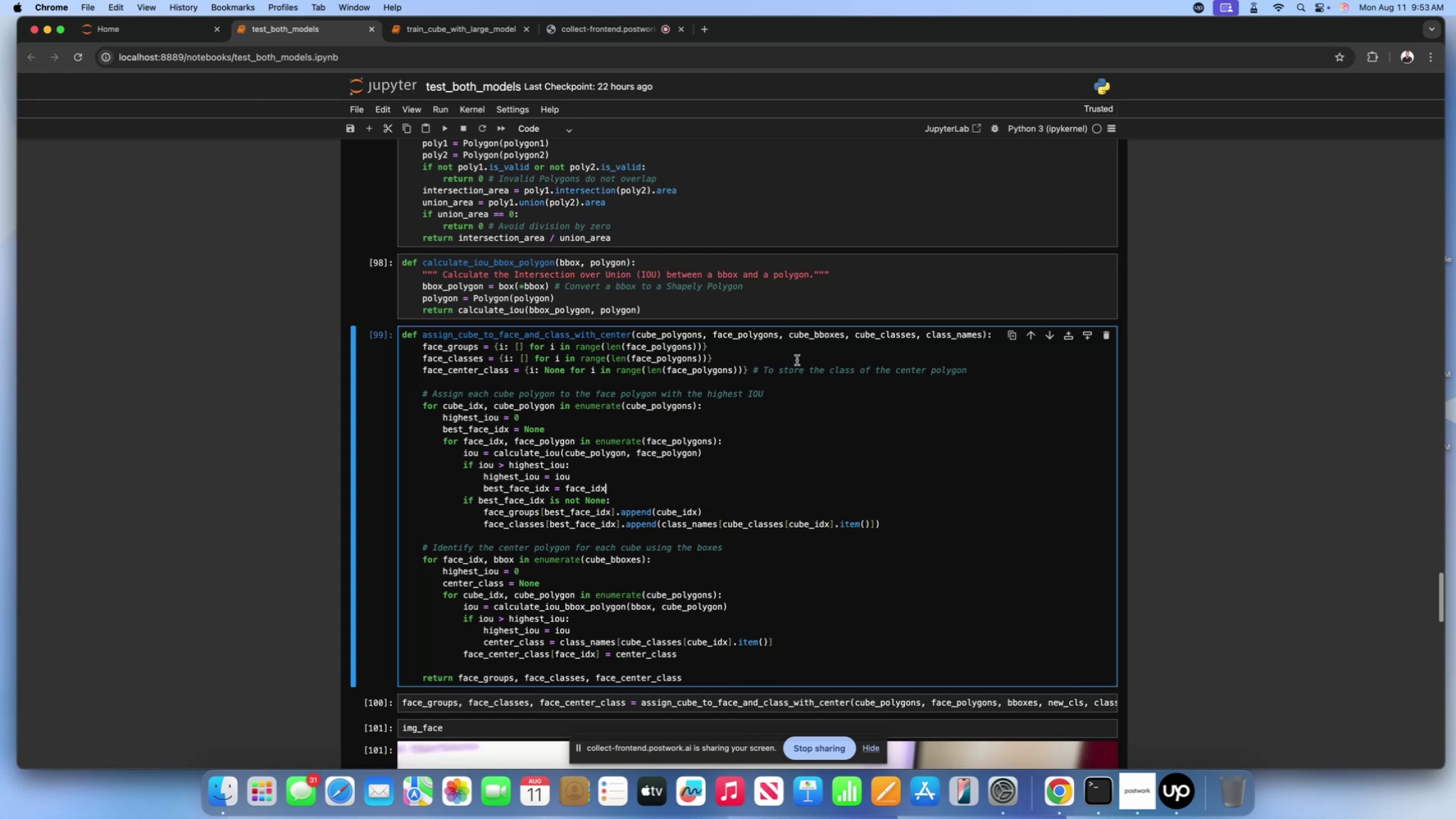 
left_click([797, 360])
 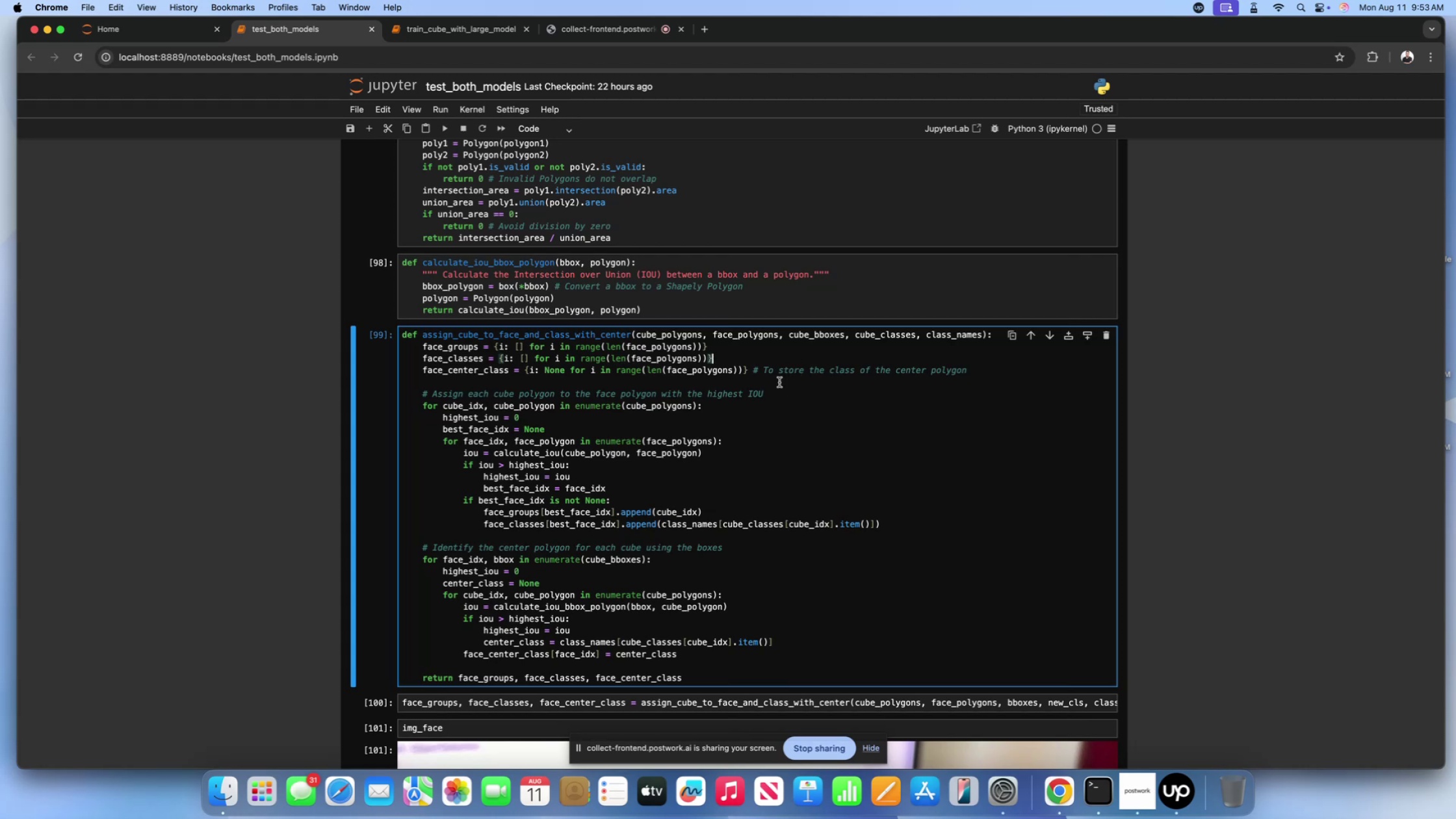 
scroll: coordinate [762, 410], scroll_direction: down, amount: 3.0
 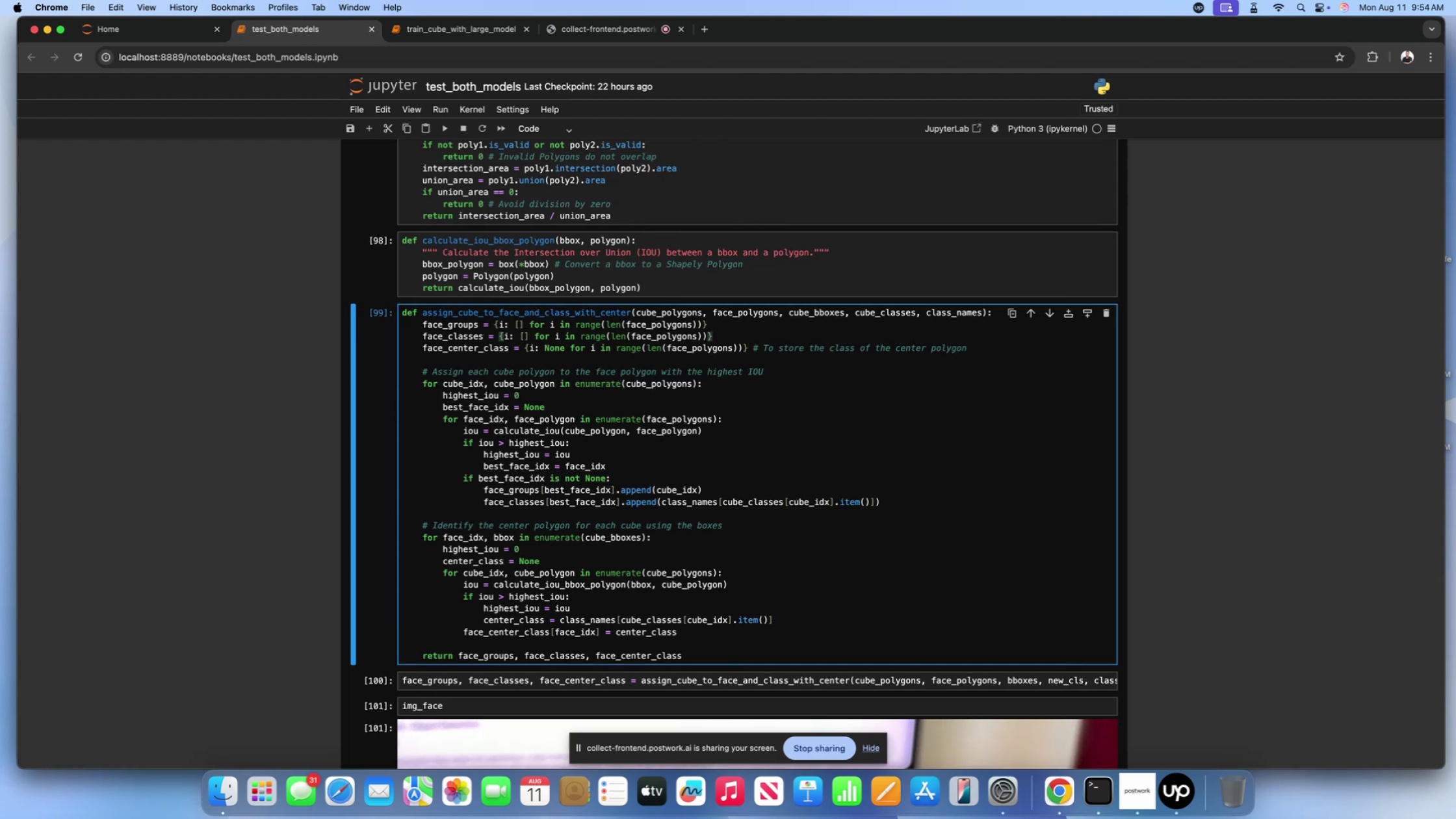 
wait(15.7)
 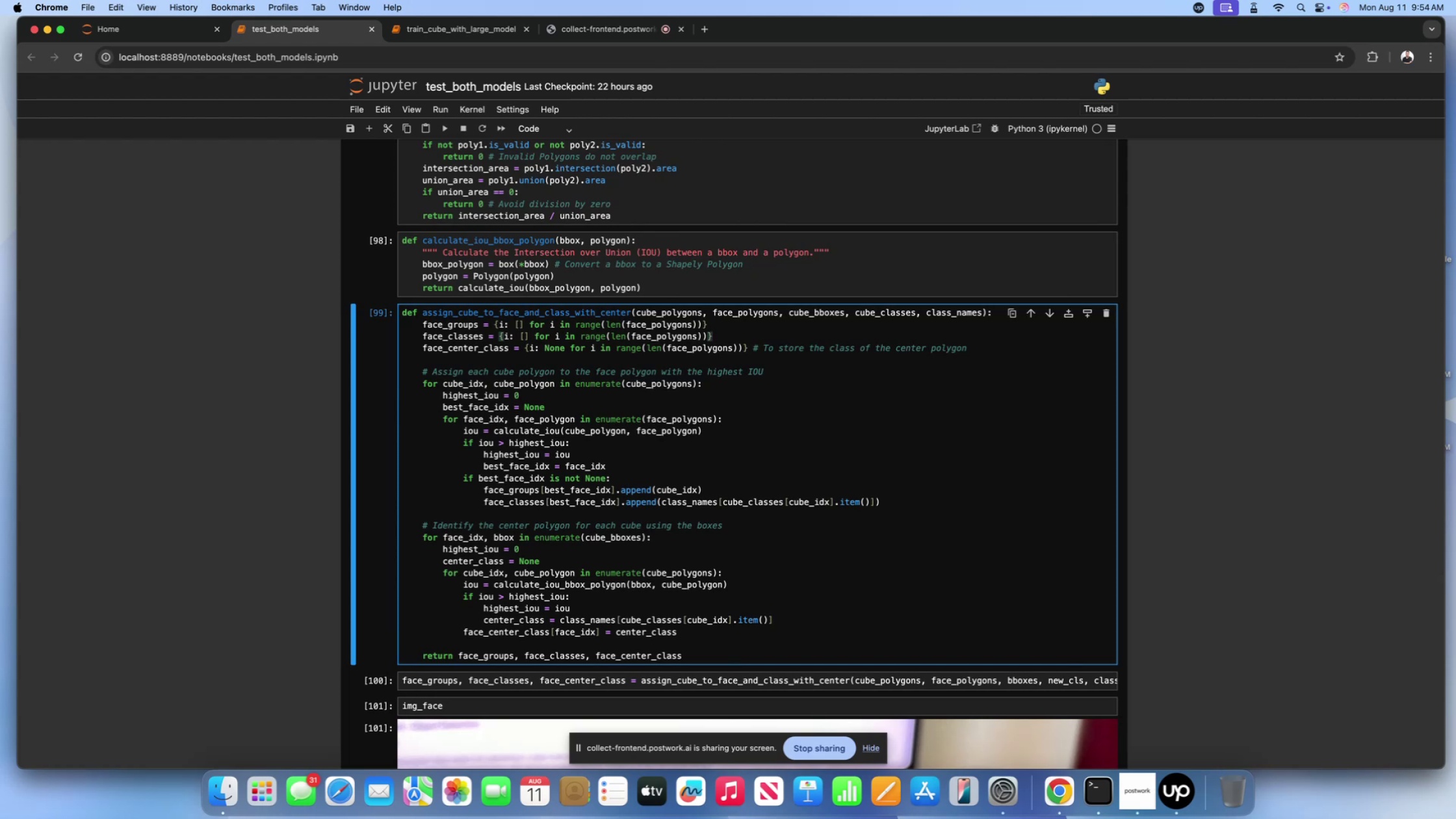 
left_click([515, 323])
 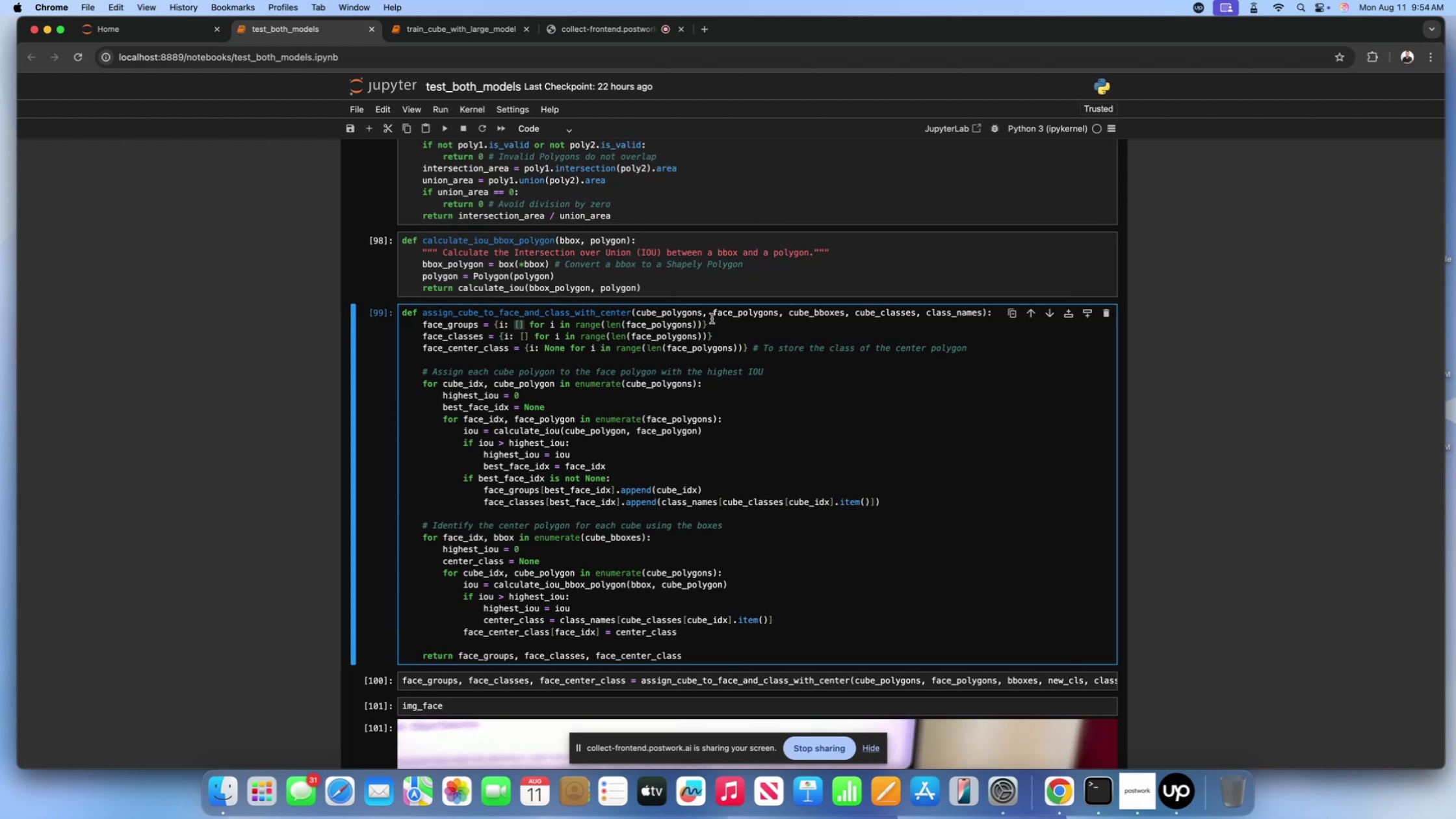 
left_click_drag(start_coordinate=[713, 323], to_coordinate=[487, 330])
 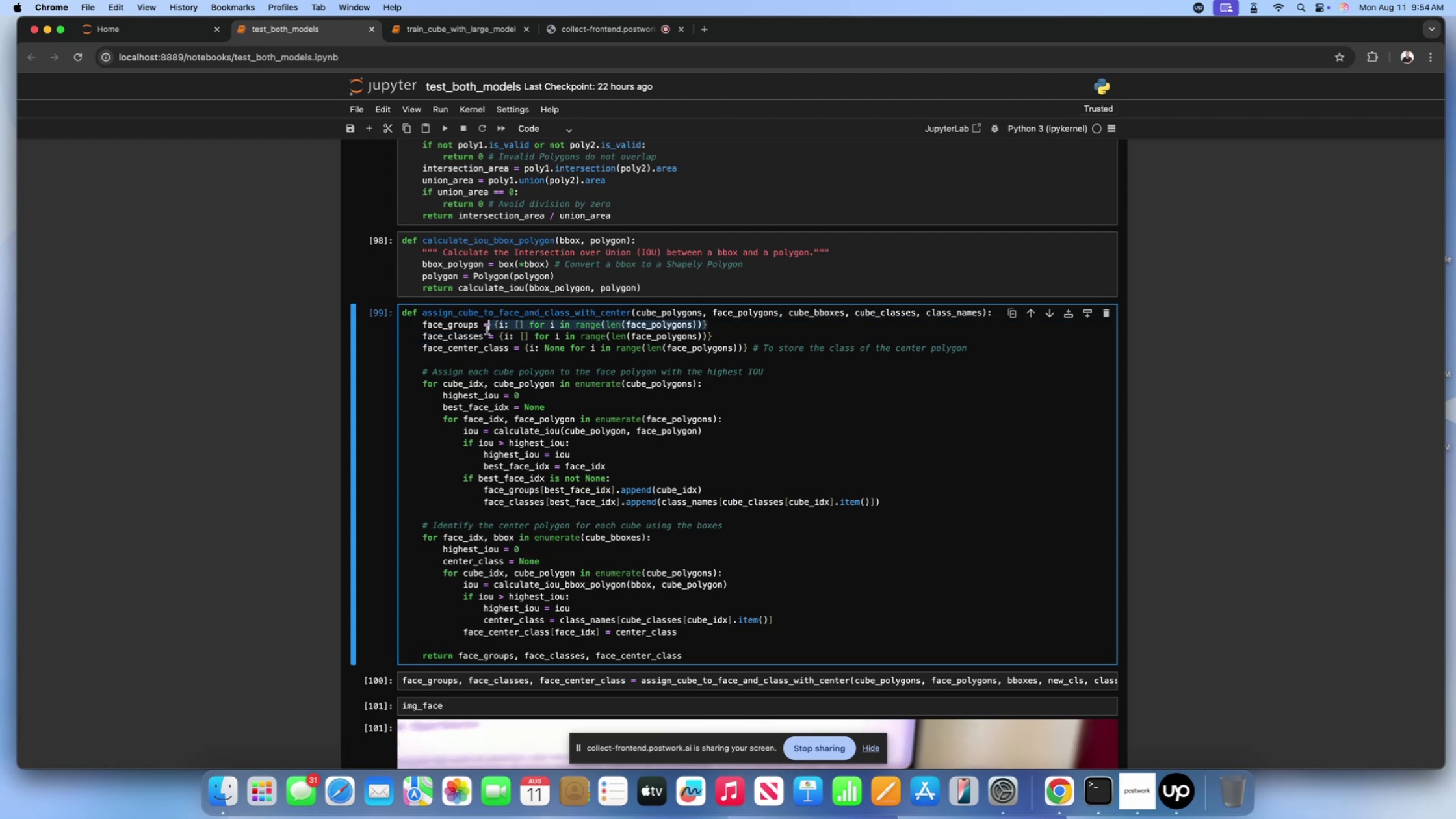 
wait(8.81)
 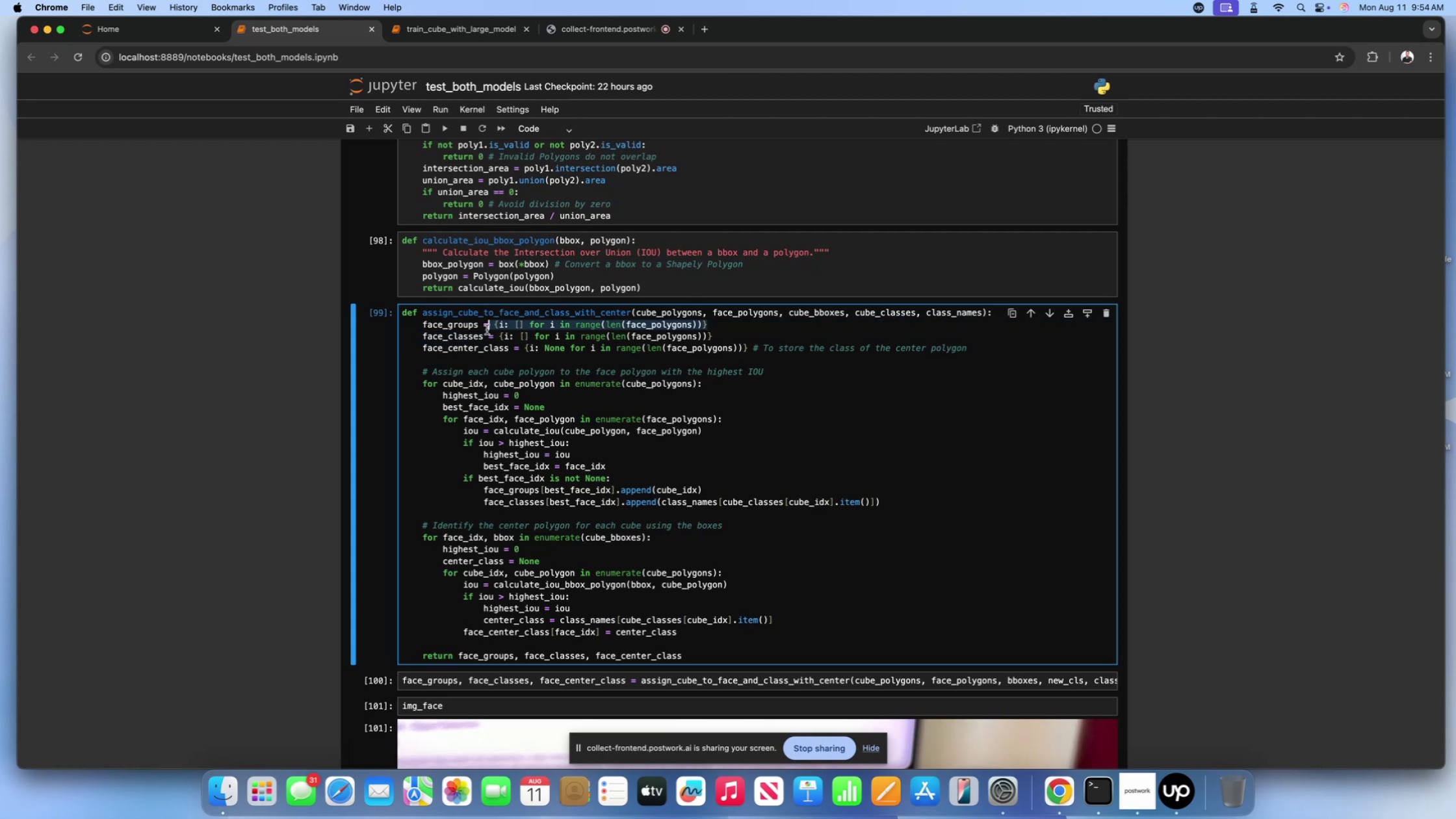 
left_click([532, 347])
 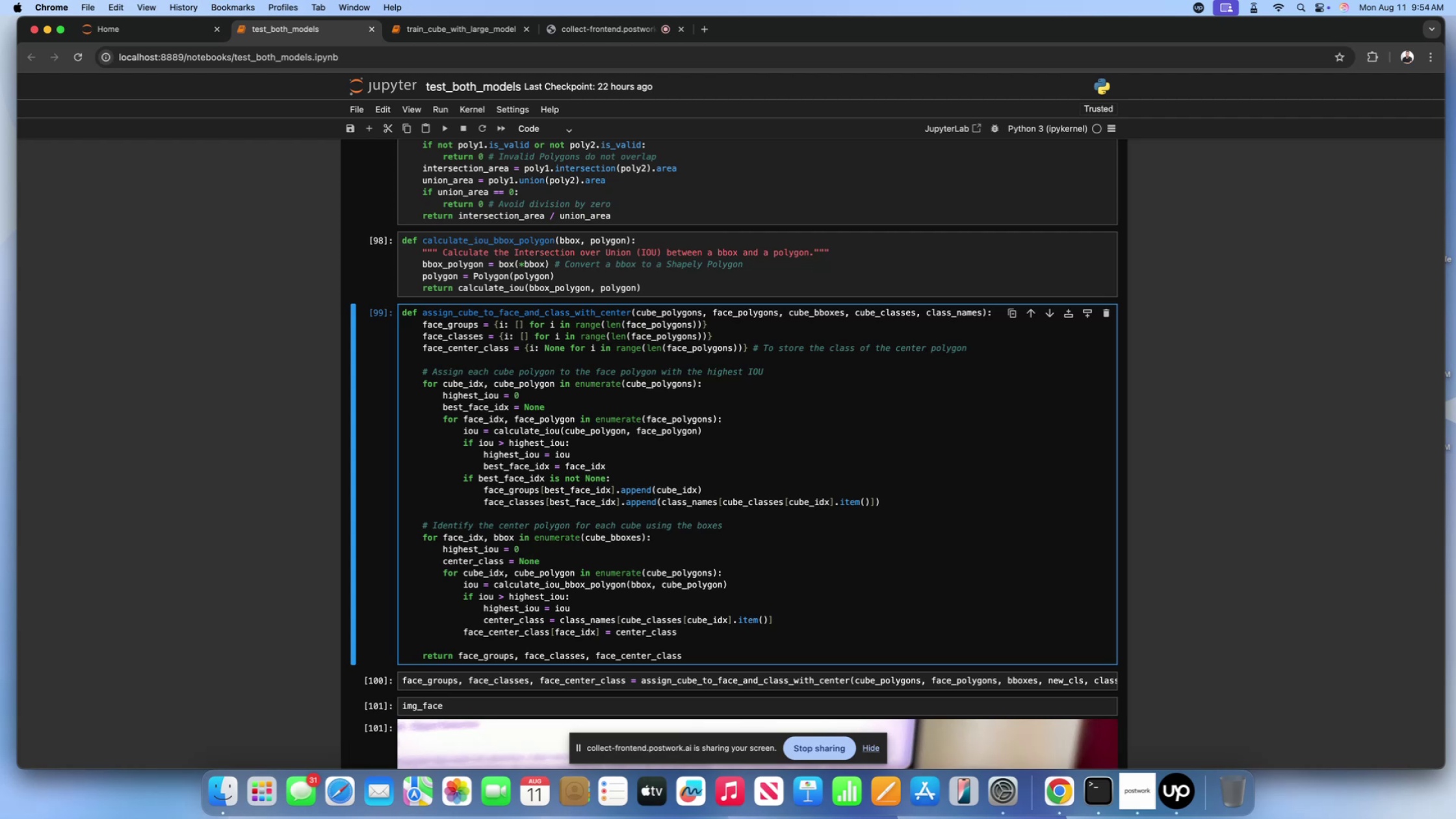 
wait(7.71)
 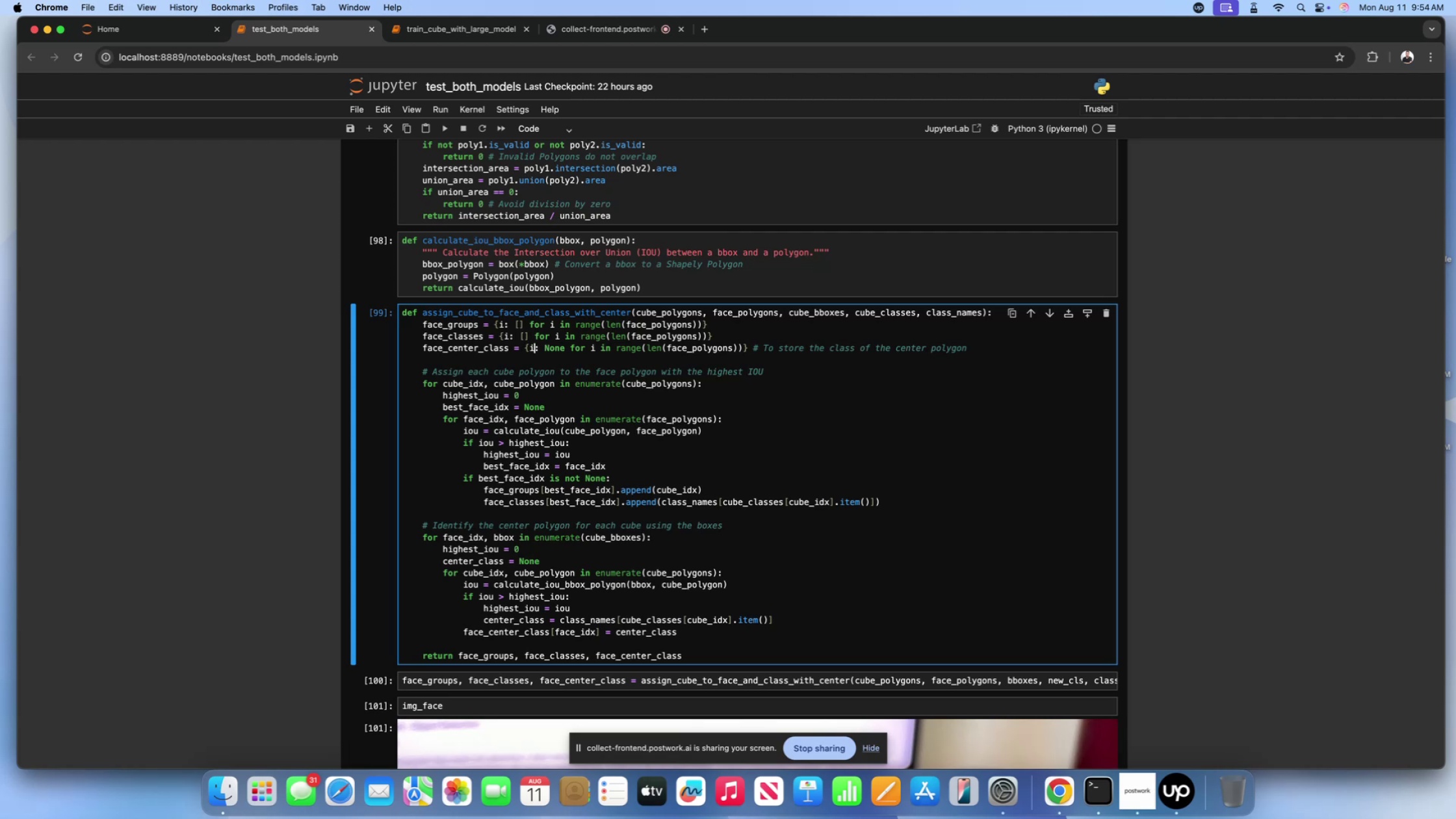 
left_click([721, 329])
 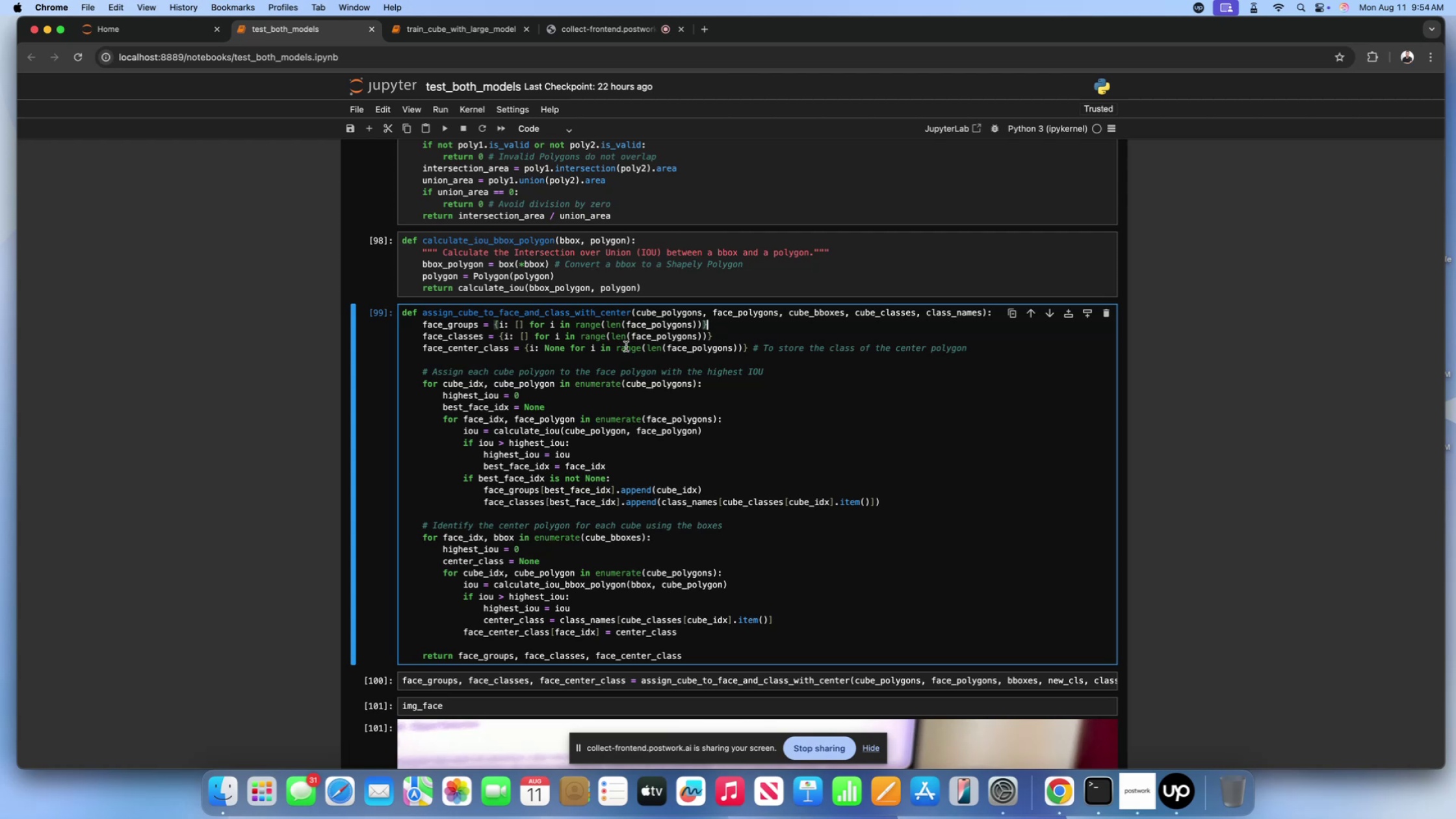 
wait(6.84)
 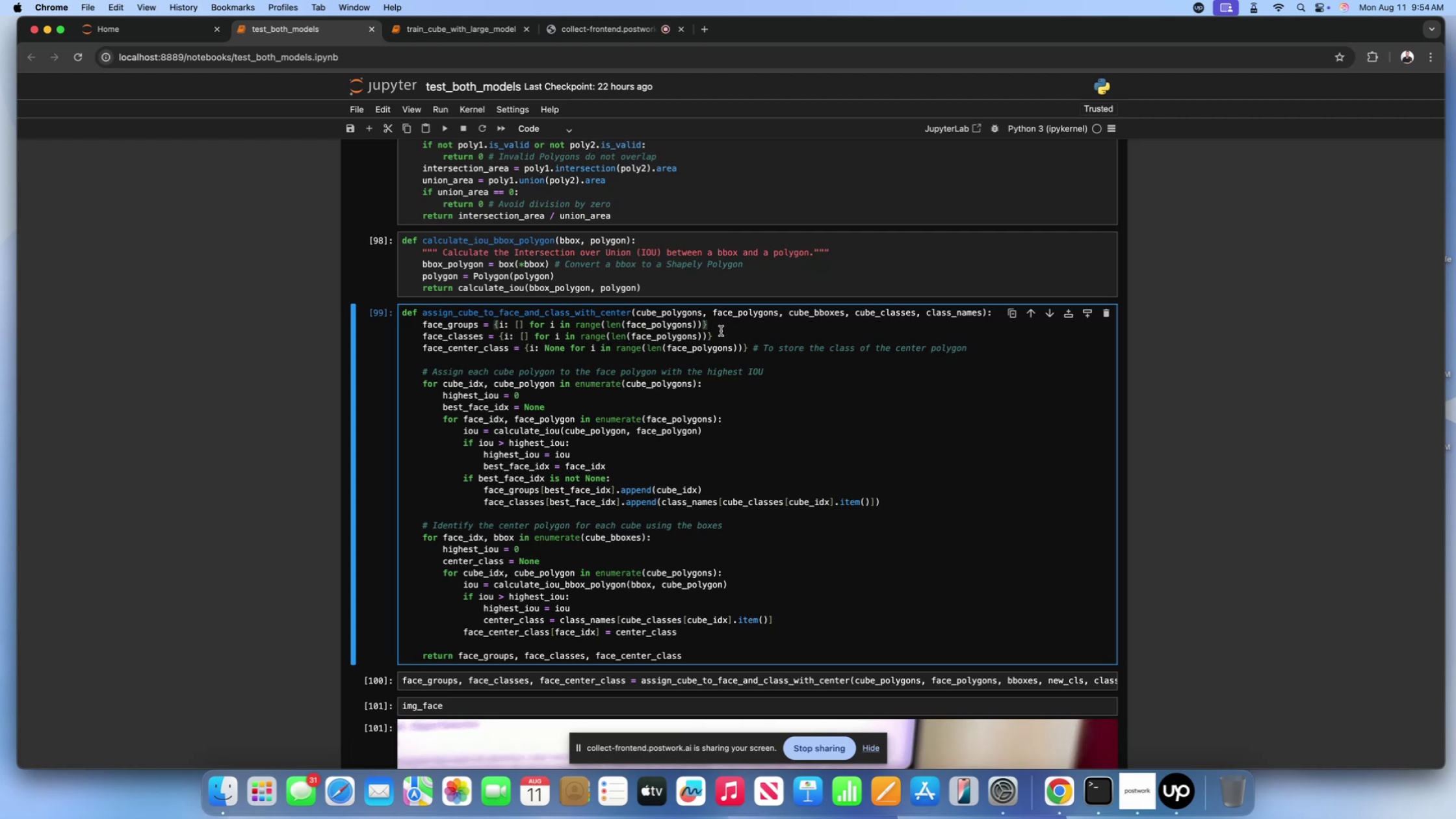 
left_click([626, 346])
 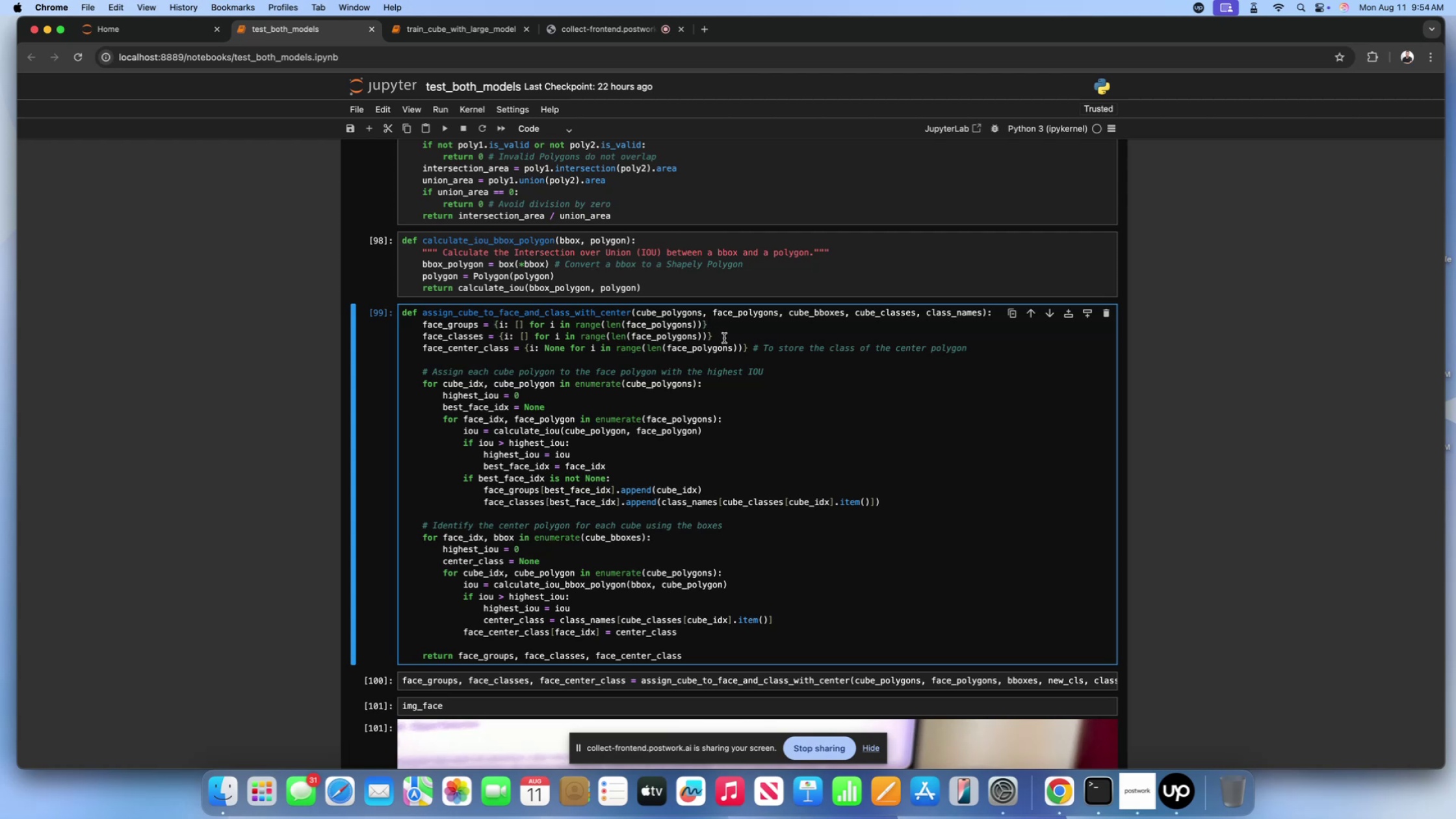 
left_click([724, 338])
 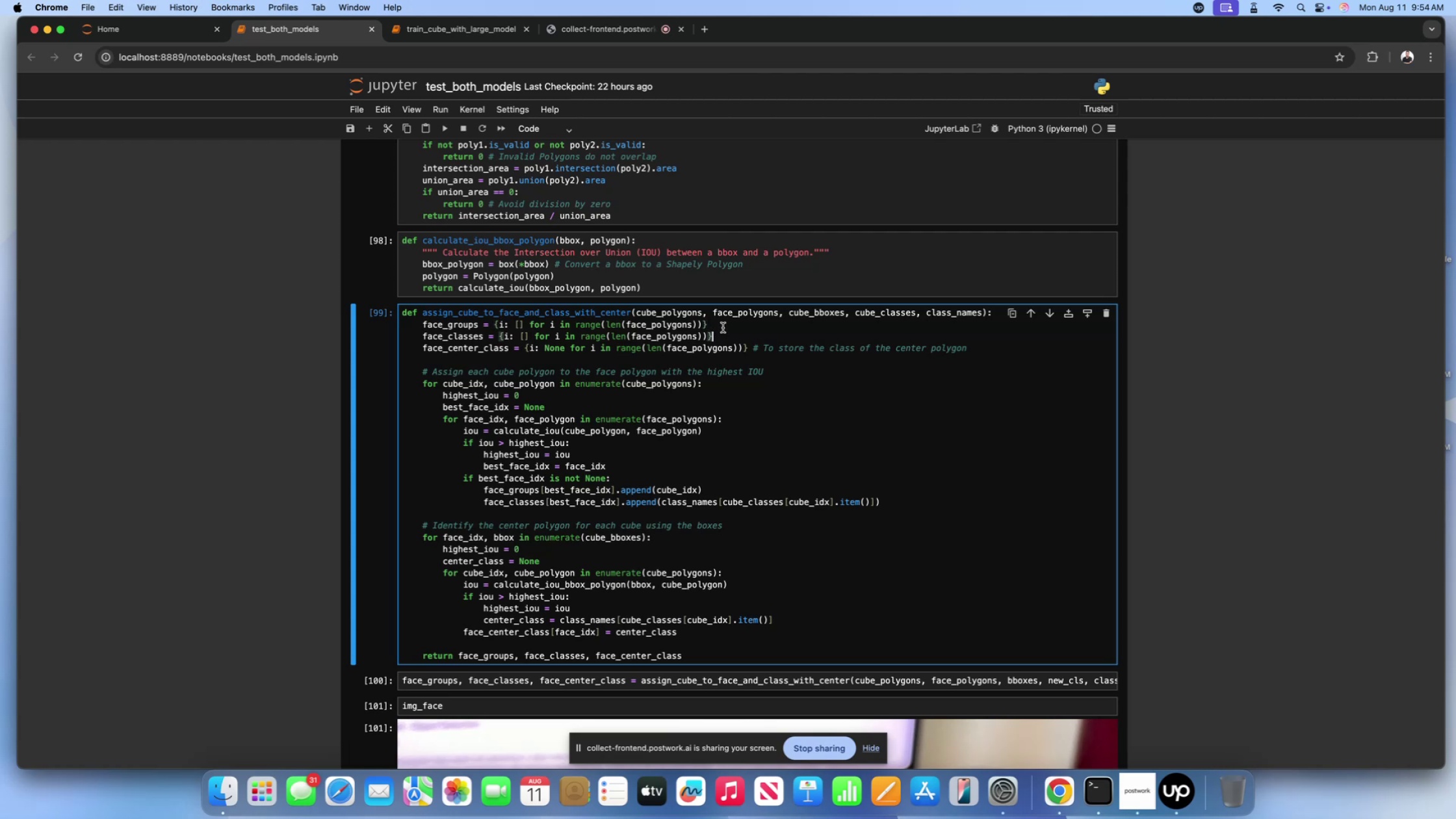 
left_click([723, 328])
 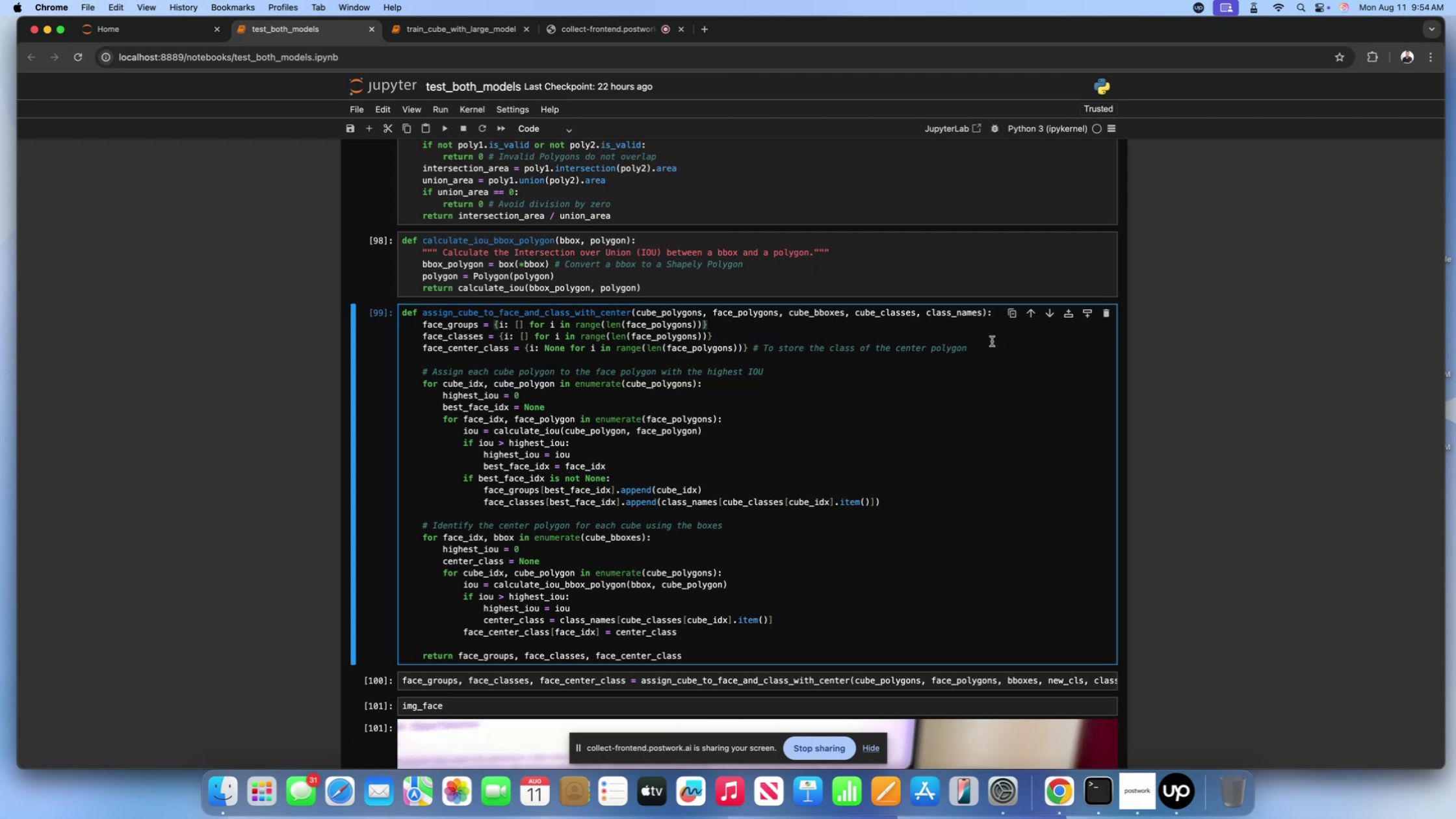 
left_click([992, 341])
 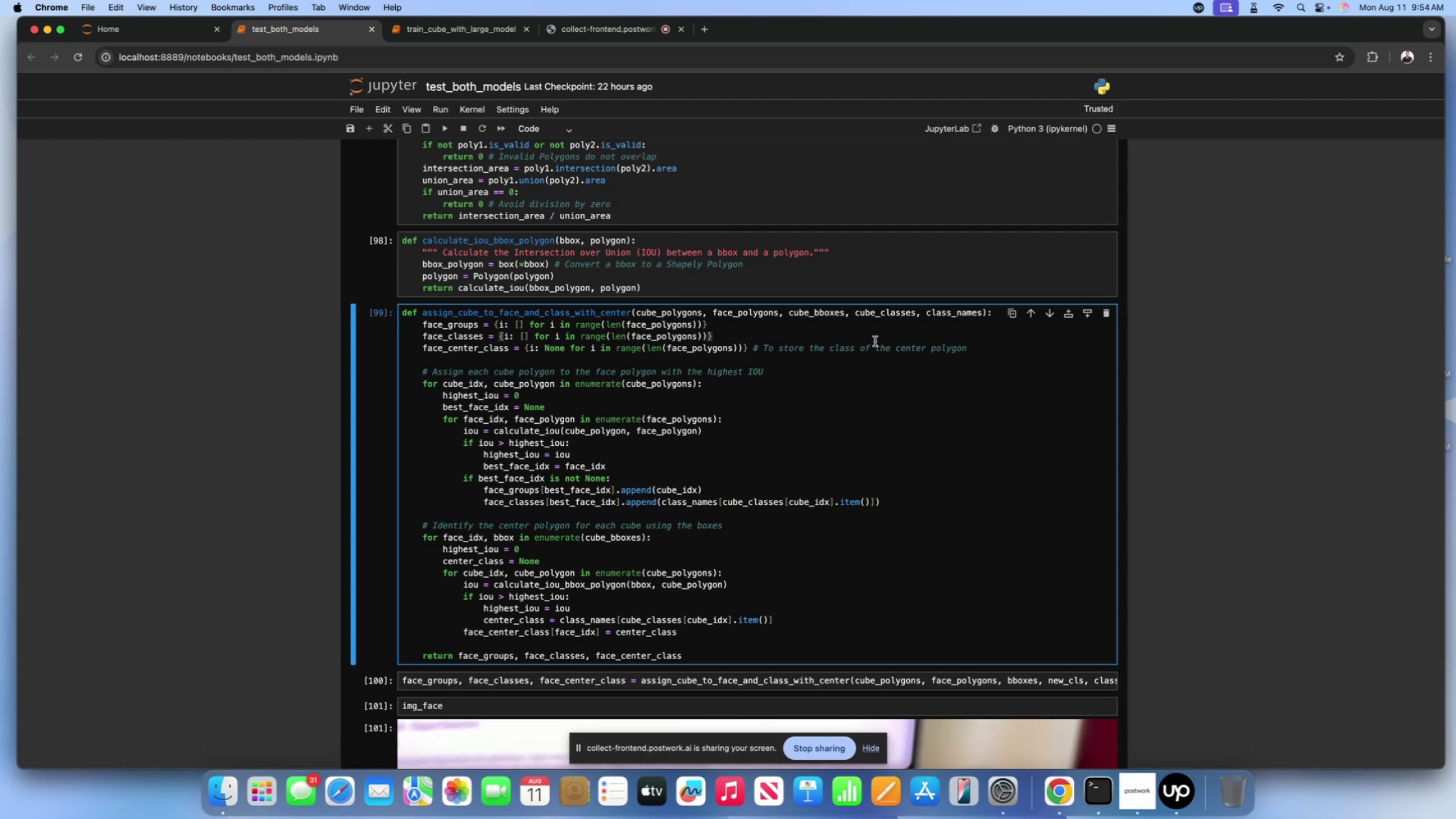 
wait(5.99)
 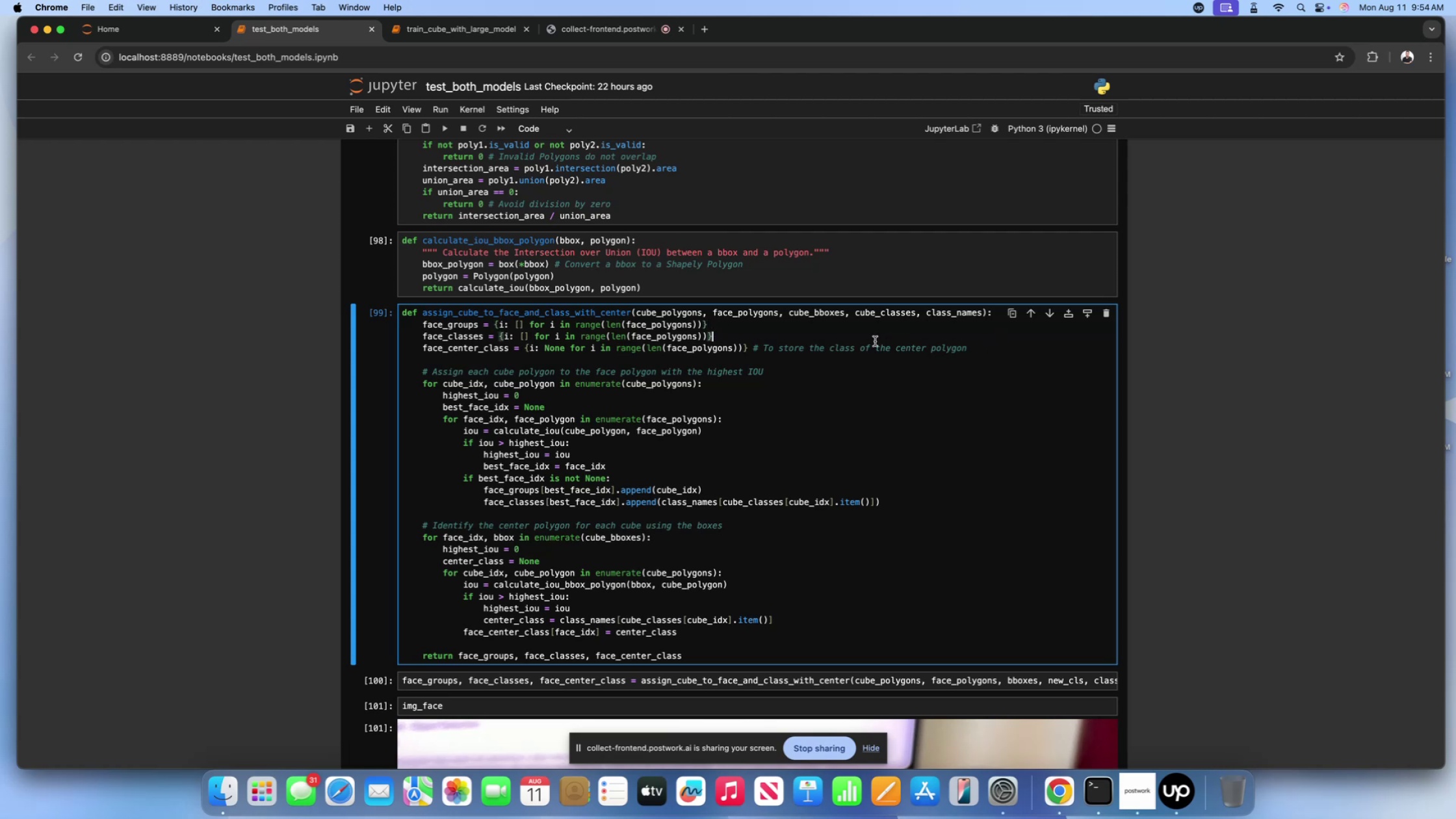 
left_click_drag(start_coordinate=[974, 347], to_coordinate=[422, 326])
 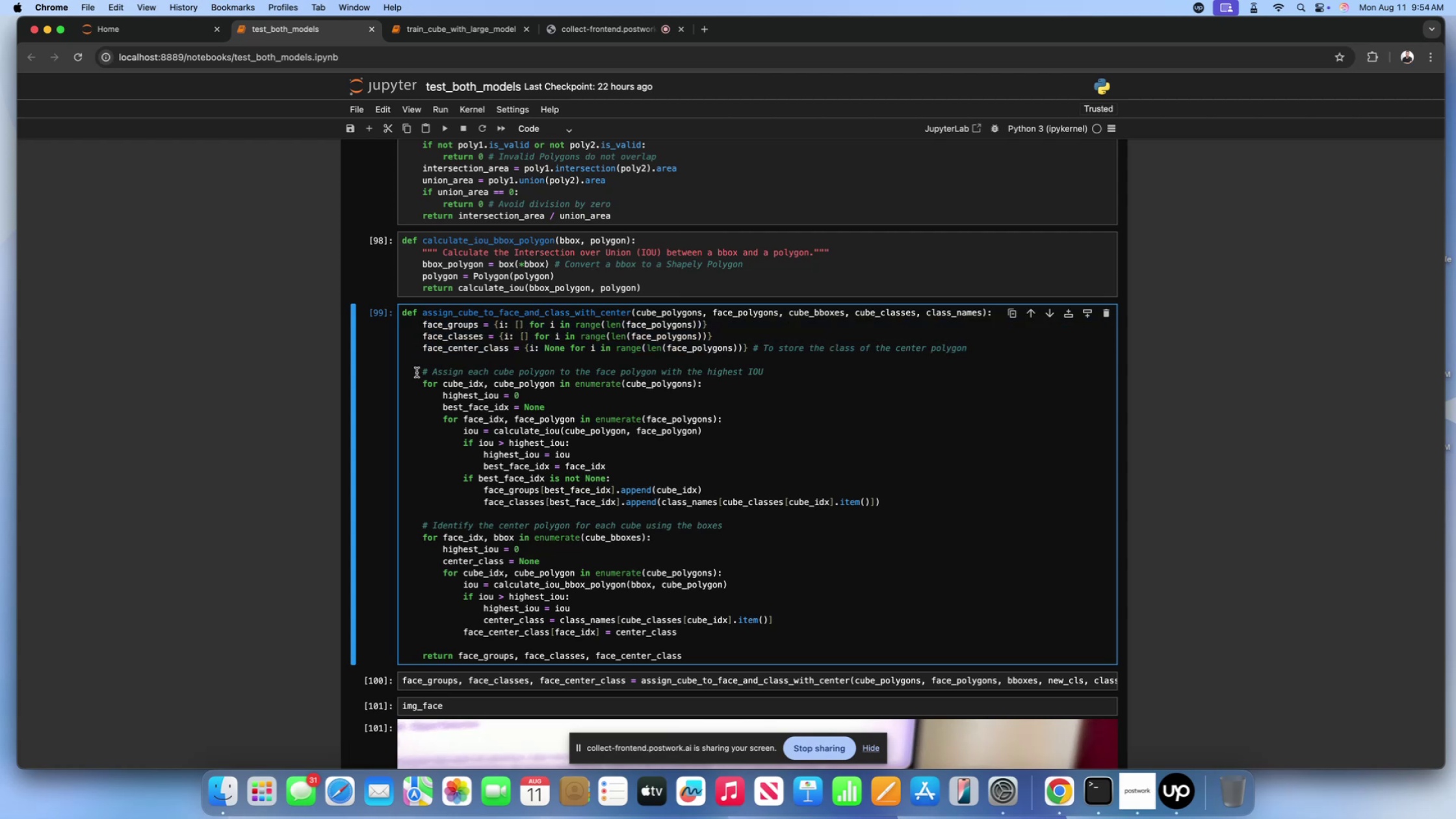 
left_click_drag(start_coordinate=[417, 372], to_coordinate=[800, 369])
 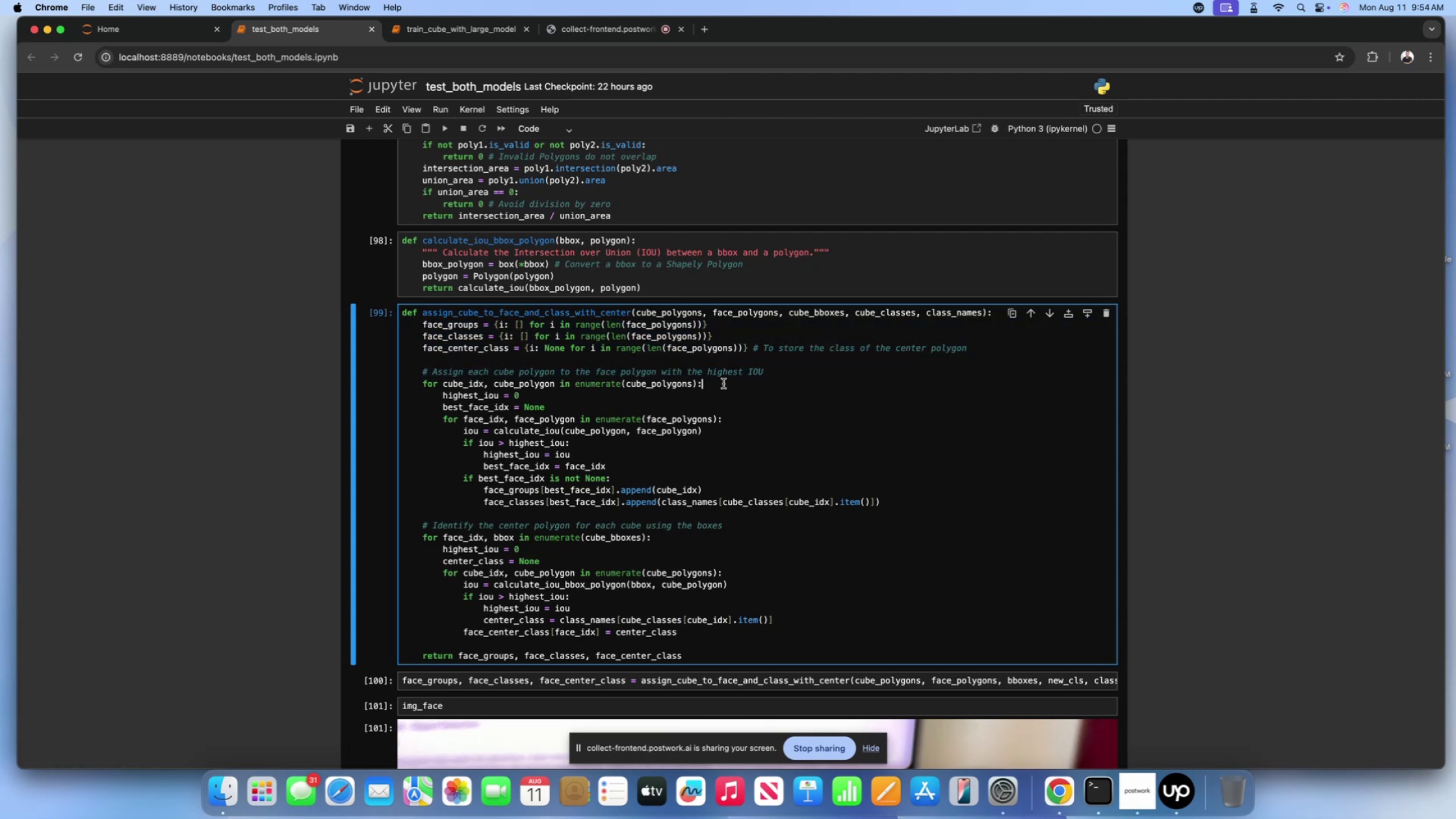 
double_click([610, 398])
 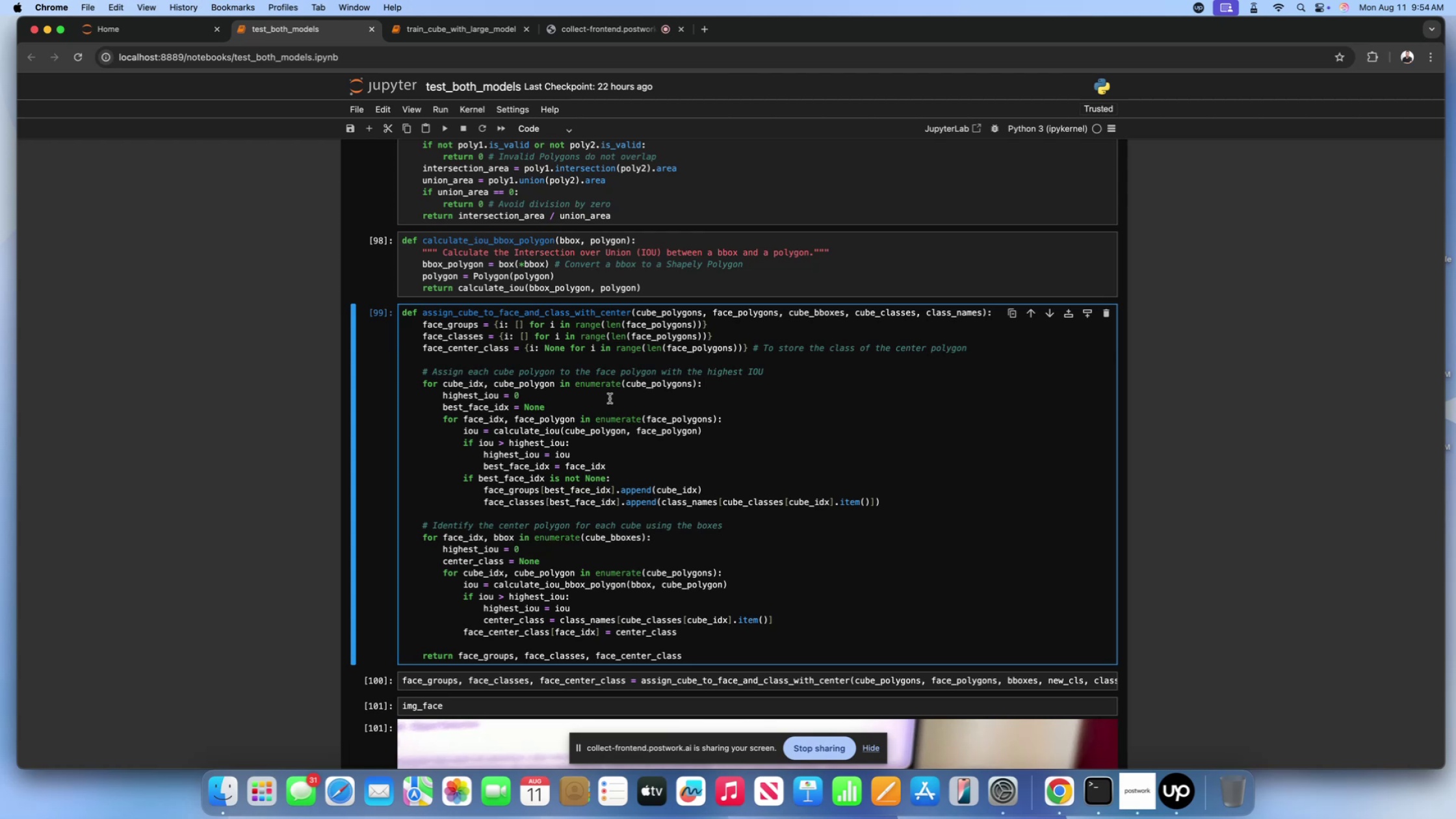 
left_click([601, 405])
 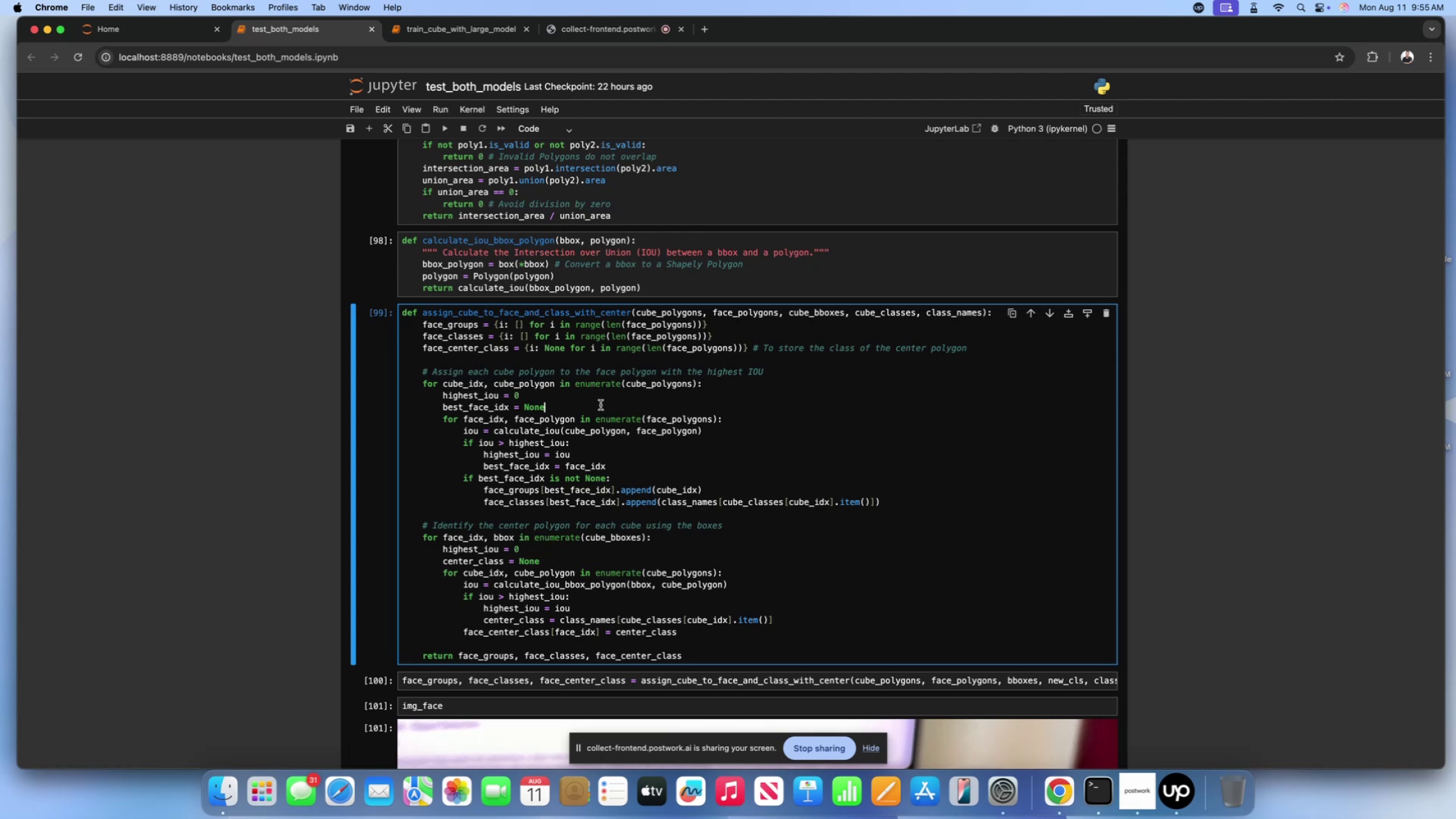 
left_click([760, 420])
 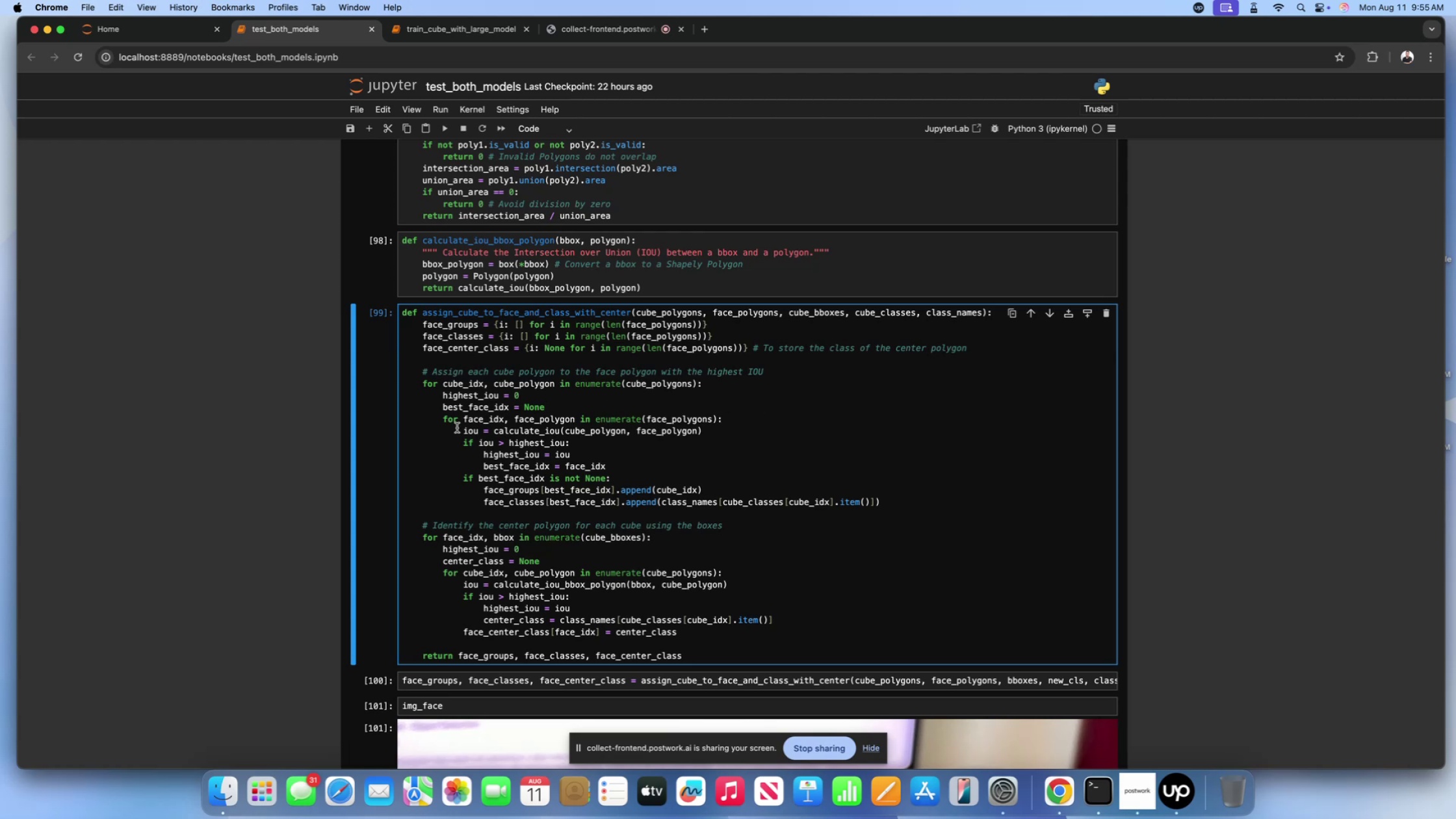 
left_click_drag(start_coordinate=[465, 426], to_coordinate=[738, 437])
 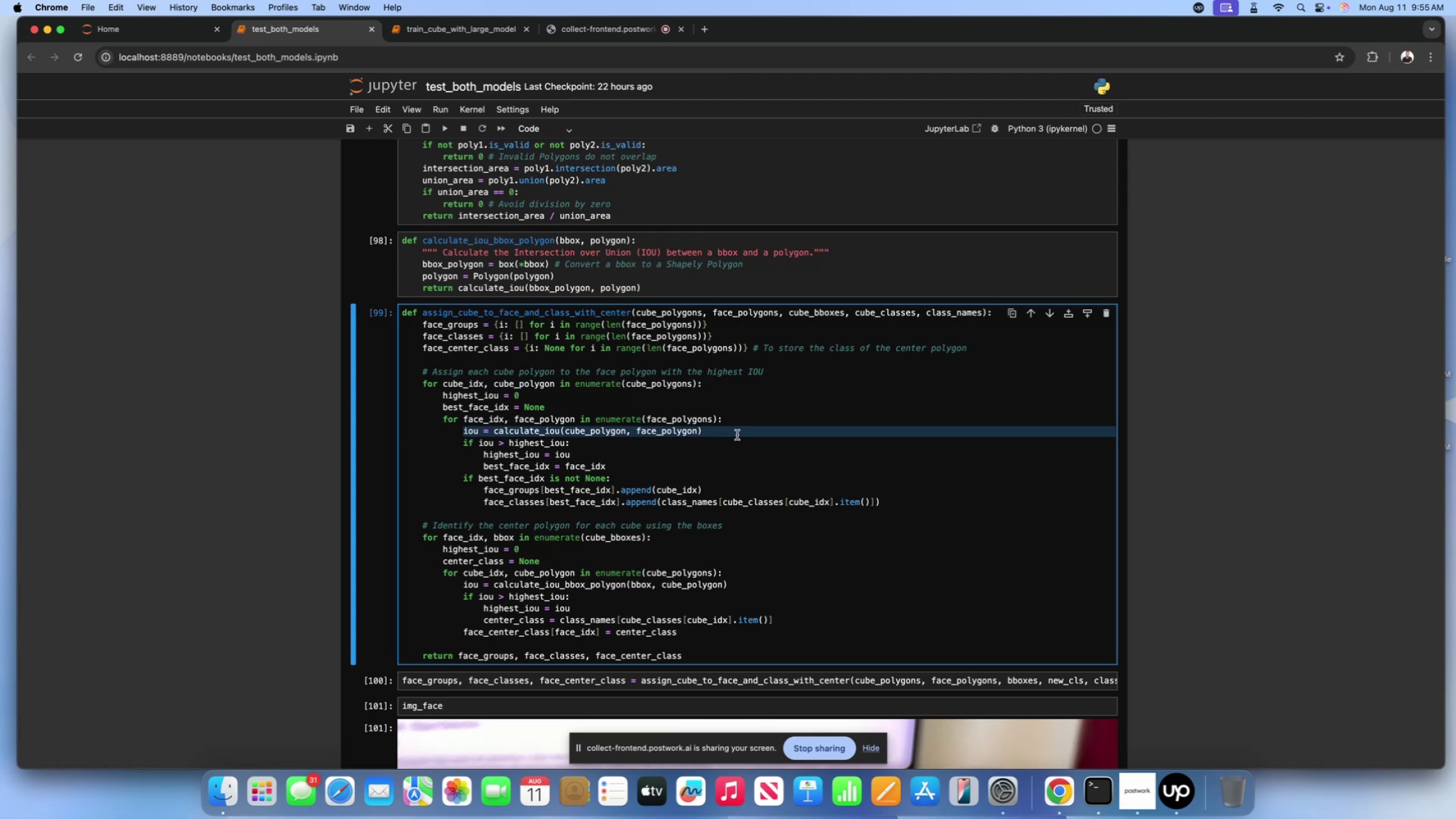 
left_click([613, 443])
 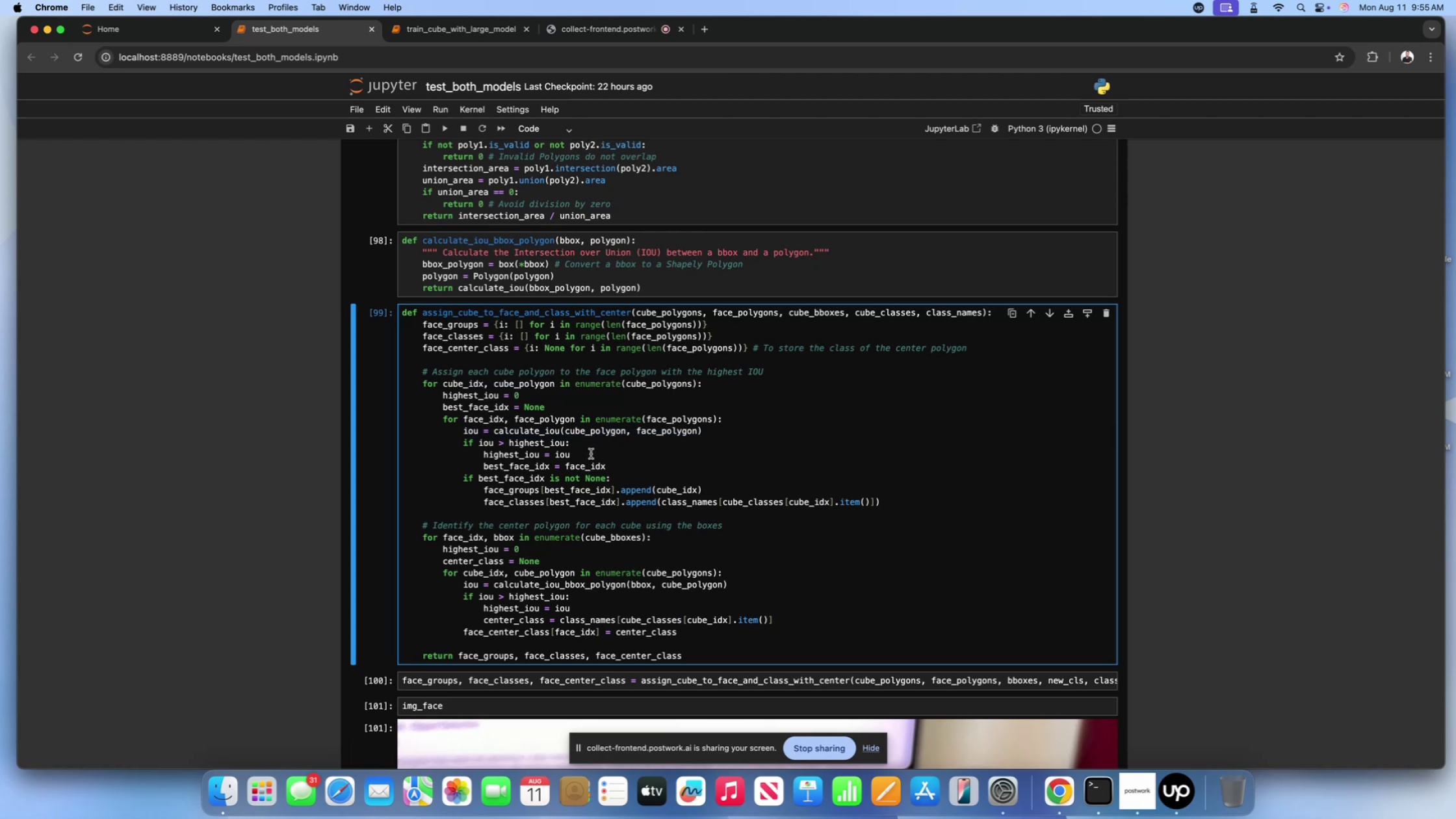 
left_click([612, 466])
 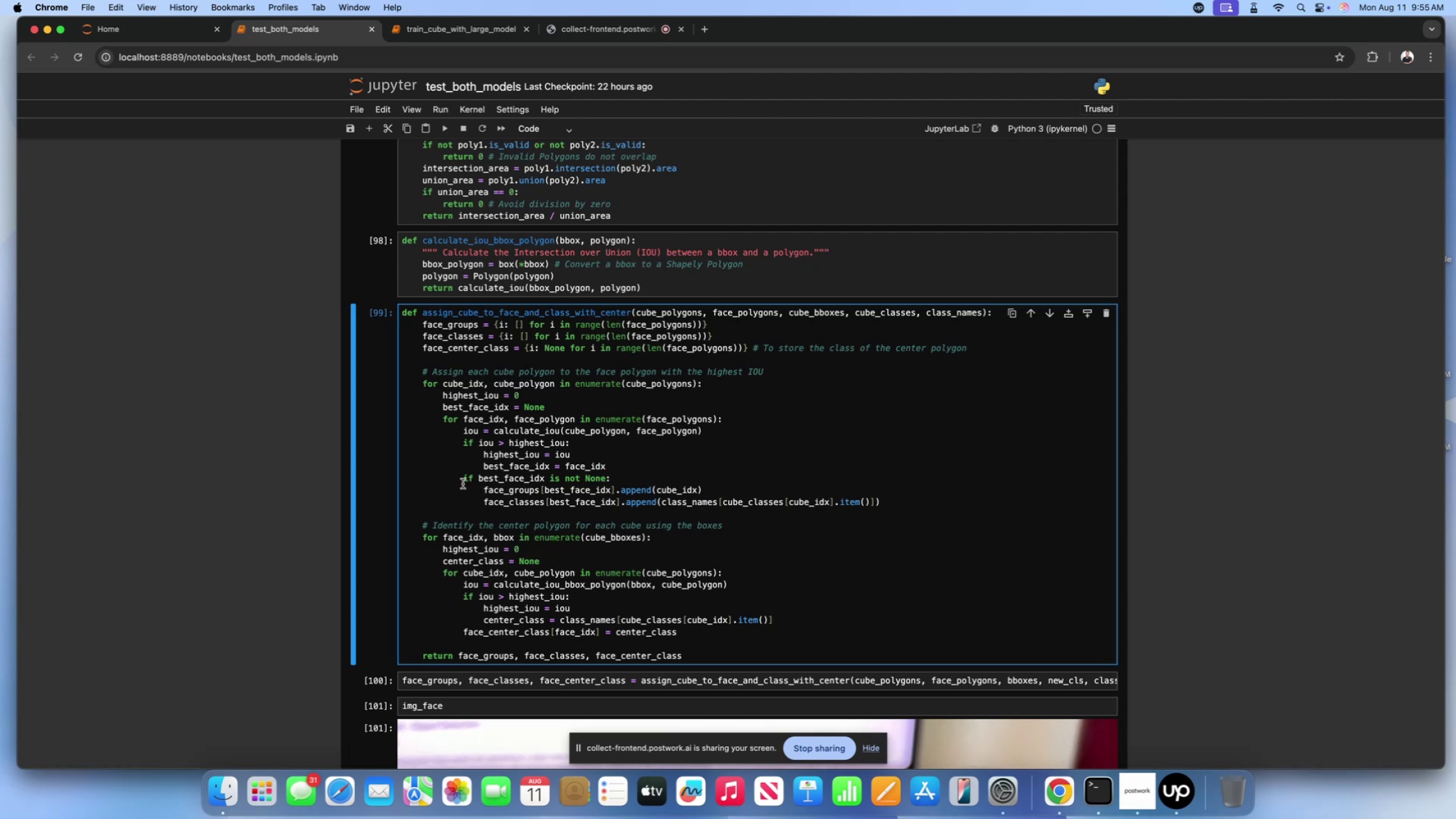 
wait(12.94)
 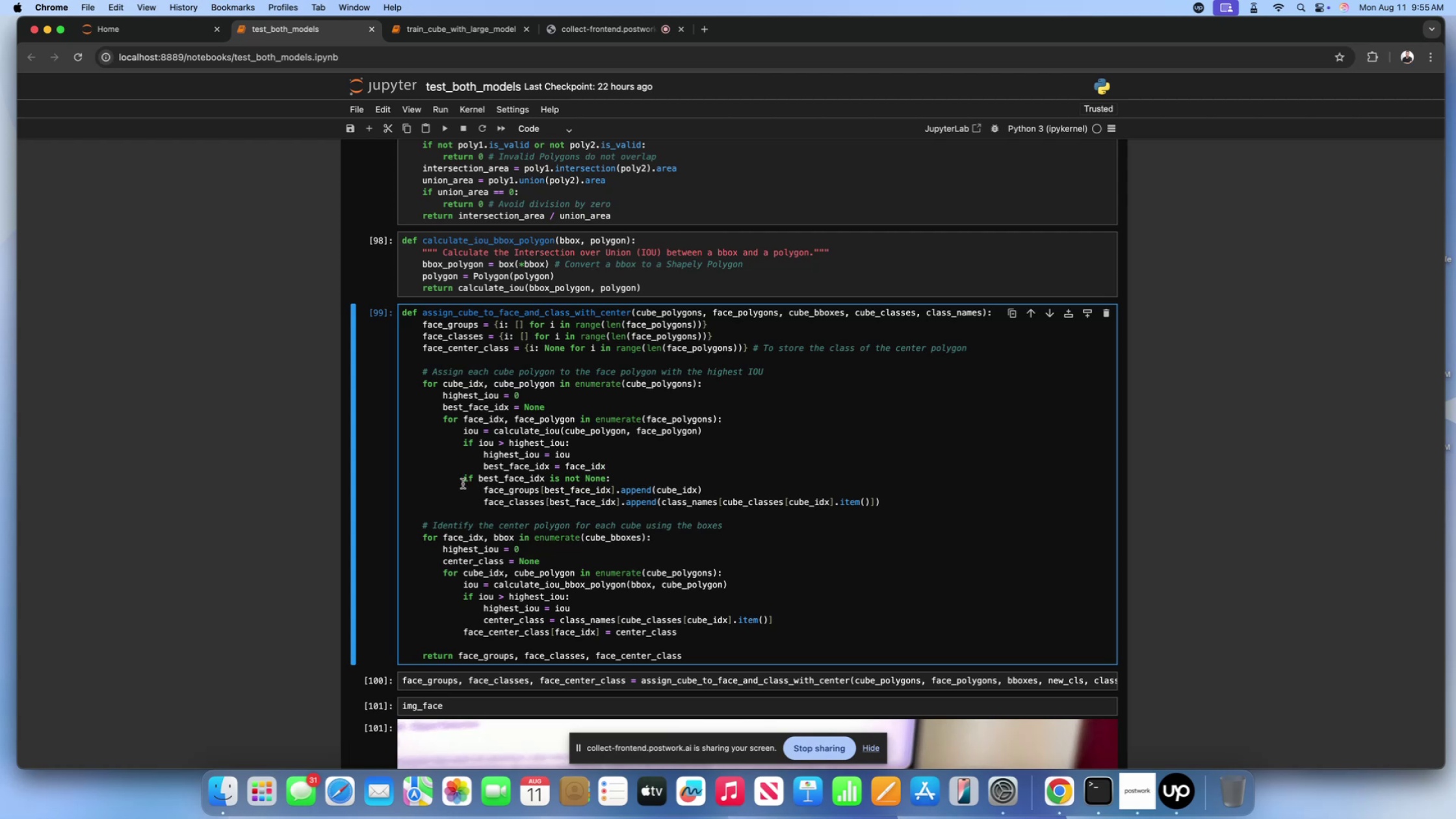 
left_click([463, 484])
 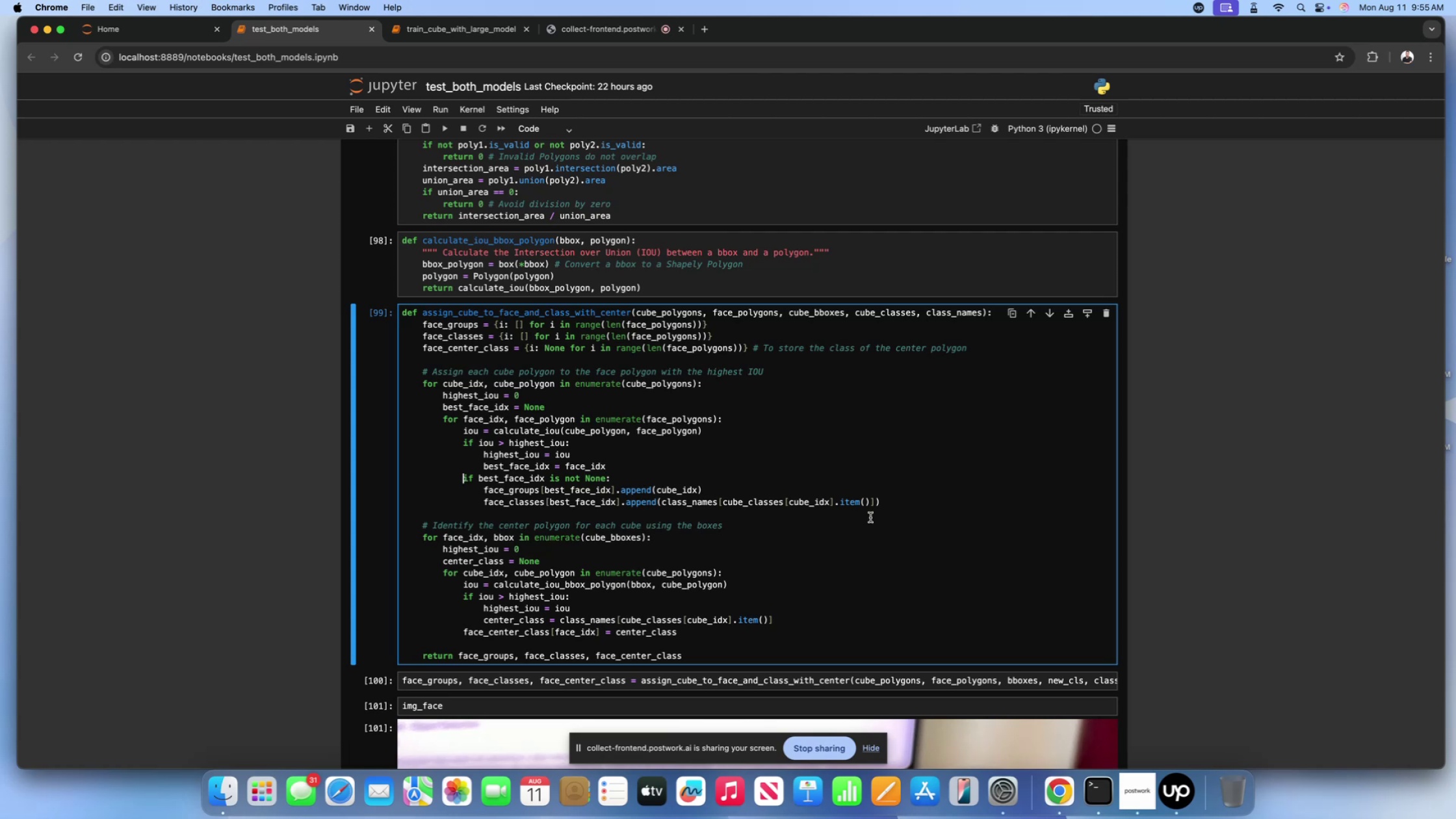 
left_click_drag(start_coordinate=[898, 507], to_coordinate=[465, 481])
 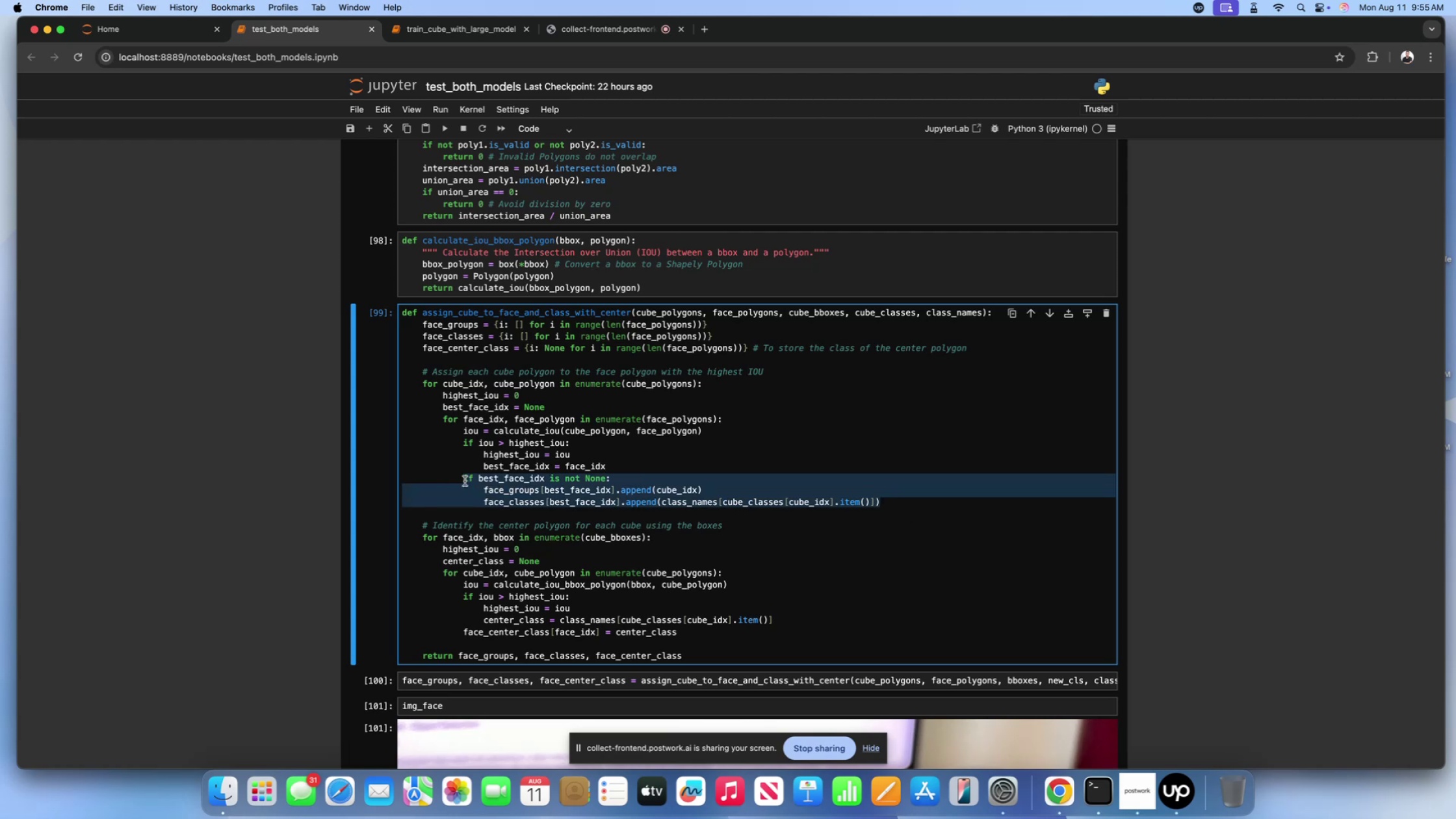 
key(Shift+Tab)
 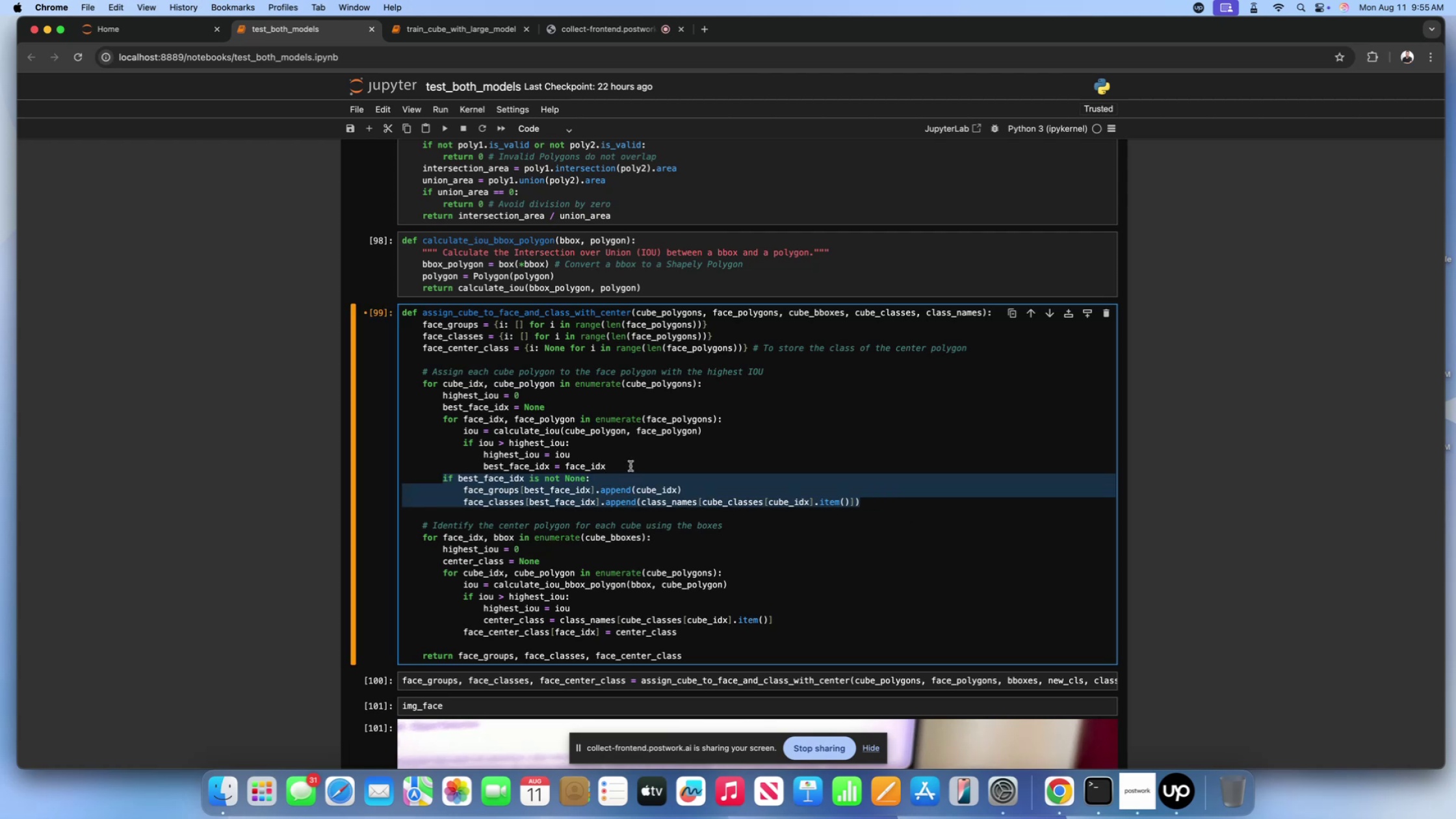 
left_click([647, 459])
 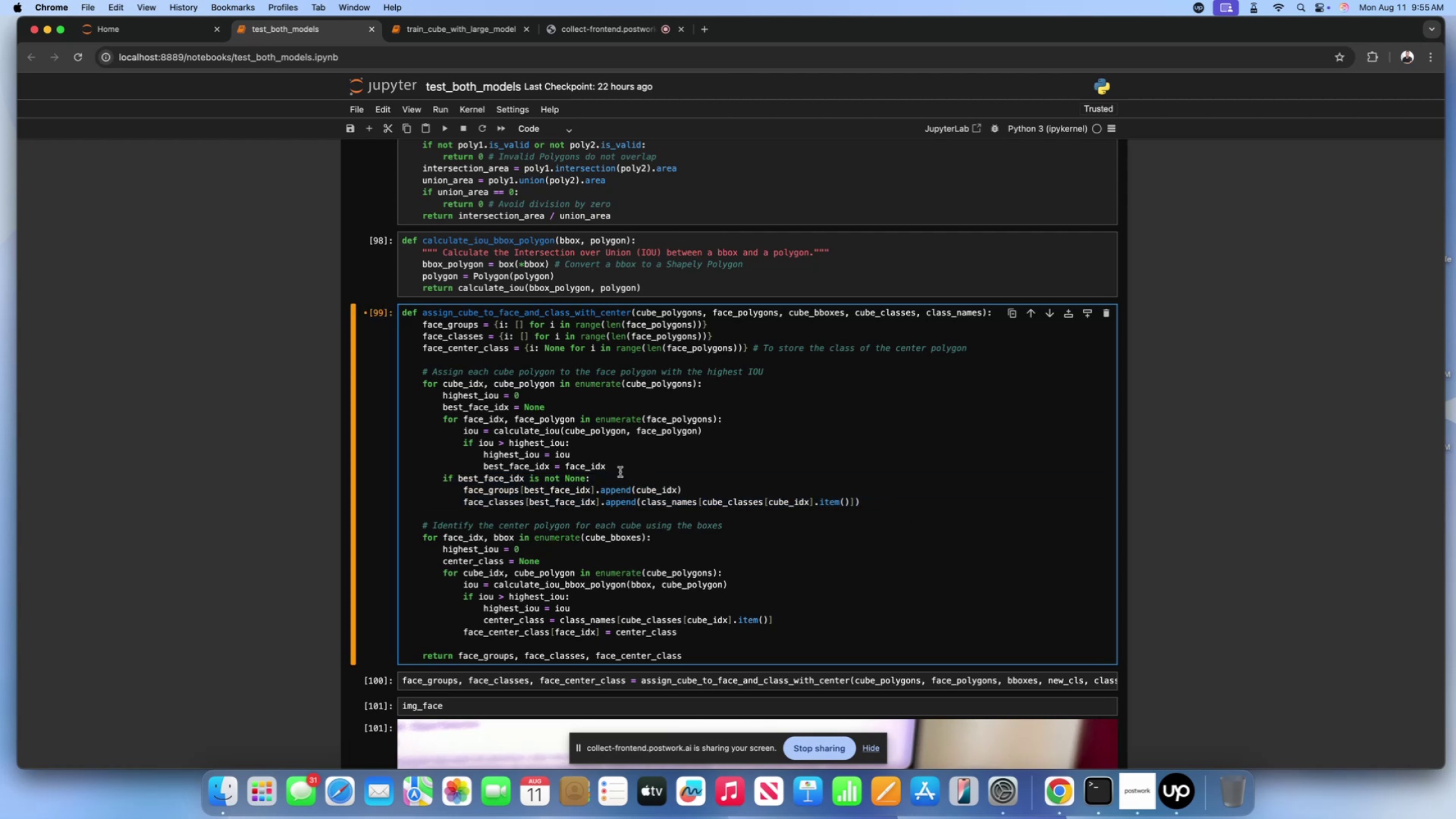 
left_click([620, 472])
 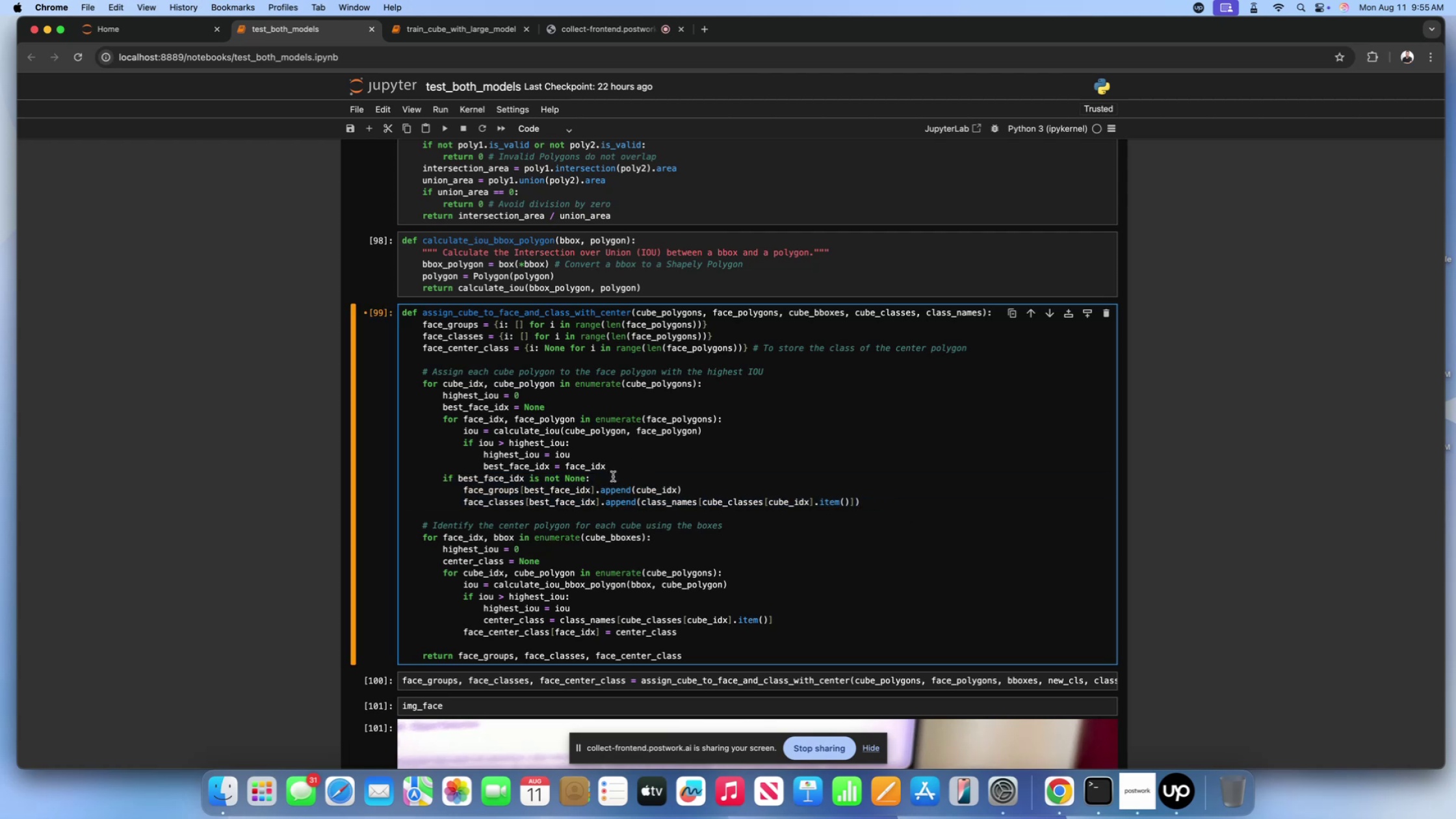 
left_click([613, 476])
 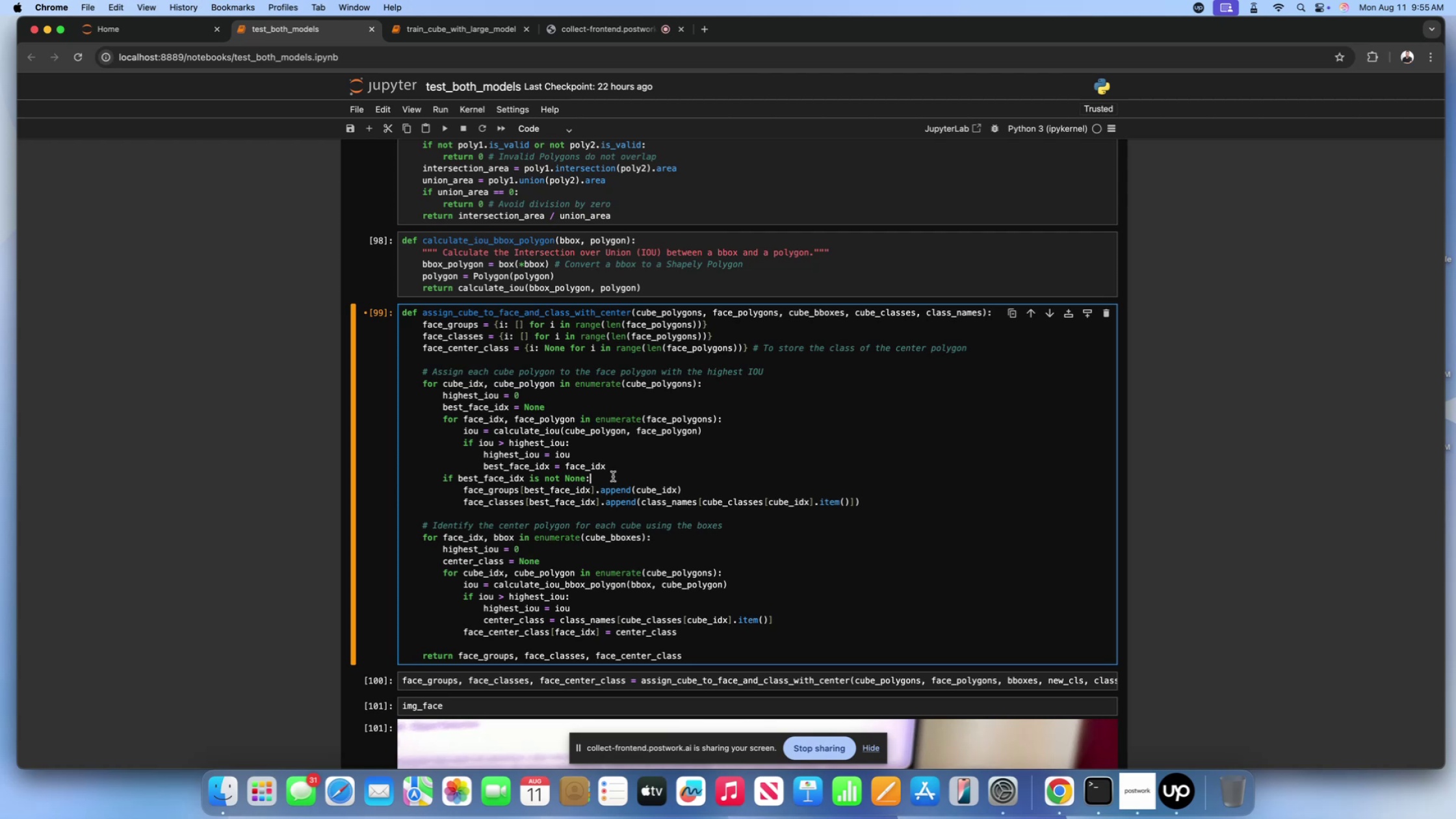 
wait(5.36)
 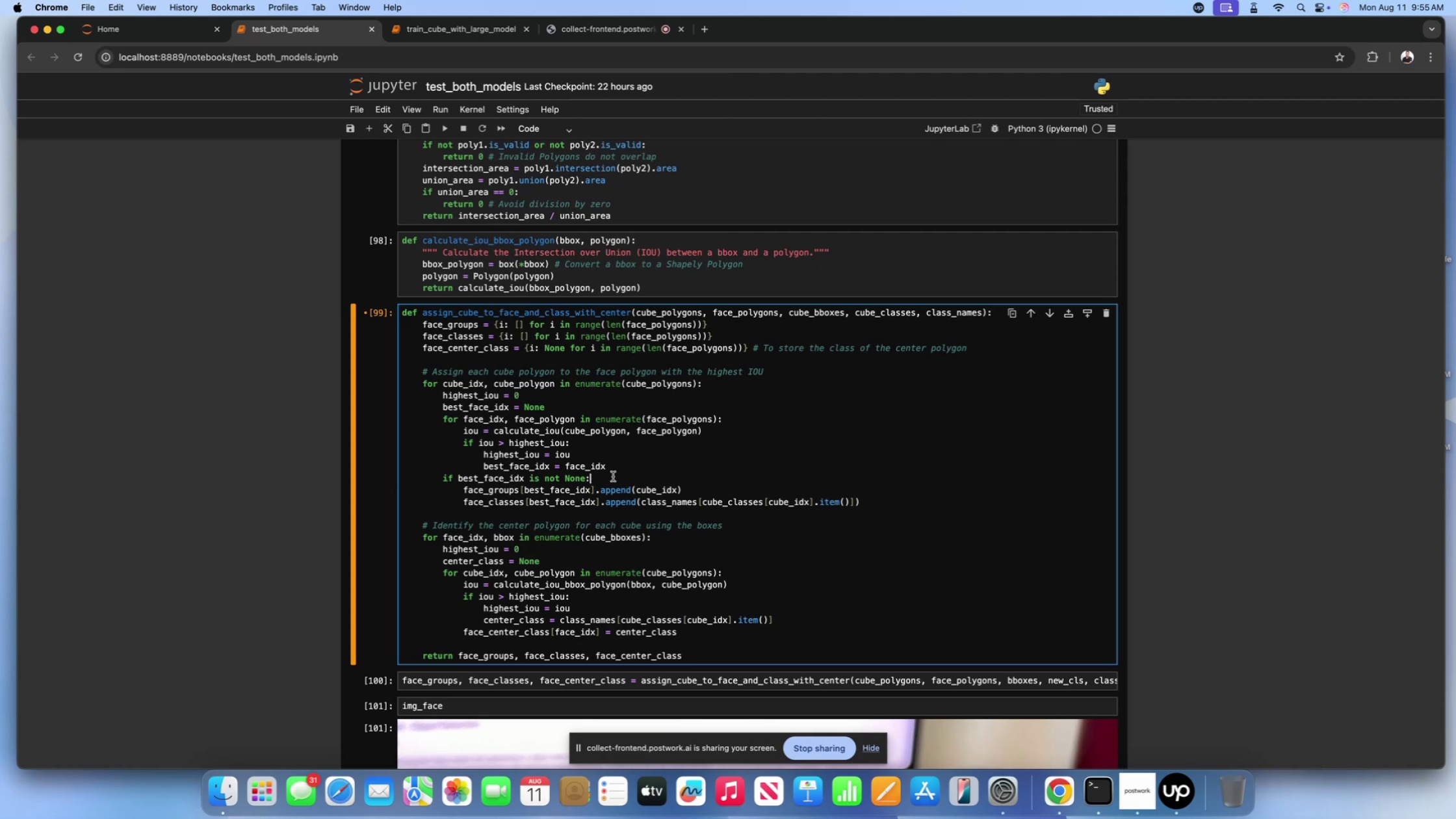 
key(Shift+ShiftLeft)
 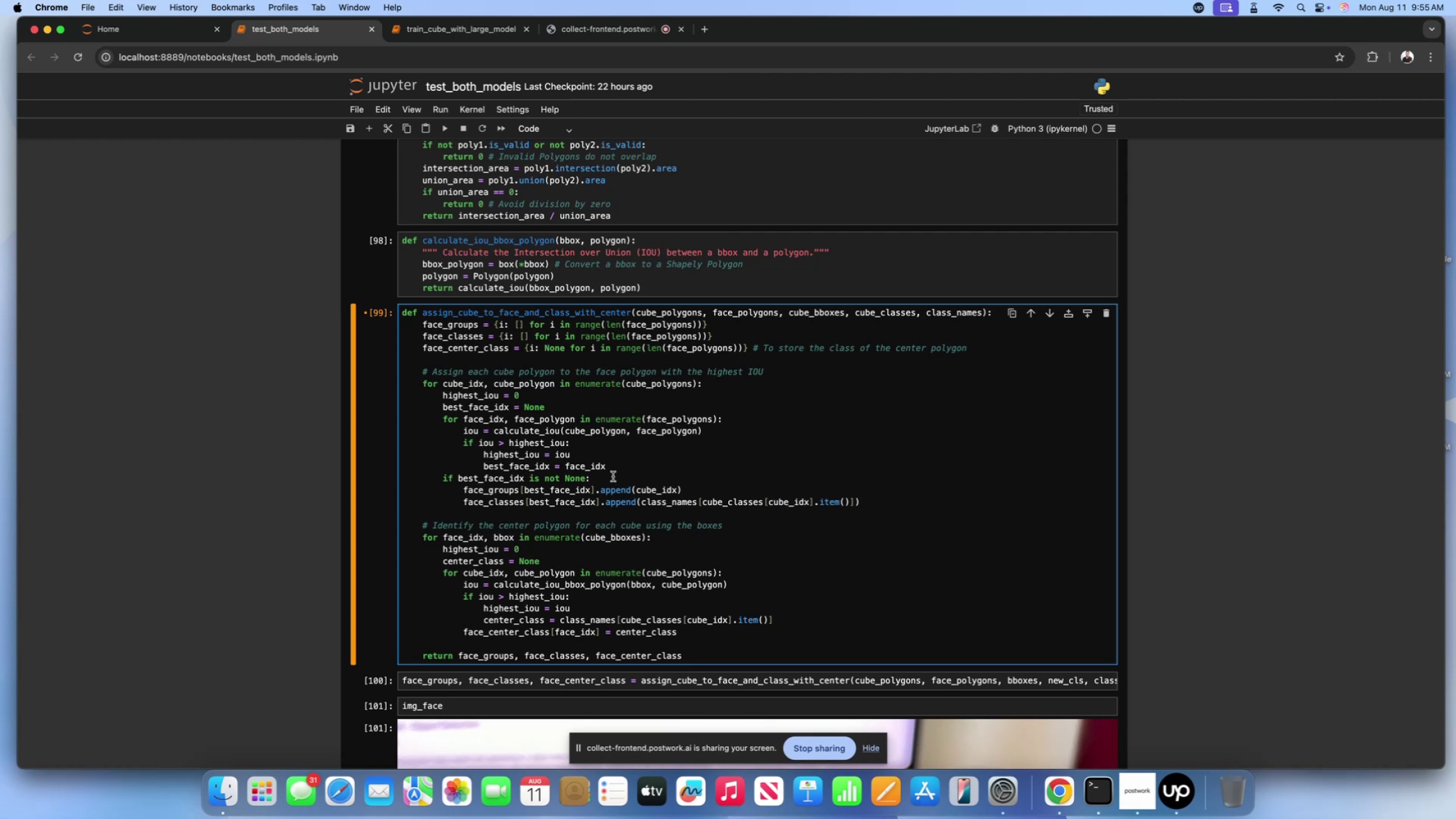 
key(Shift+Enter)
 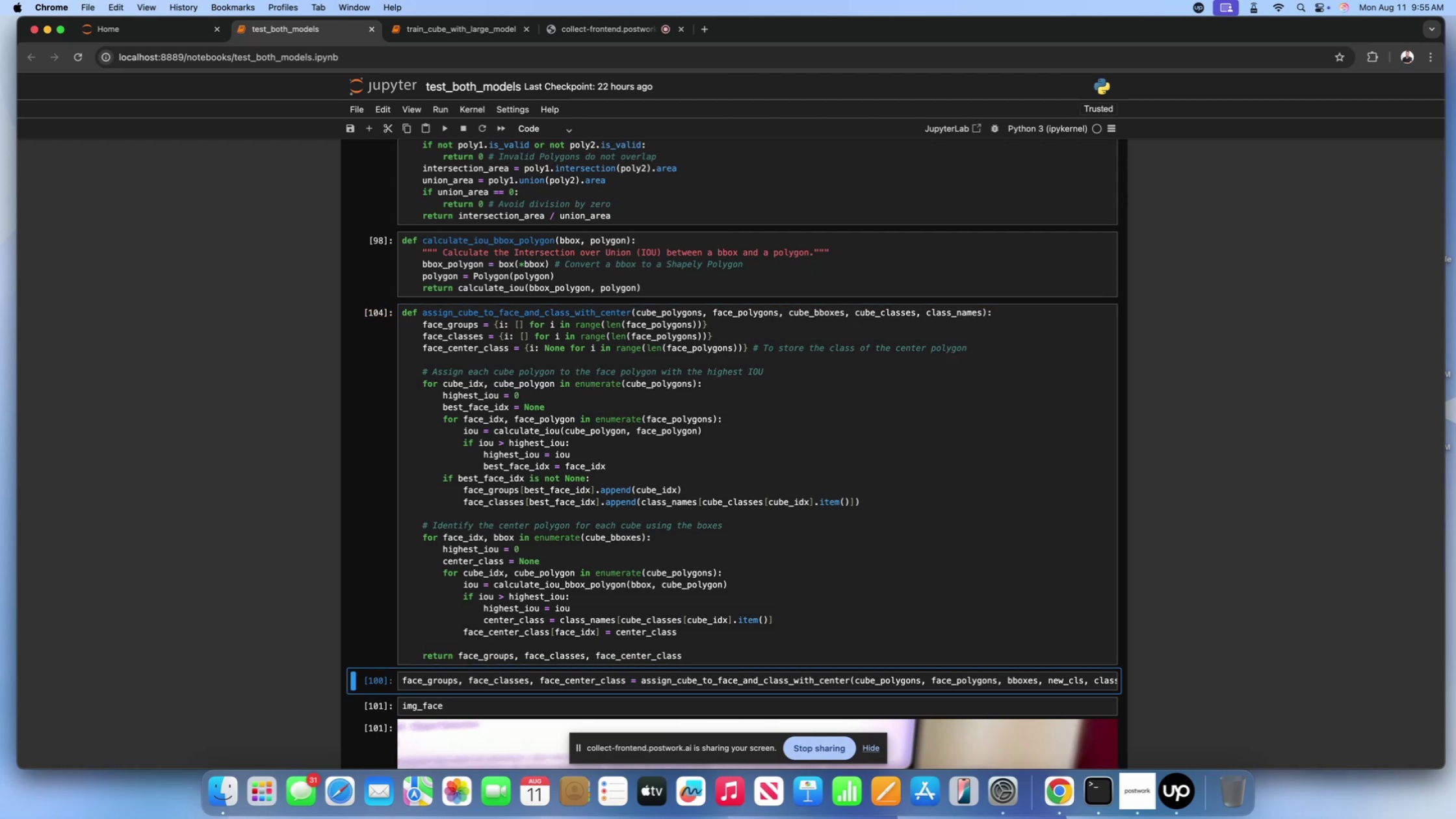 
scroll: coordinate [613, 476], scroll_direction: down, amount: 21.0
 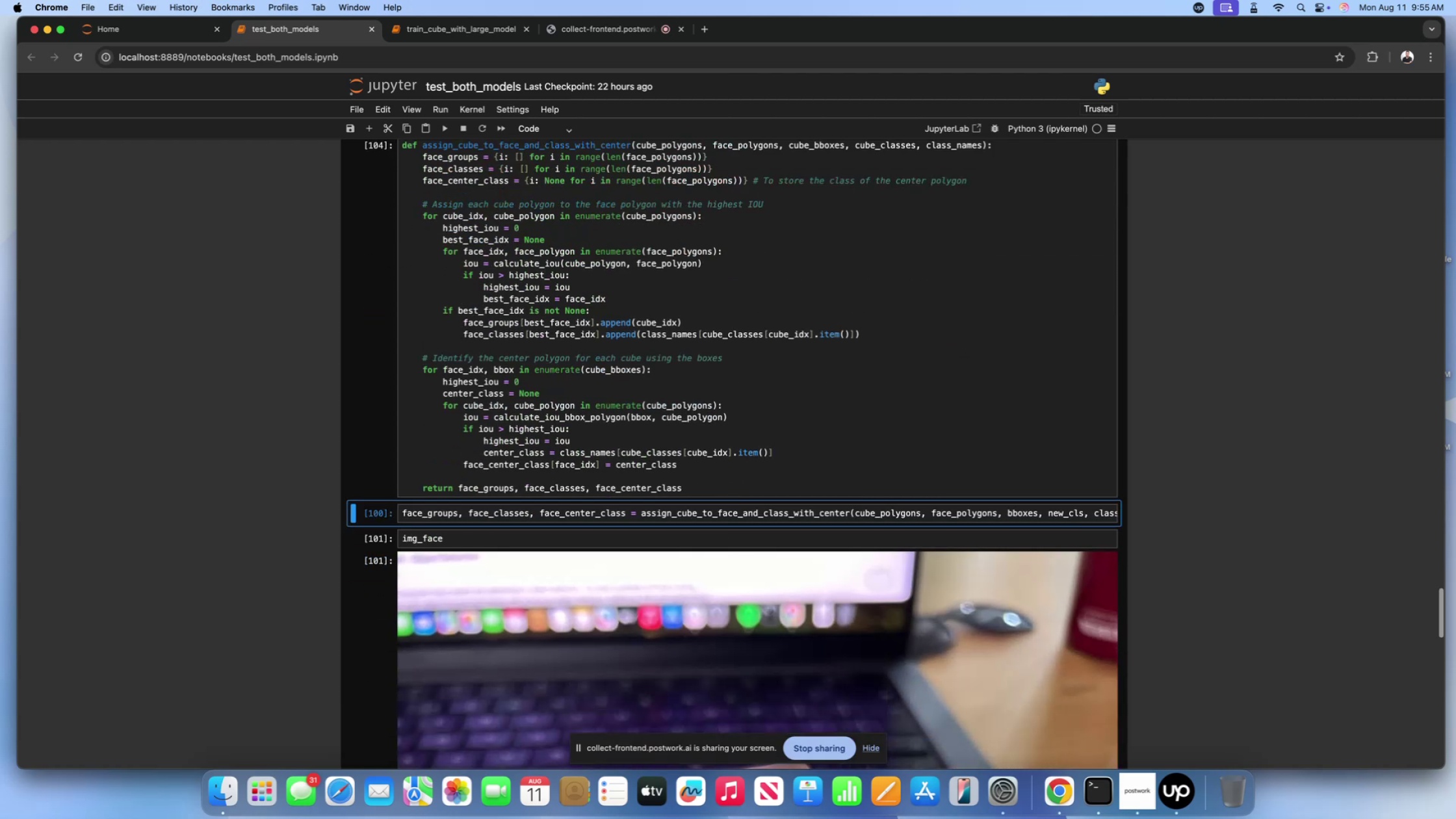 
key(Shift+Enter)
 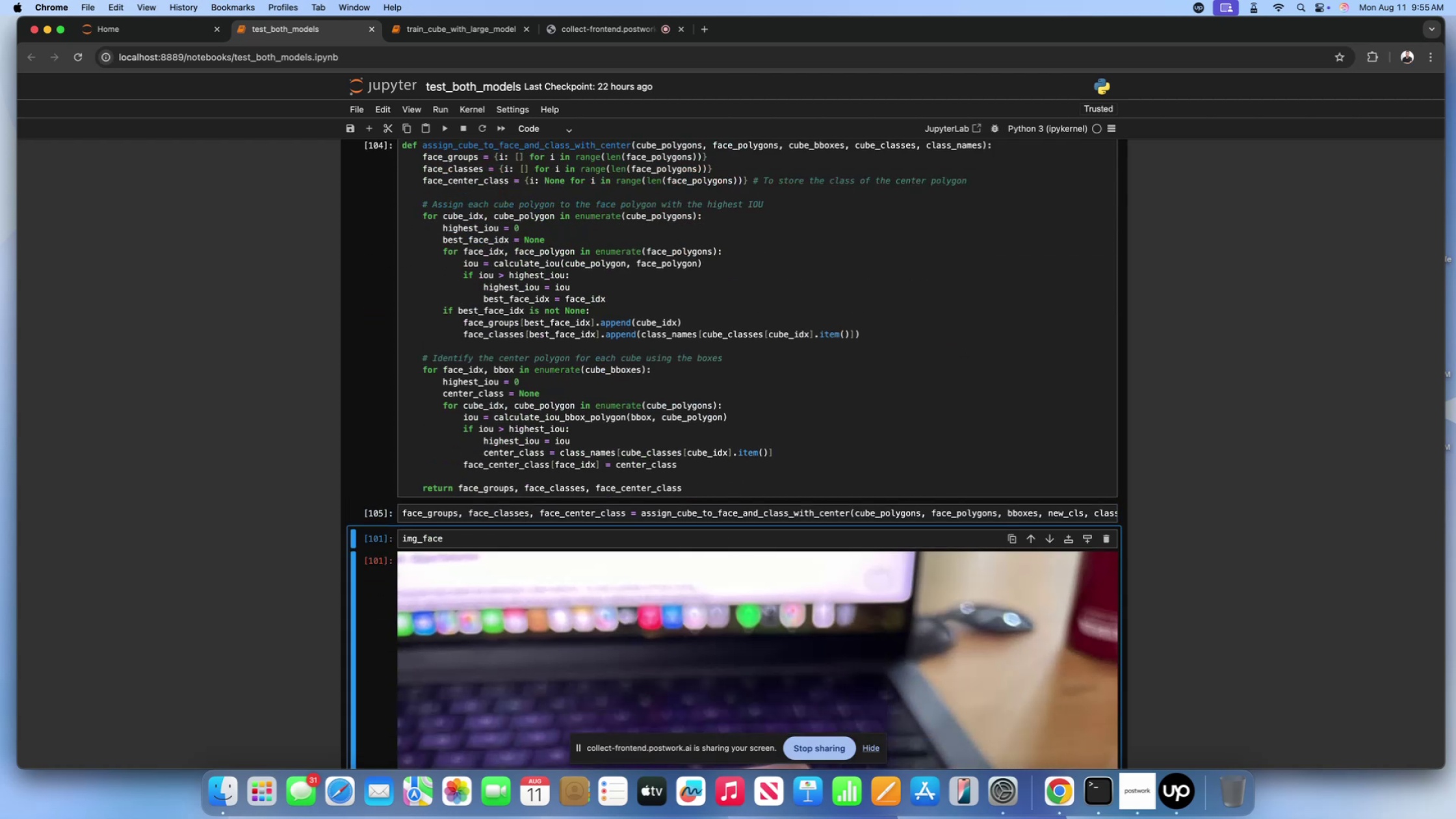 
key(Shift+ShiftLeft)
 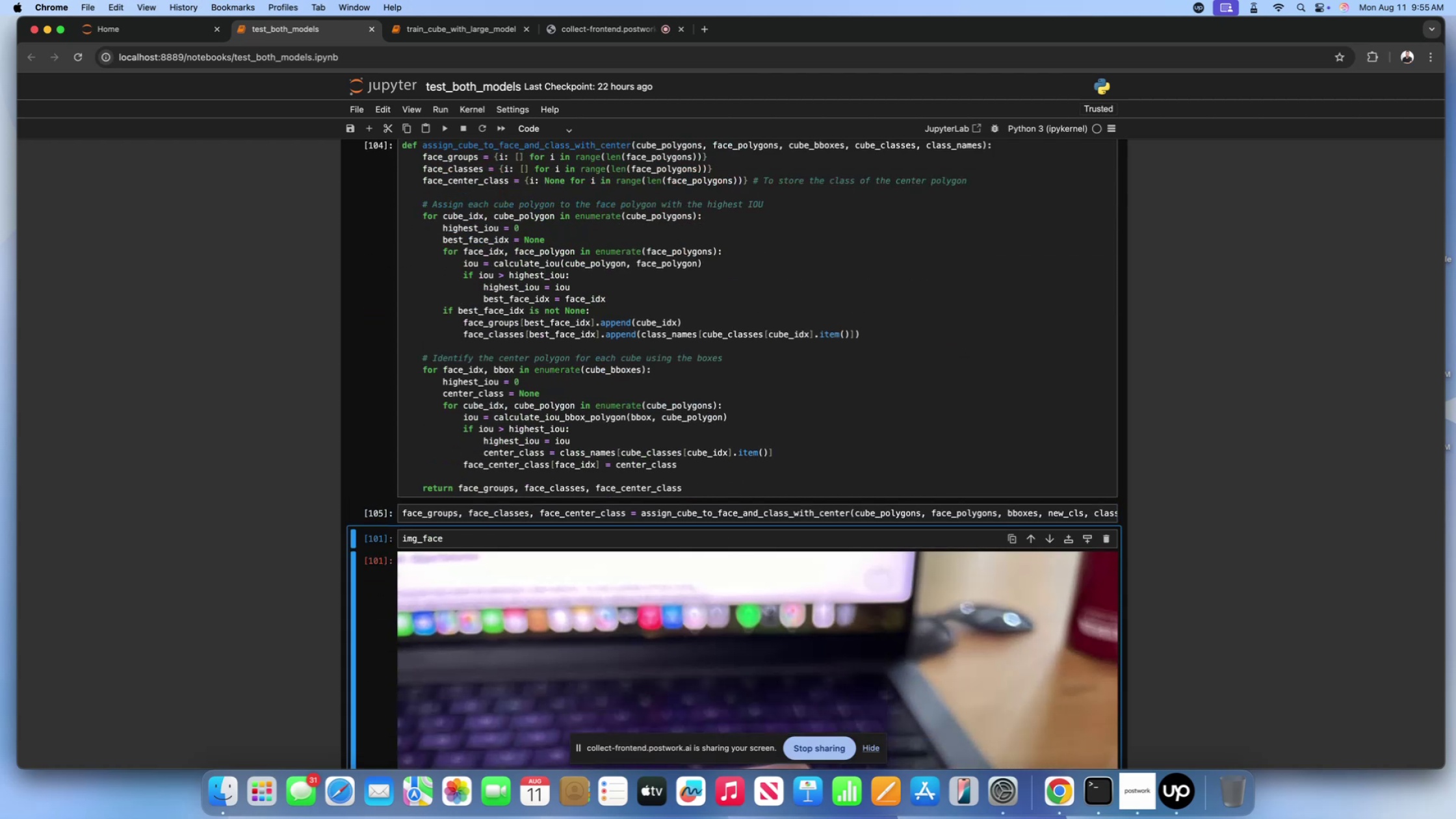 
key(Shift+Enter)
 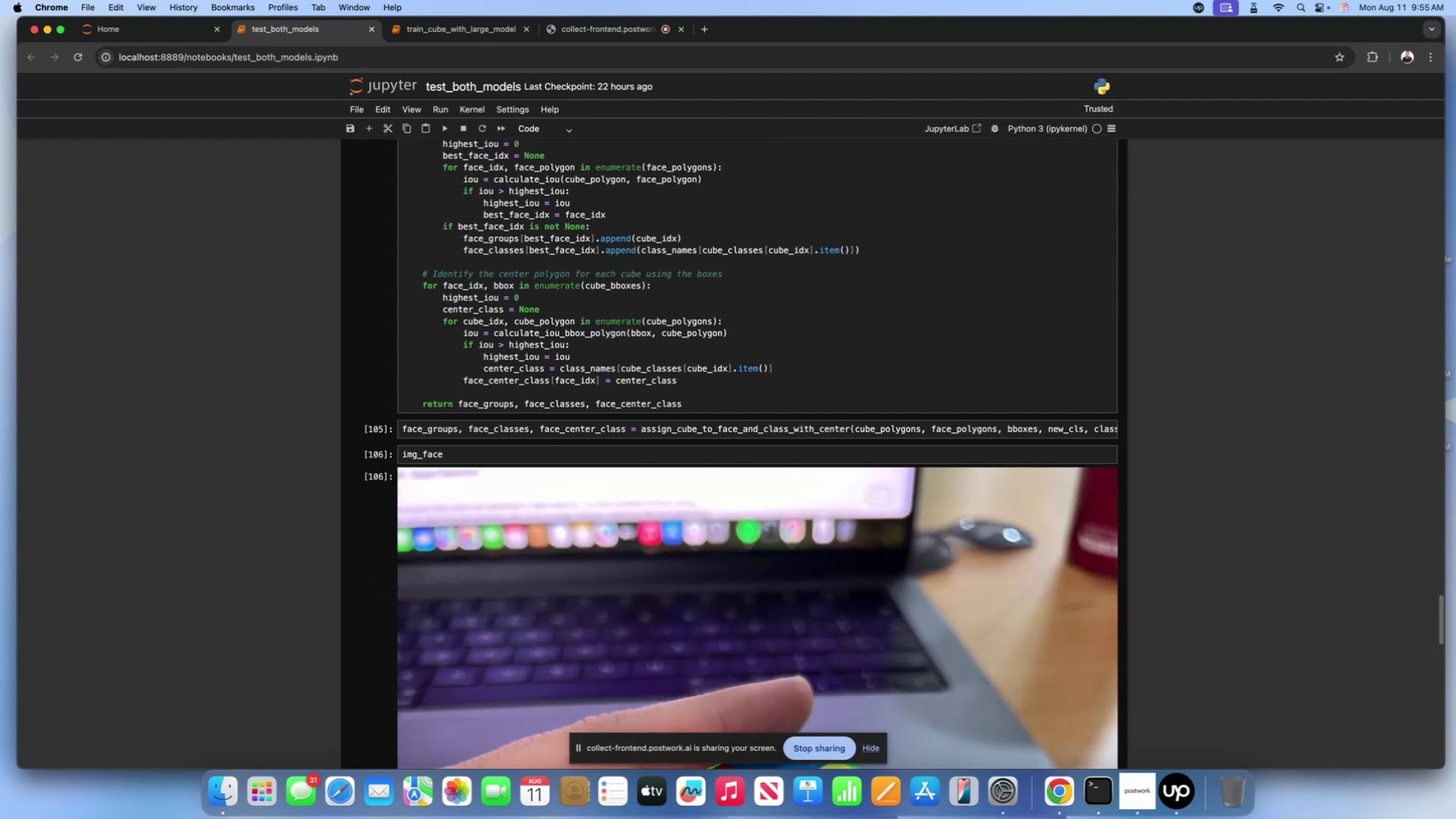 
scroll: coordinate [613, 476], scroll_direction: down, amount: 112.0
 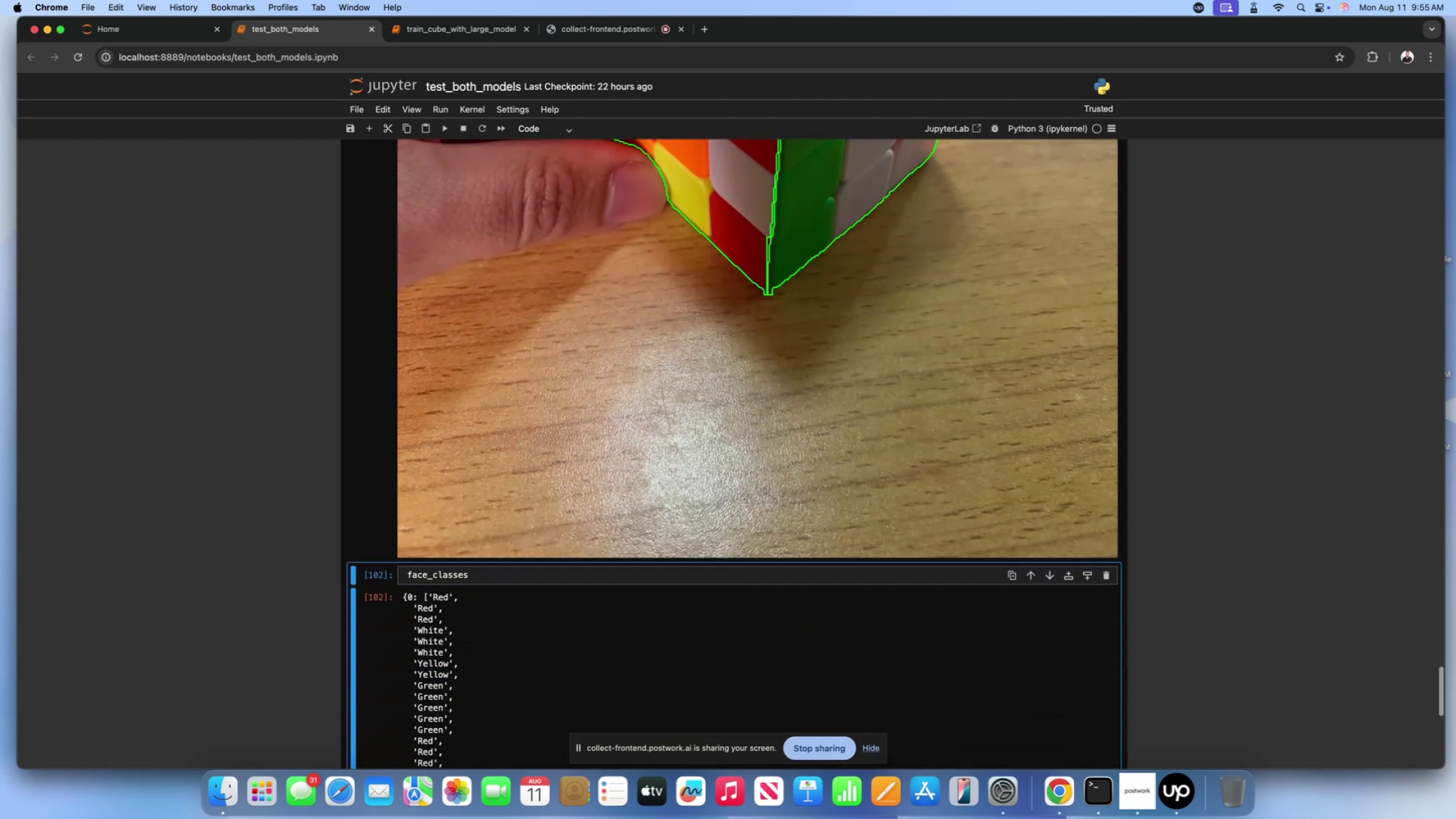 
key(Shift+Enter)
 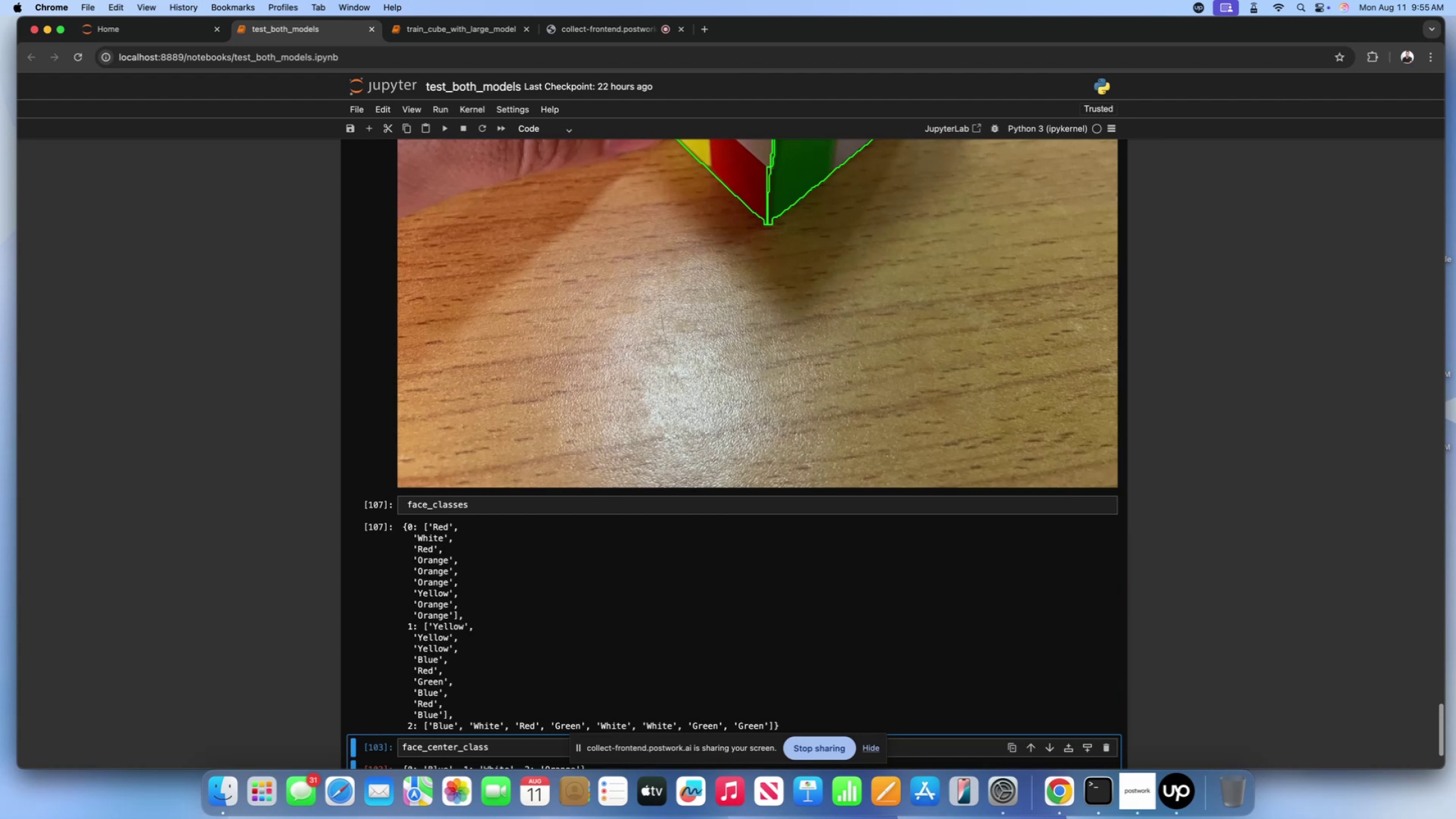 
scroll: coordinate [613, 476], scroll_direction: down, amount: 18.0
 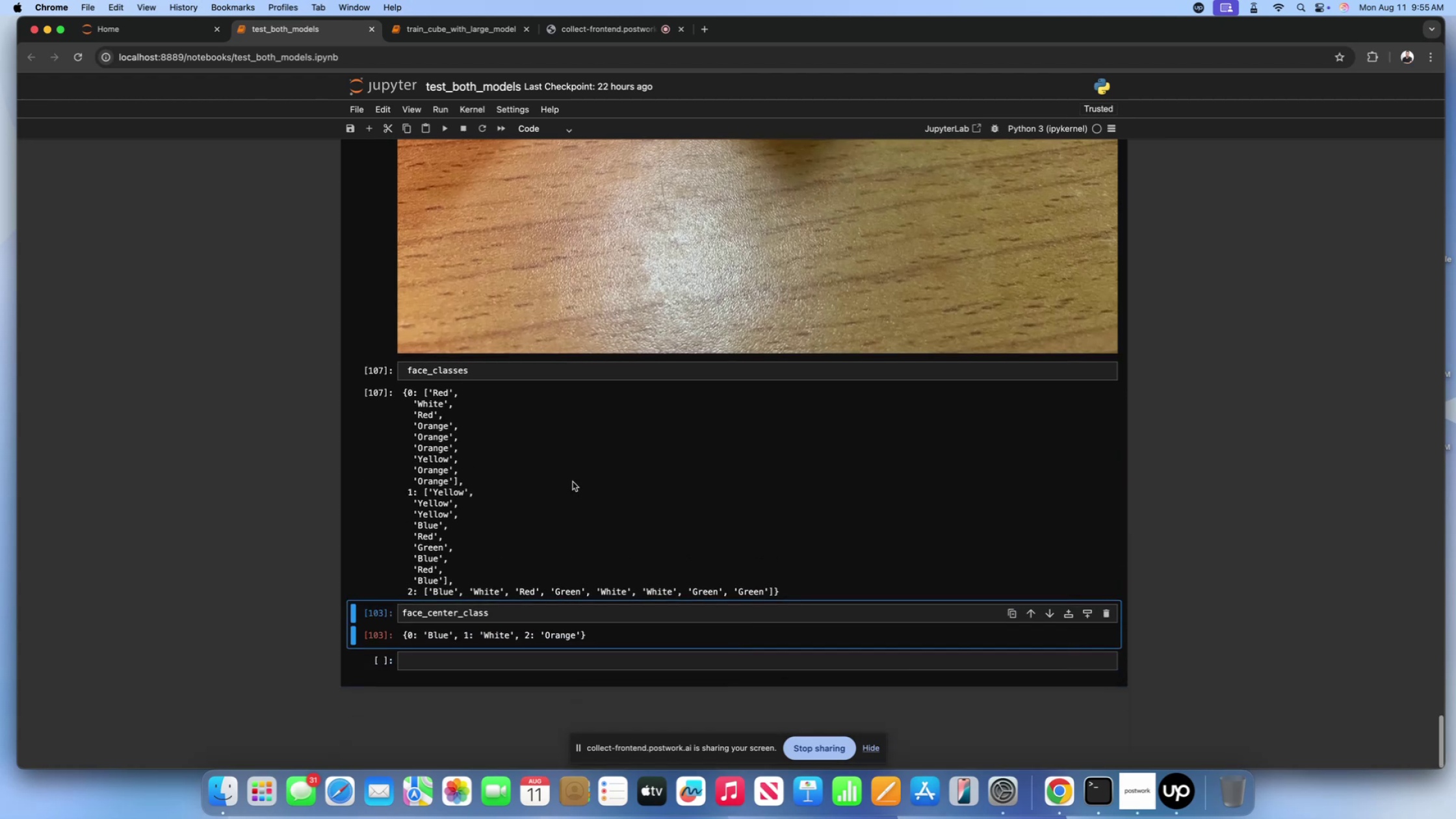 
scroll: coordinate [549, 496], scroll_direction: up, amount: 24.0
 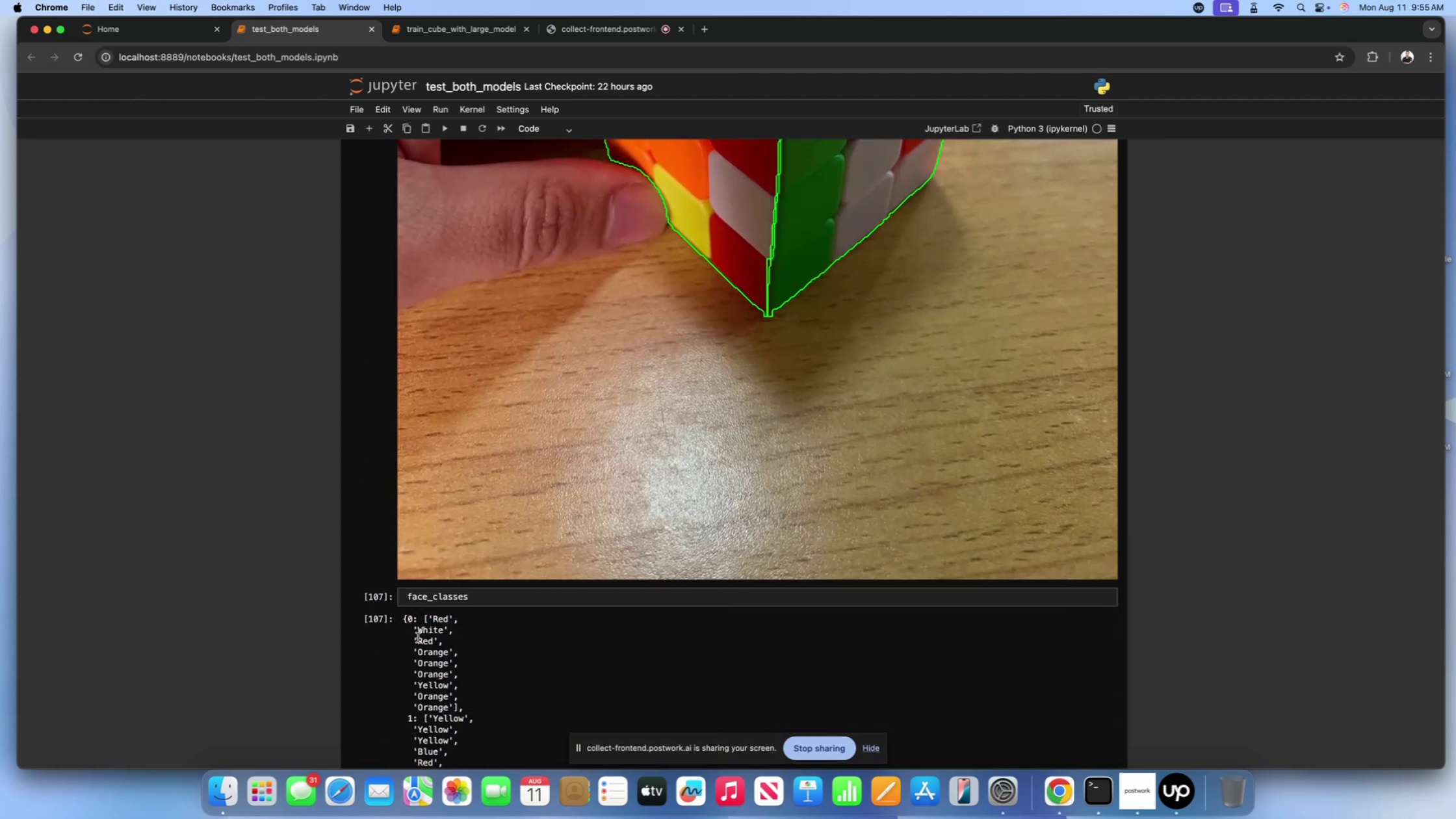 
left_click_drag(start_coordinate=[404, 618], to_coordinate=[486, 703])
 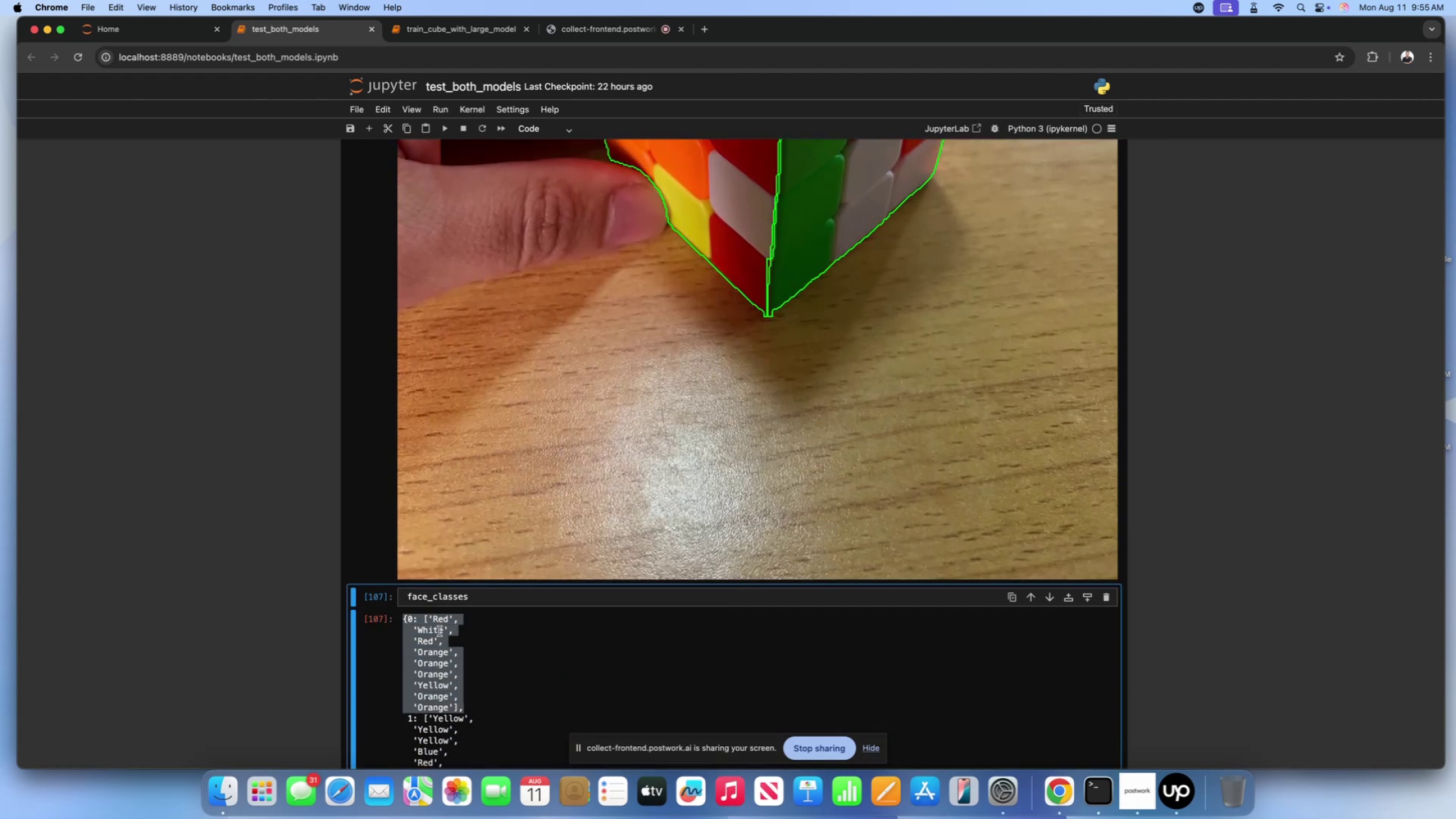 
key(Meta+CommandLeft)
 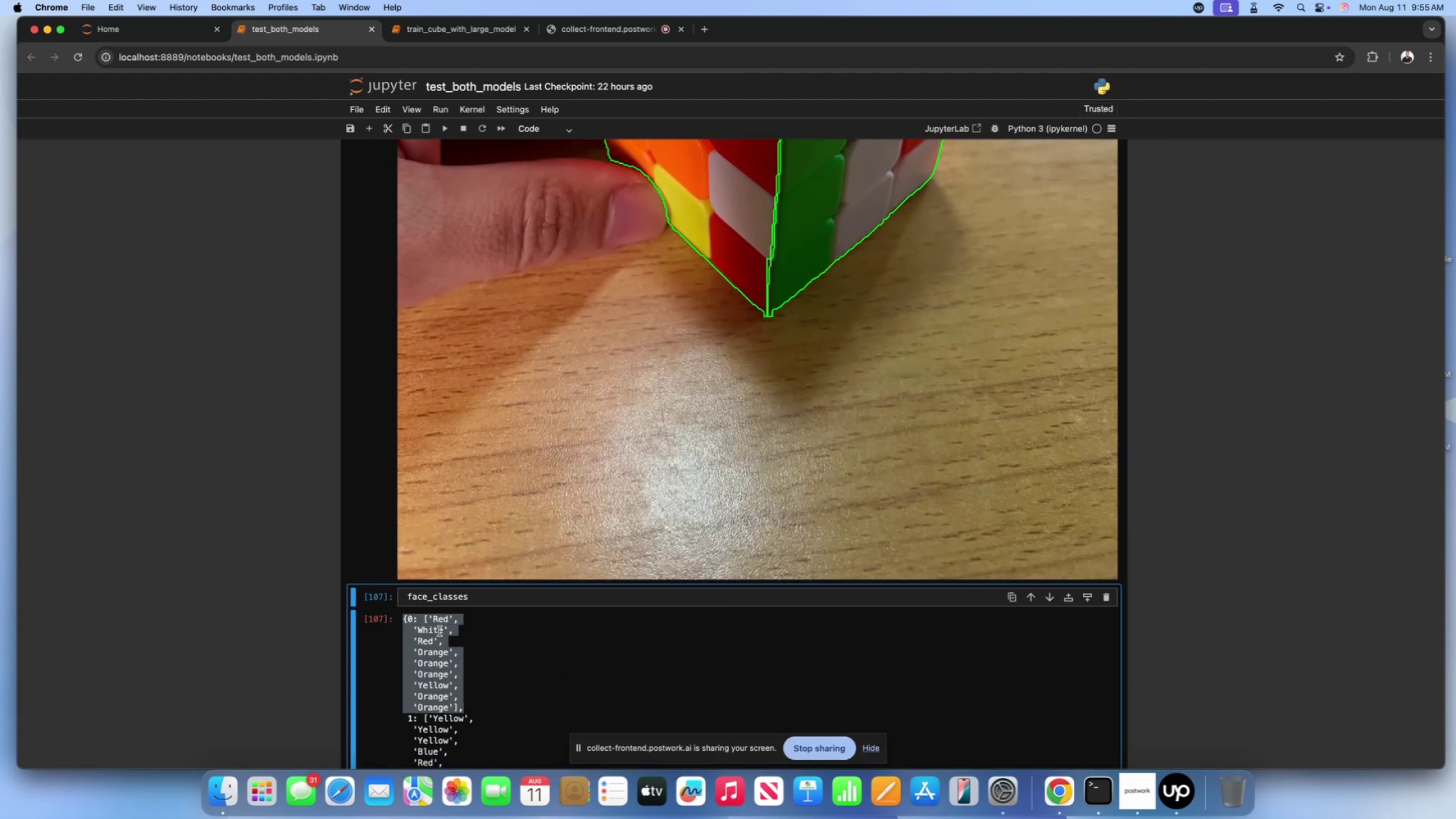 
key(Meta+C)
 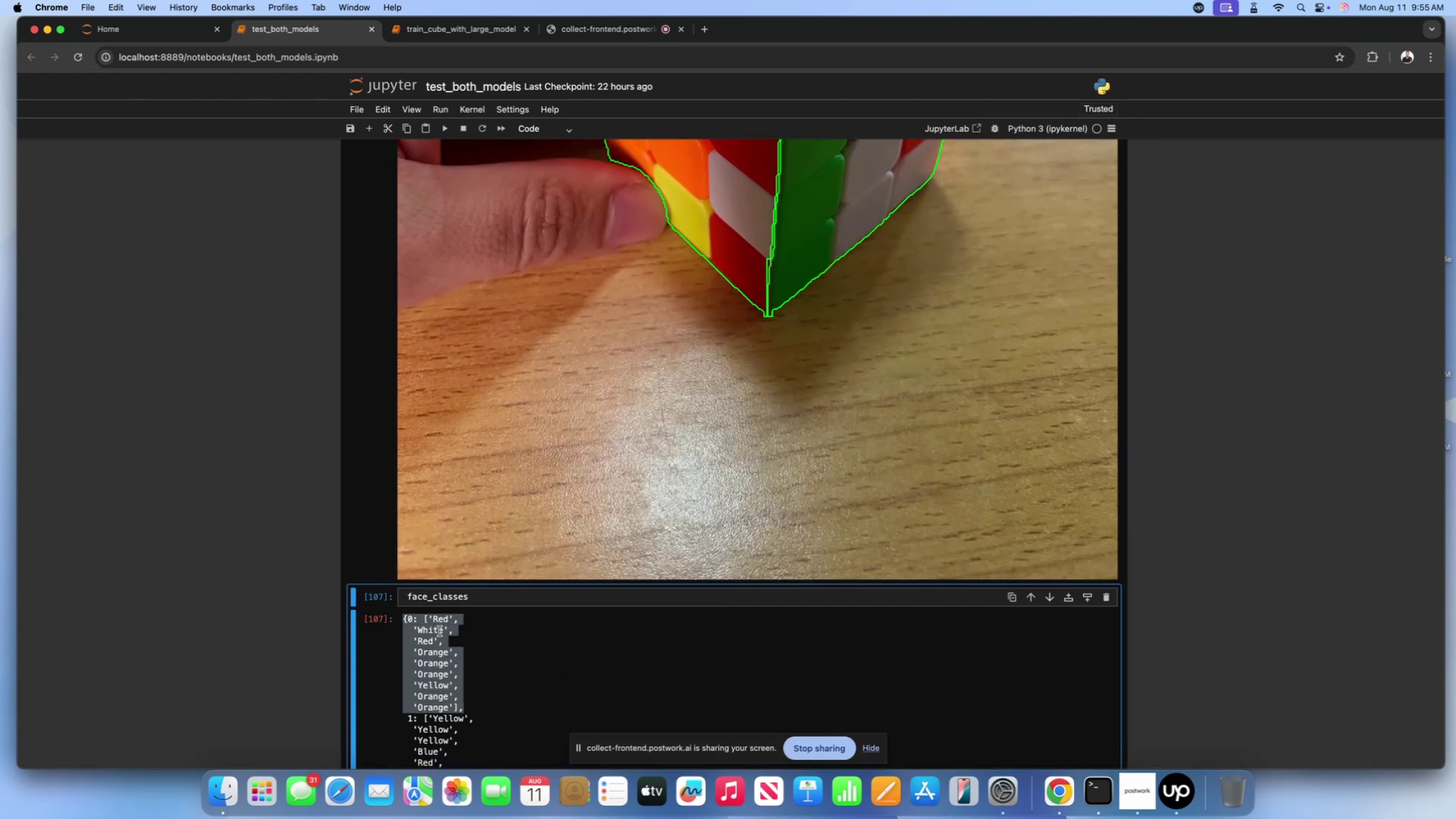 
scroll: coordinate [593, 375], scroll_direction: up, amount: 93.0
 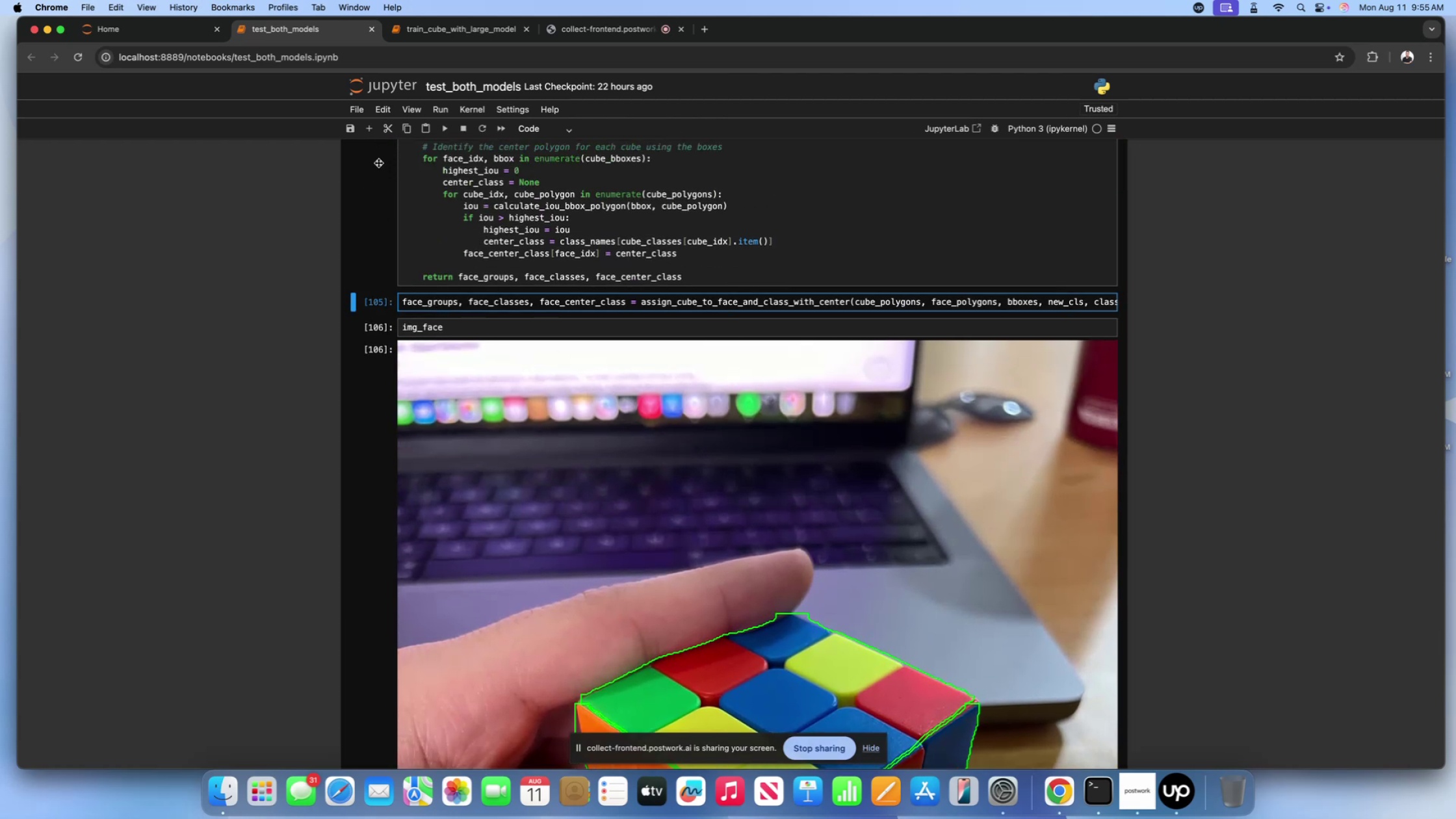 
left_click([368, 126])
 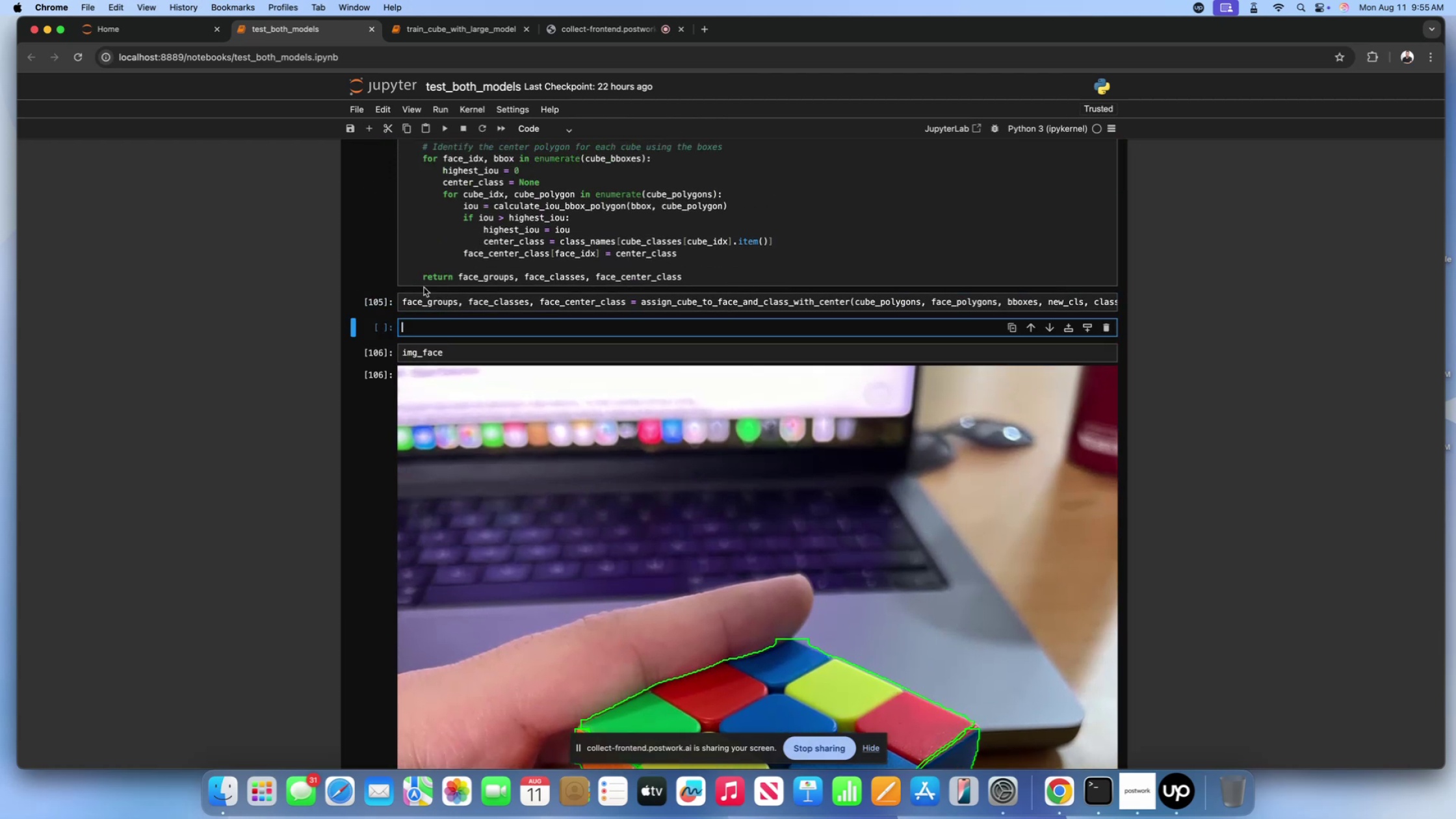 
key(Meta+V)
 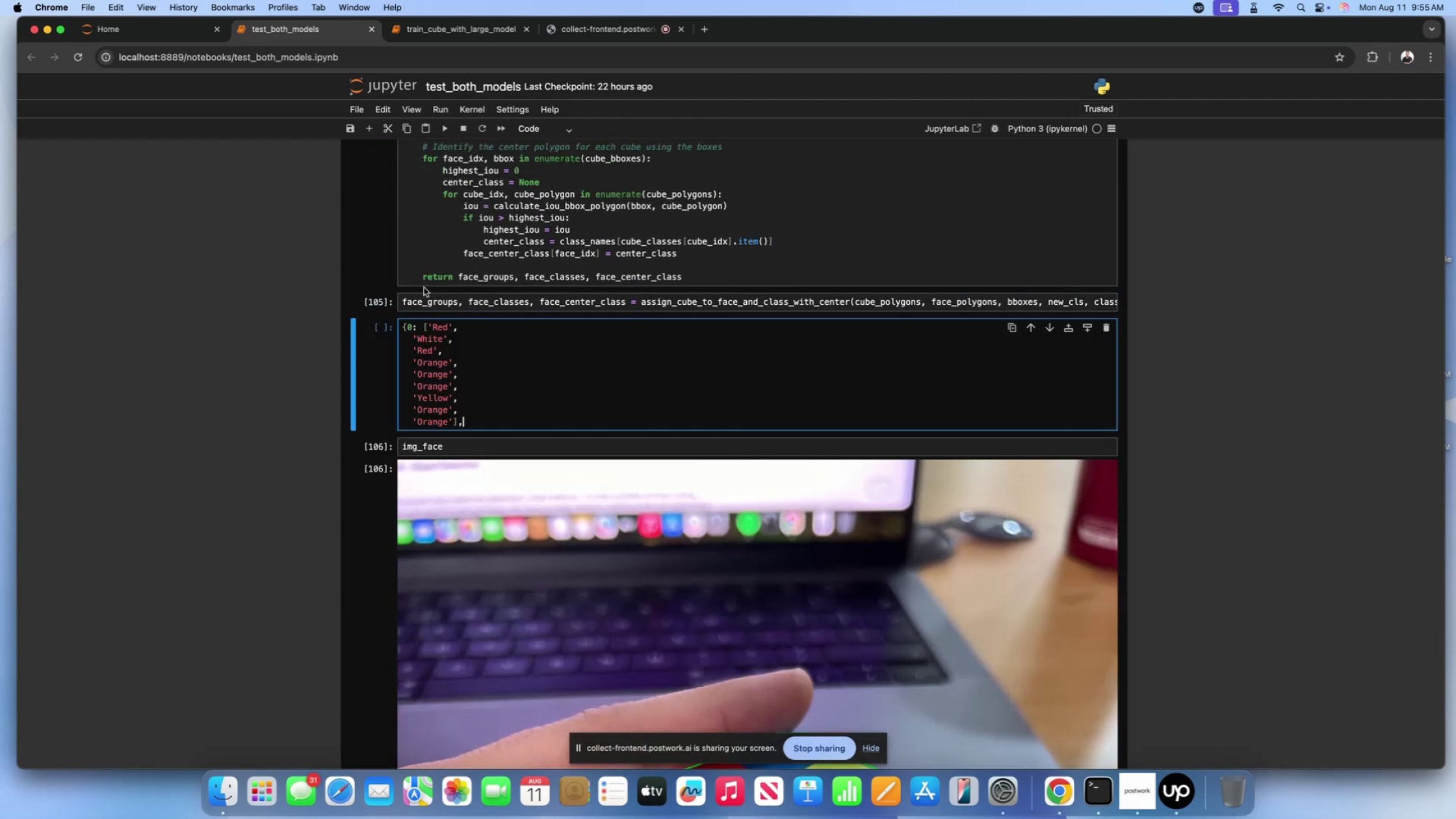 
scroll: coordinate [584, 460], scroll_direction: down, amount: 20.0
 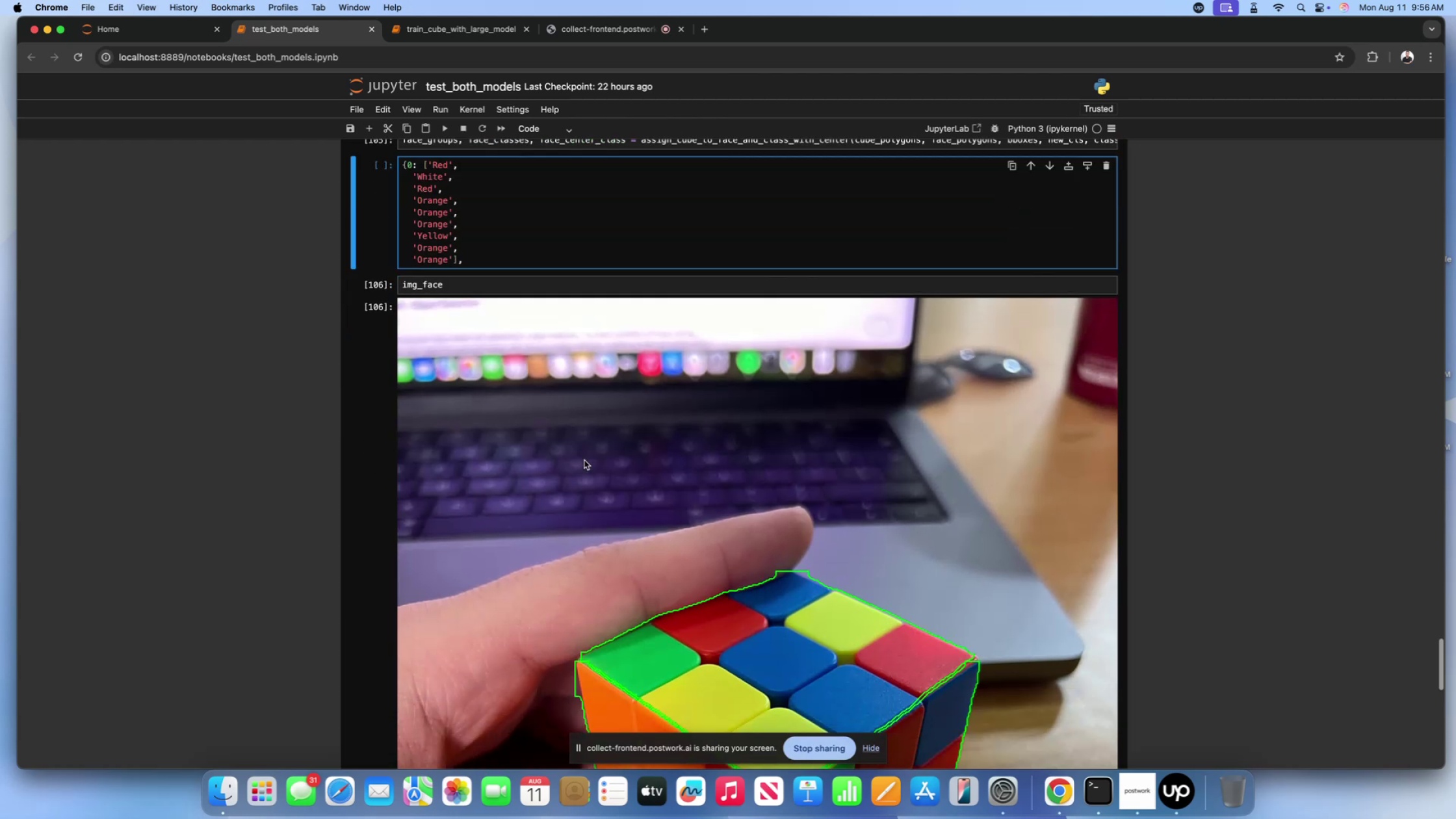 
scroll: coordinate [584, 460], scroll_direction: up, amount: 20.0
 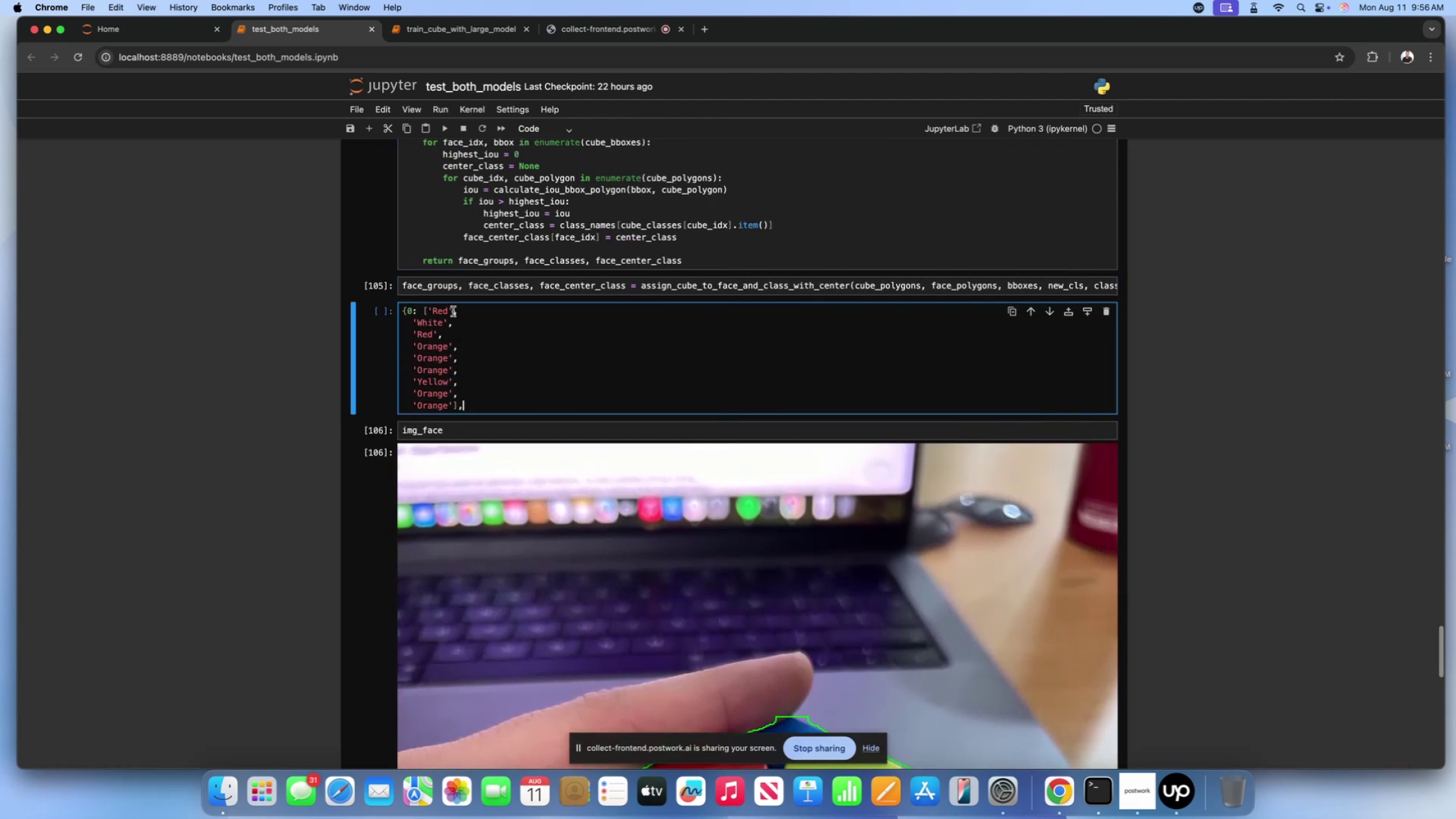 
left_click_drag(start_coordinate=[453, 311], to_coordinate=[429, 313])
 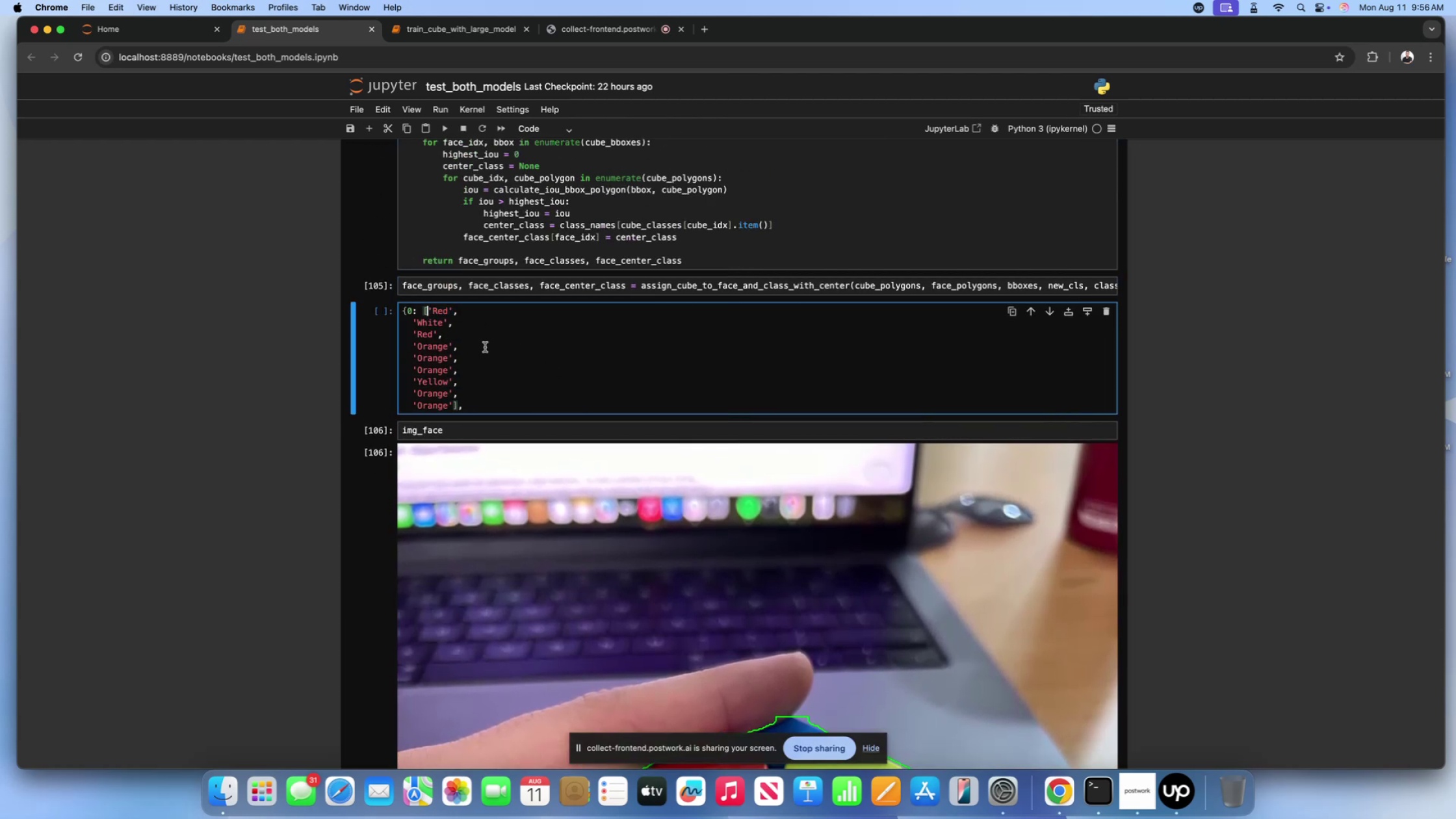 
scroll: coordinate [494, 354], scroll_direction: down, amount: 45.0
 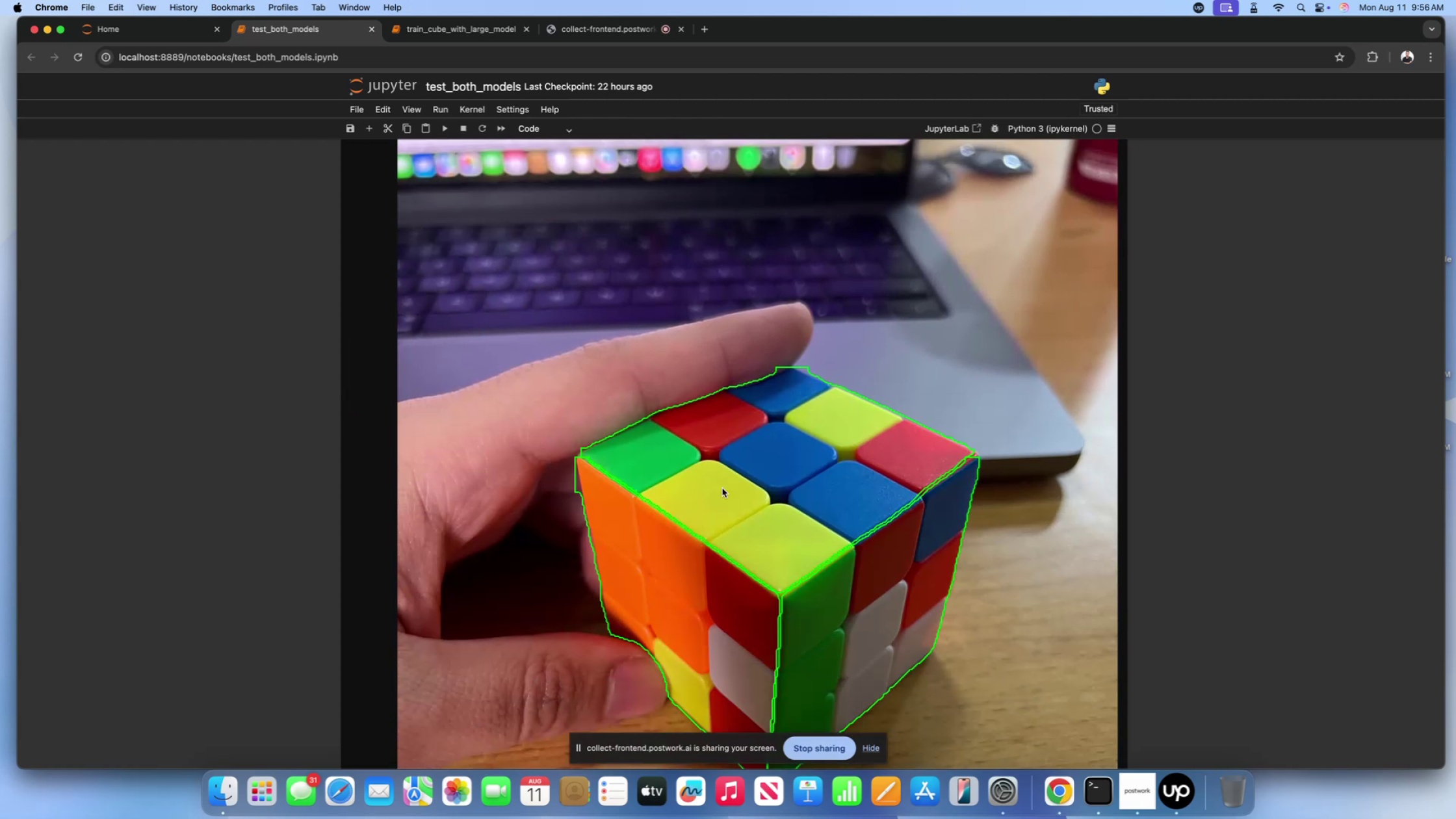 
scroll: coordinate [749, 547], scroll_direction: up, amount: 54.0
 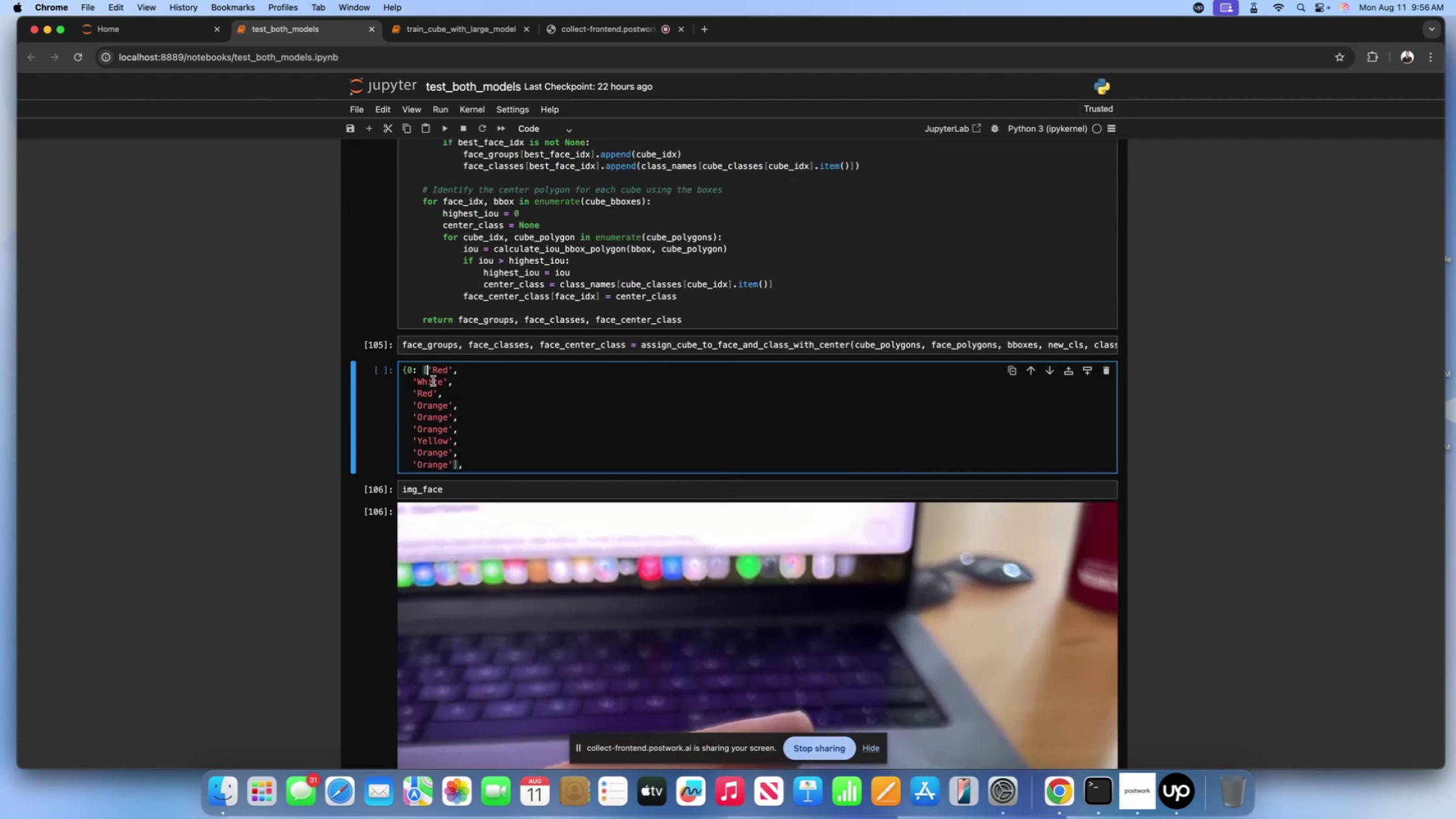 
left_click_drag(start_coordinate=[454, 379], to_coordinate=[410, 380])
 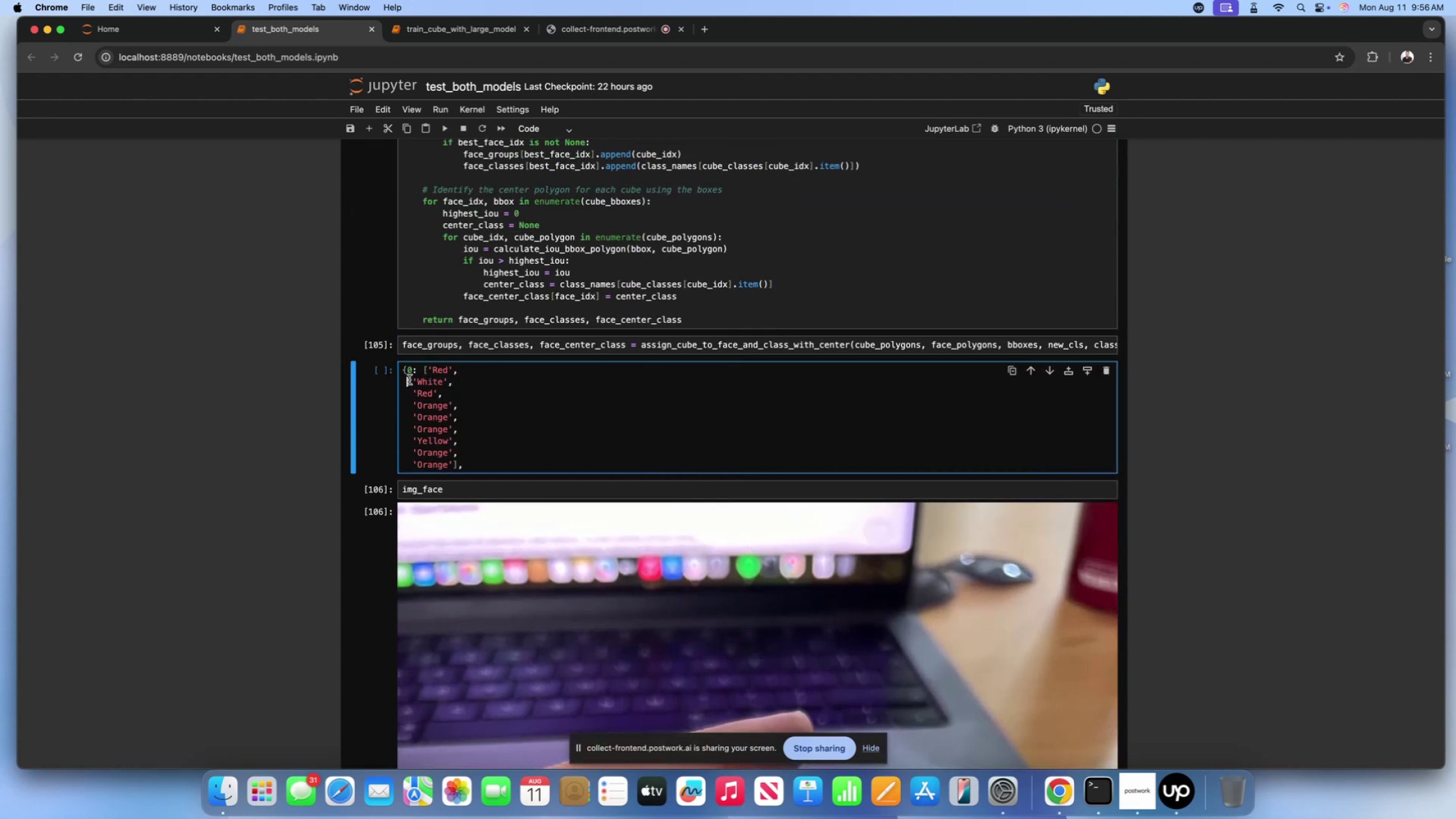 
scroll: coordinate [445, 392], scroll_direction: down, amount: 59.0
 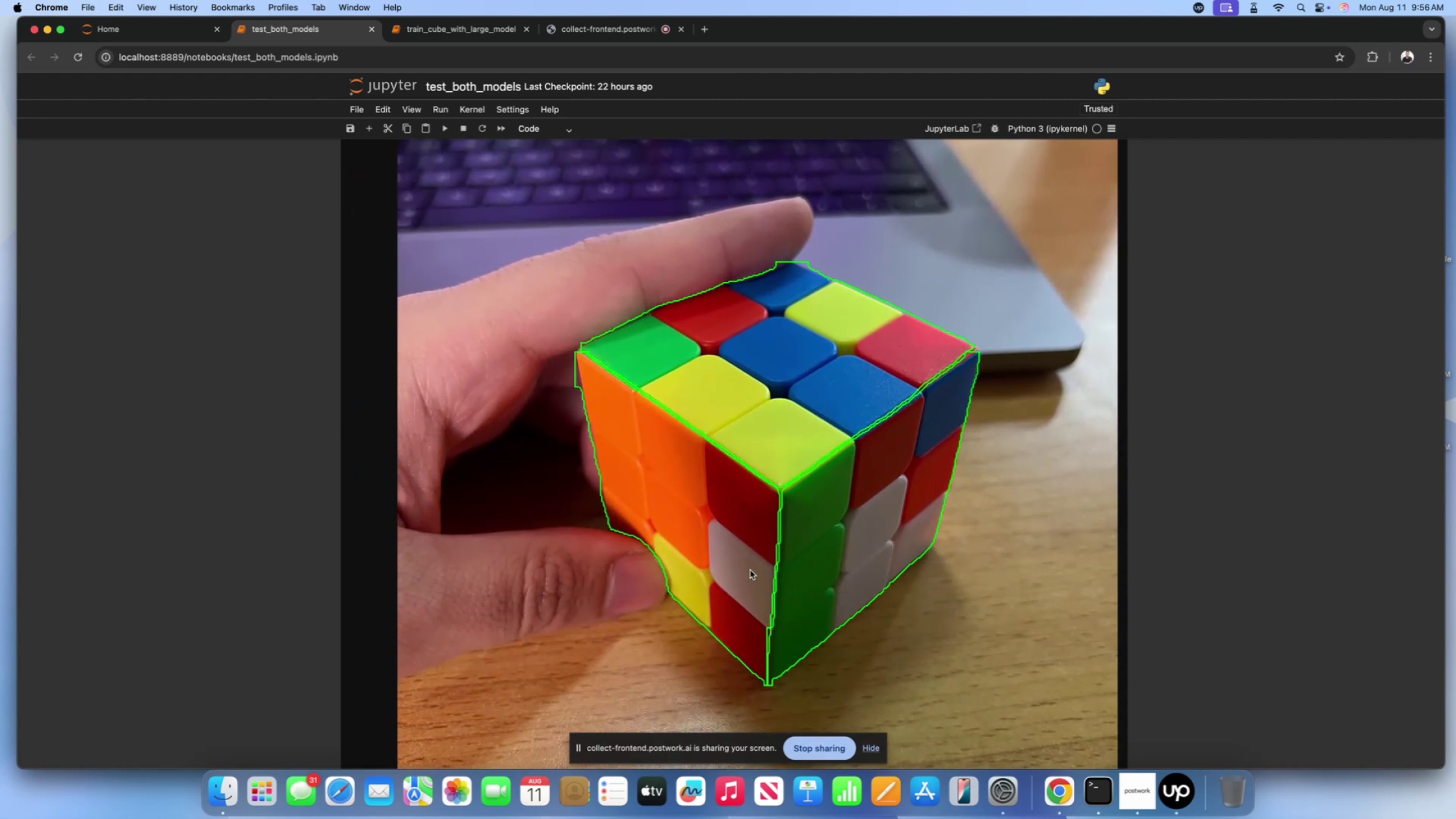 
double_click([750, 570])
 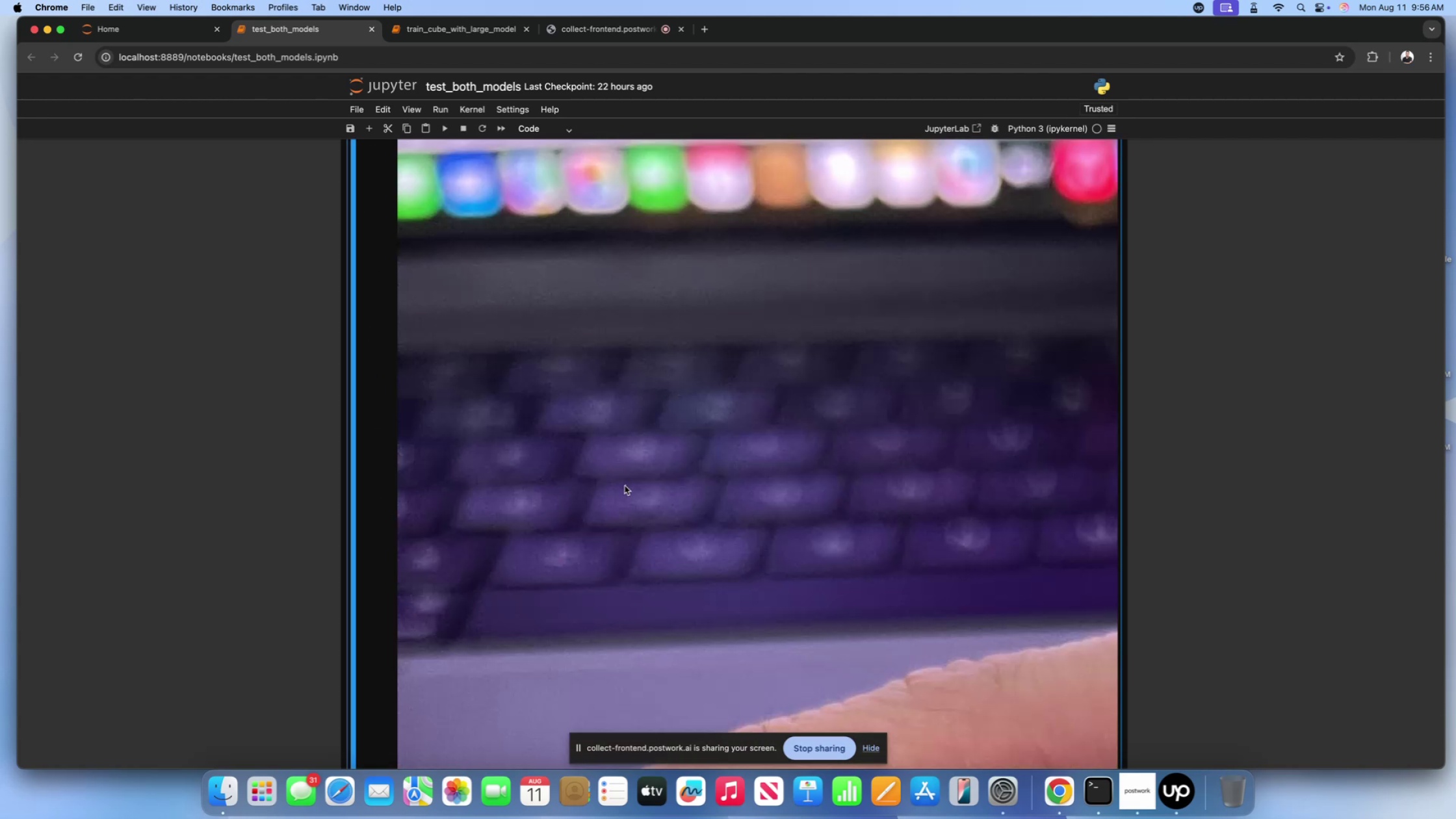 
scroll: coordinate [625, 486], scroll_direction: up, amount: 70.0
 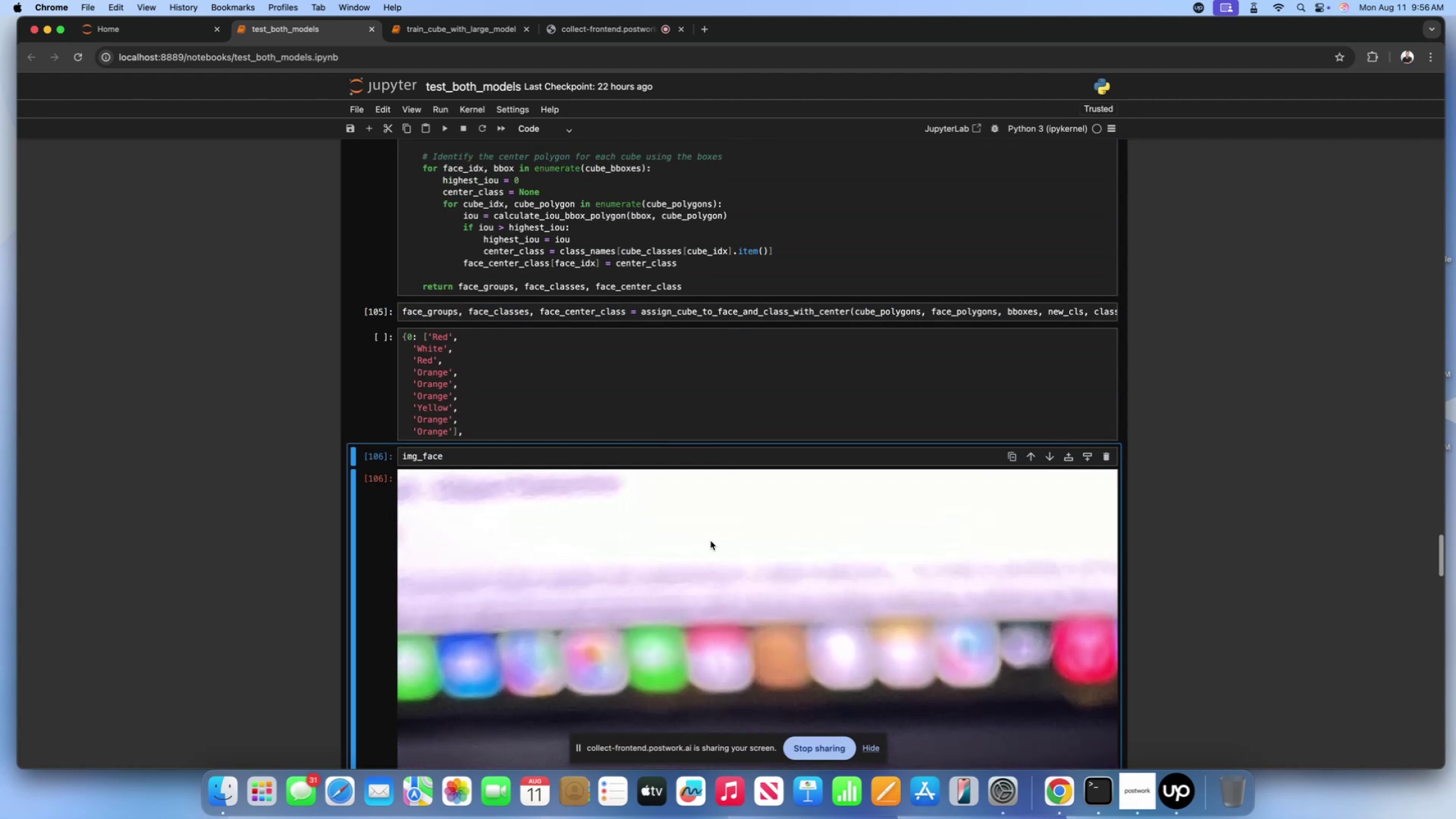 
scroll: coordinate [710, 541], scroll_direction: down, amount: 69.0
 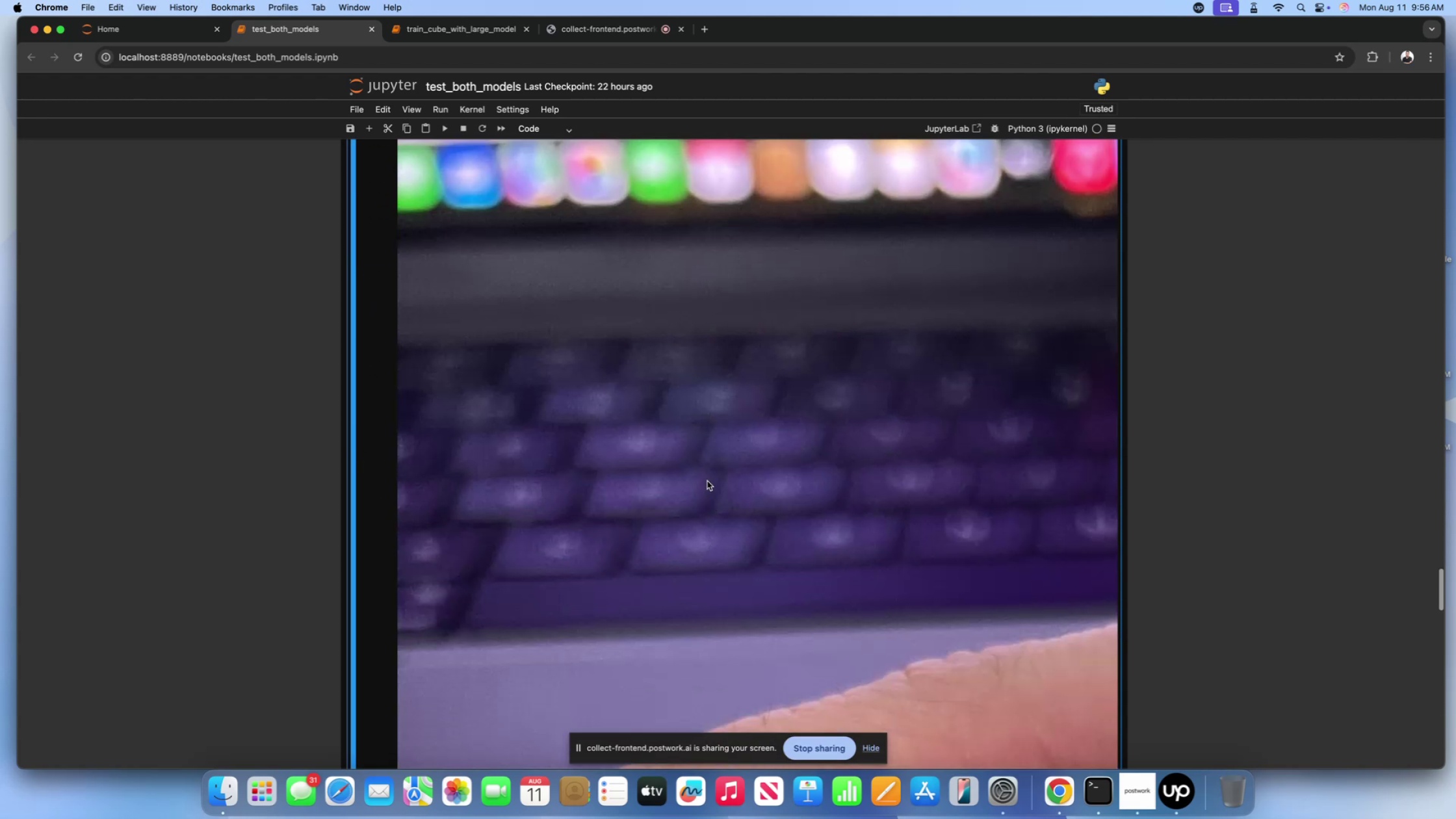 
double_click([707, 481])
 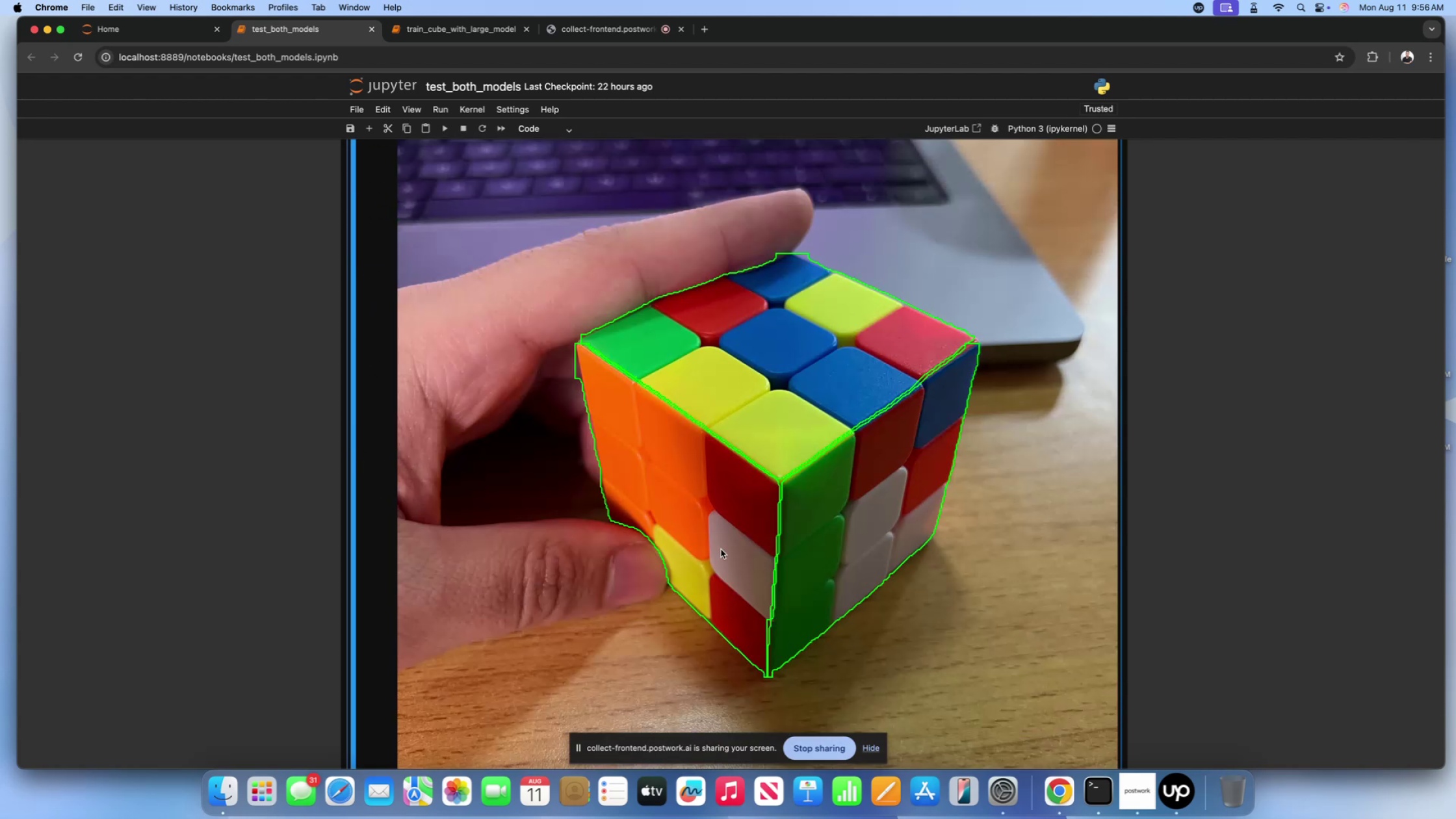 
scroll: coordinate [703, 545], scroll_direction: up, amount: 64.0
 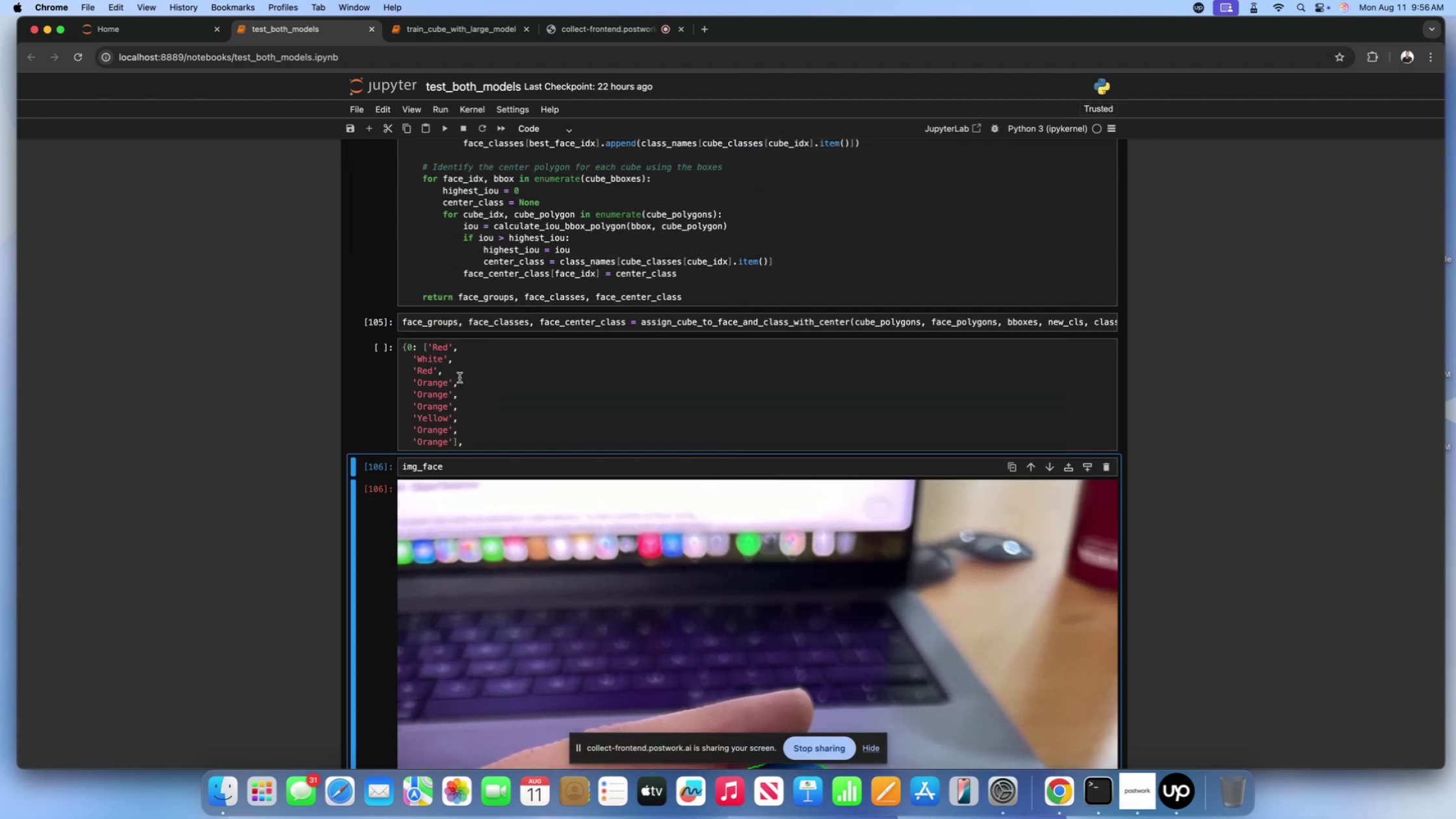 
left_click_drag(start_coordinate=[454, 371], to_coordinate=[409, 372])
 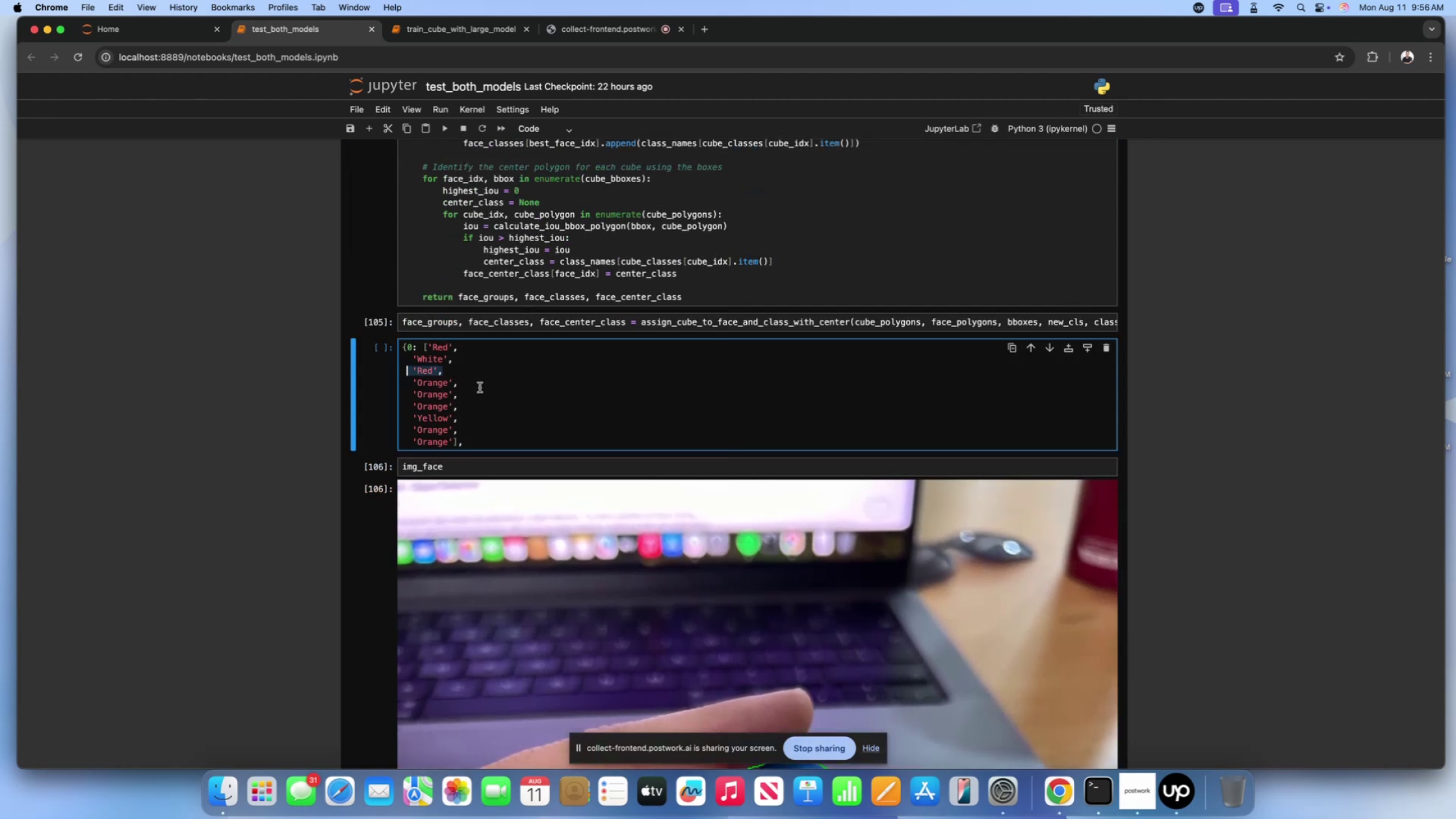 
scroll: coordinate [502, 402], scroll_direction: down, amount: 85.0
 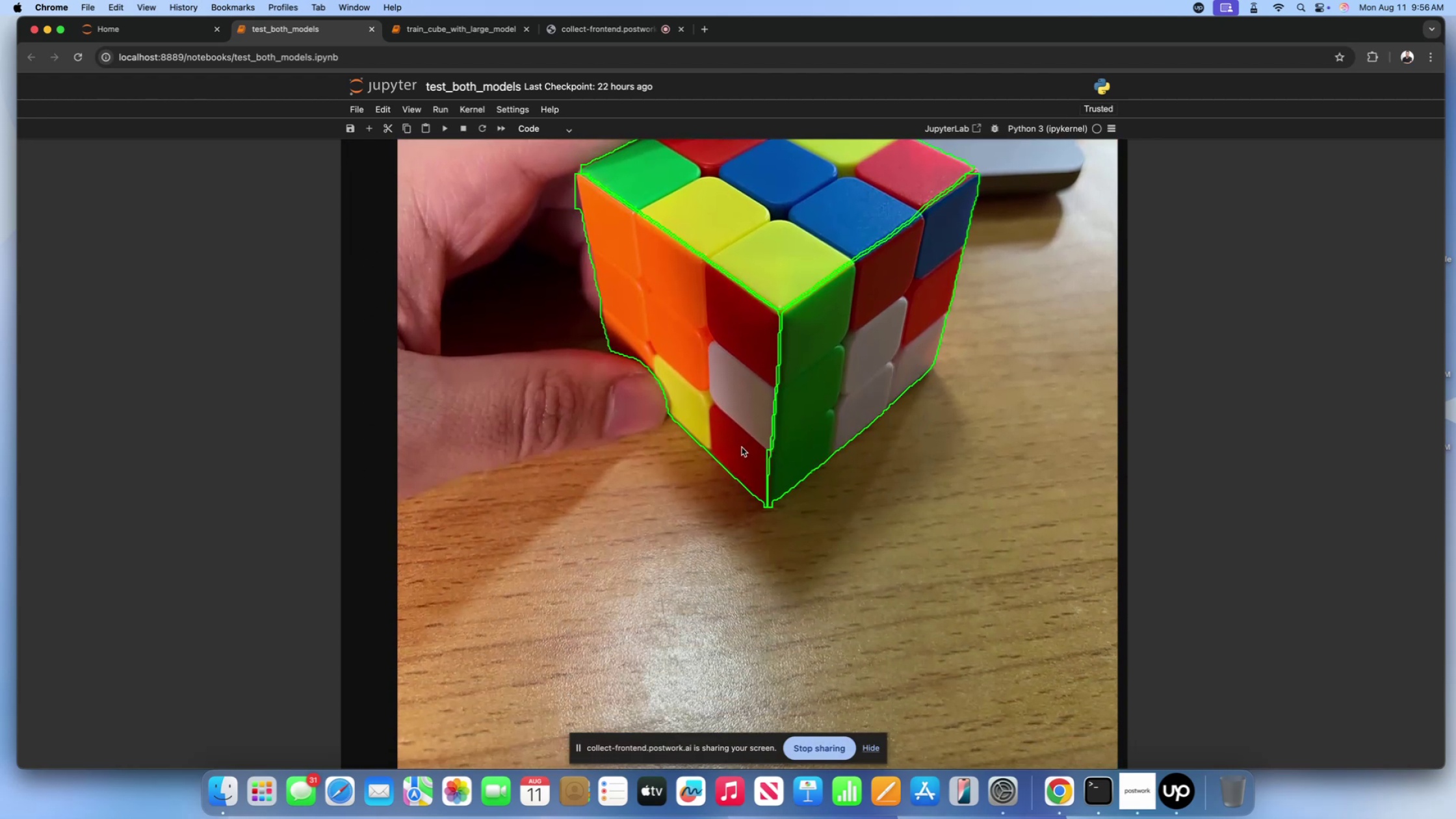 
scroll: coordinate [716, 449], scroll_direction: up, amount: 87.0
 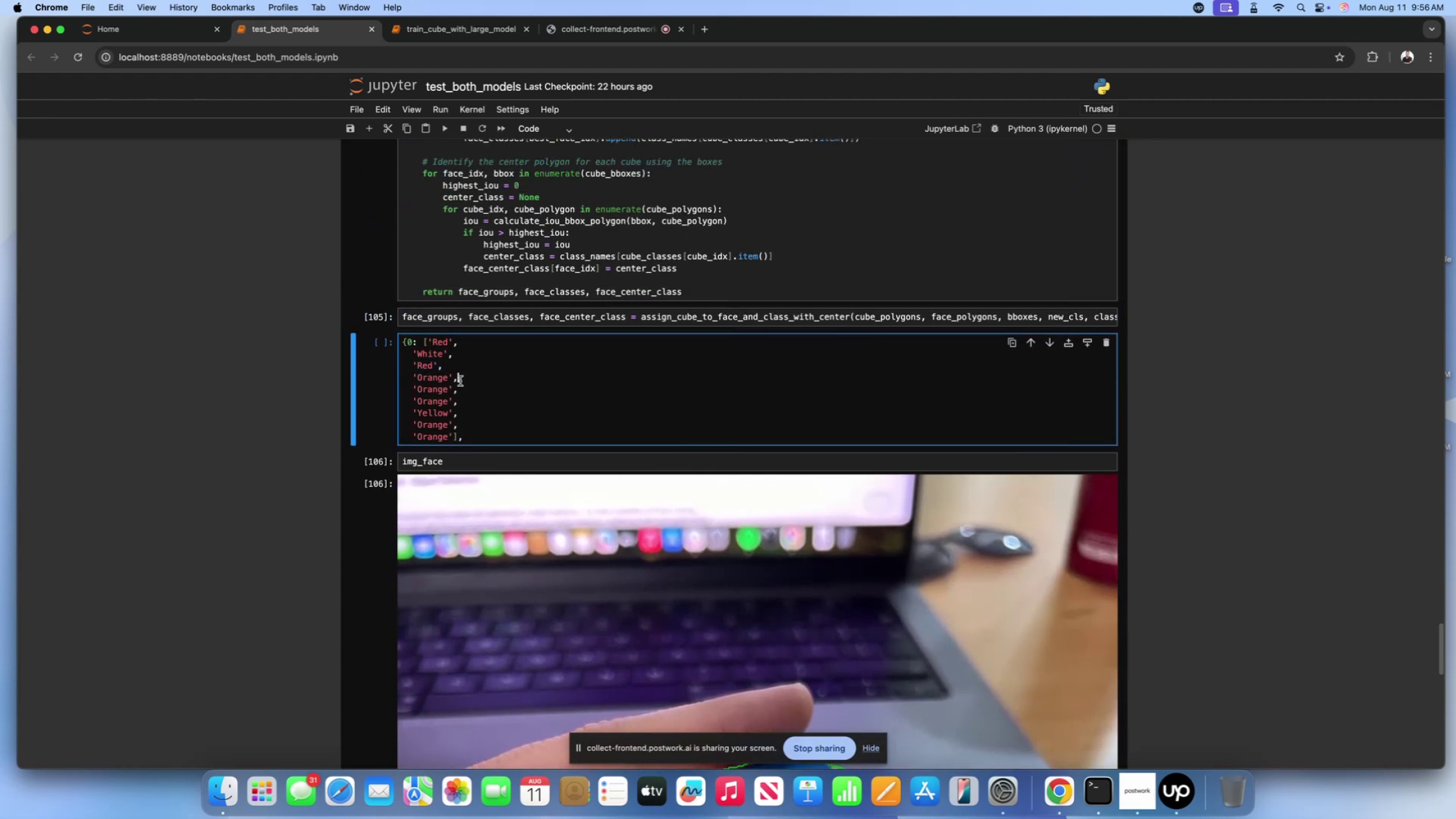 
left_click_drag(start_coordinate=[470, 381], to_coordinate=[406, 377])
 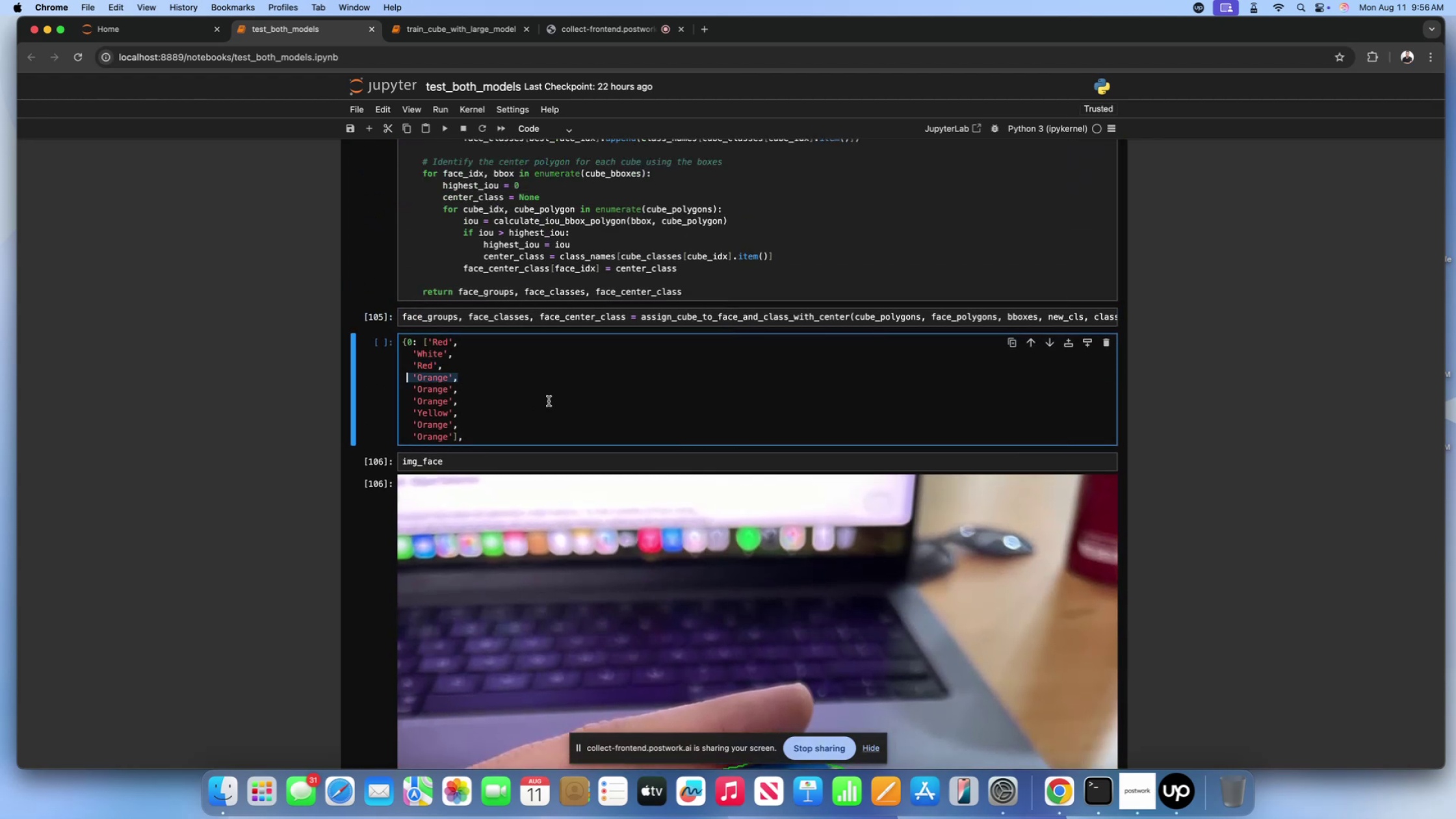 
scroll: coordinate [549, 401], scroll_direction: down, amount: 67.0
 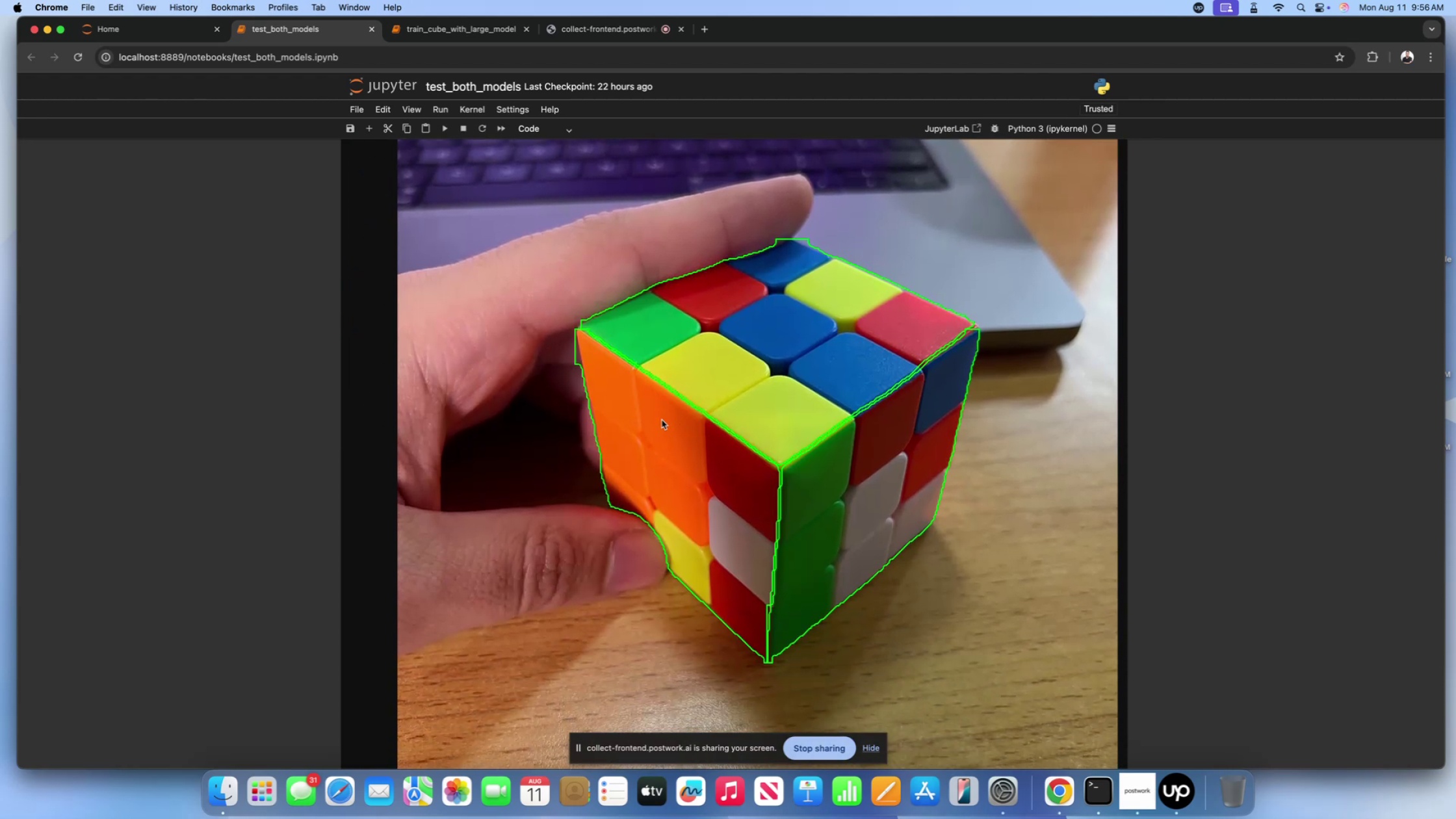 
scroll: coordinate [661, 432], scroll_direction: up, amount: 68.0
 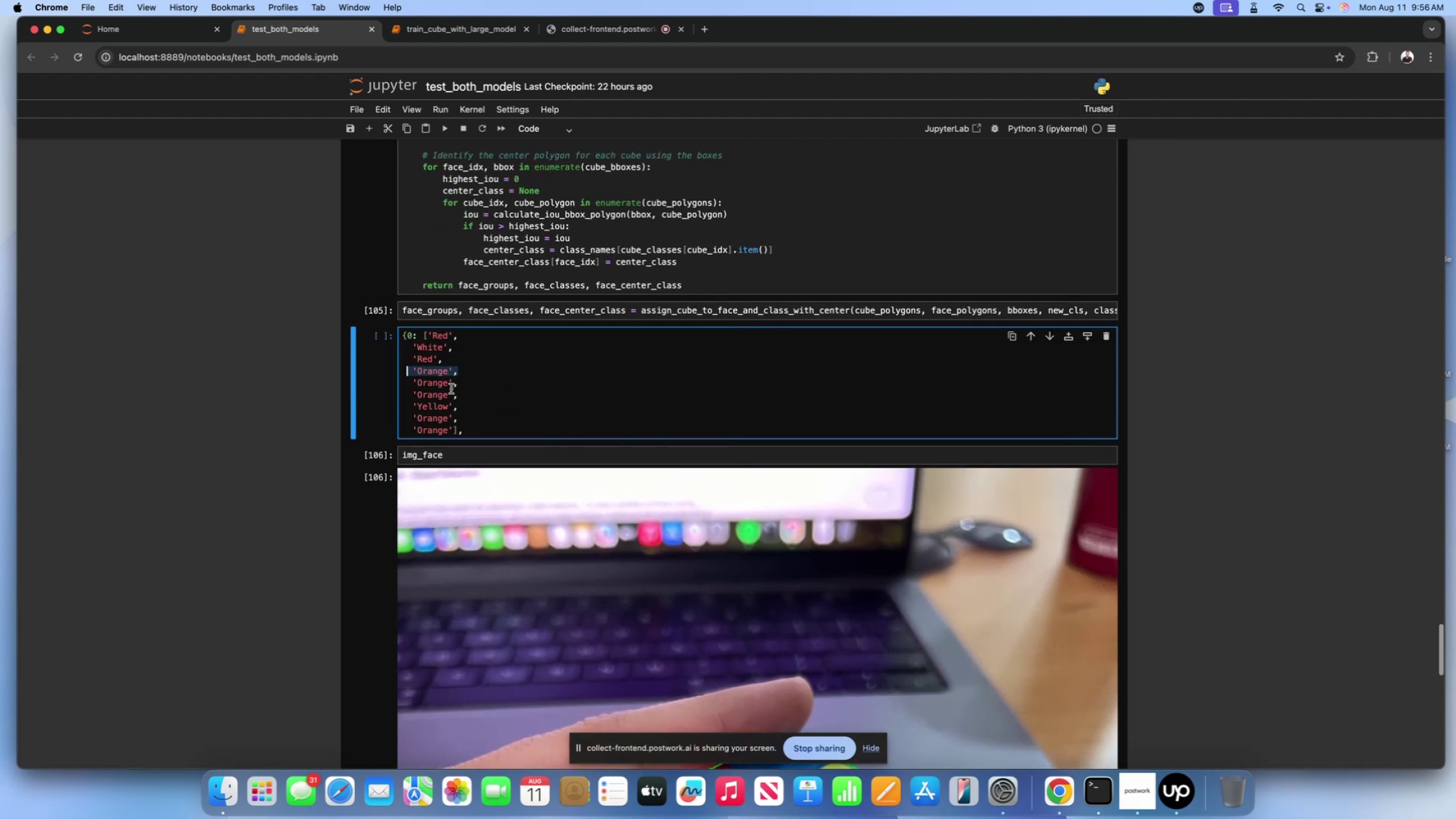 
left_click([454, 387])
 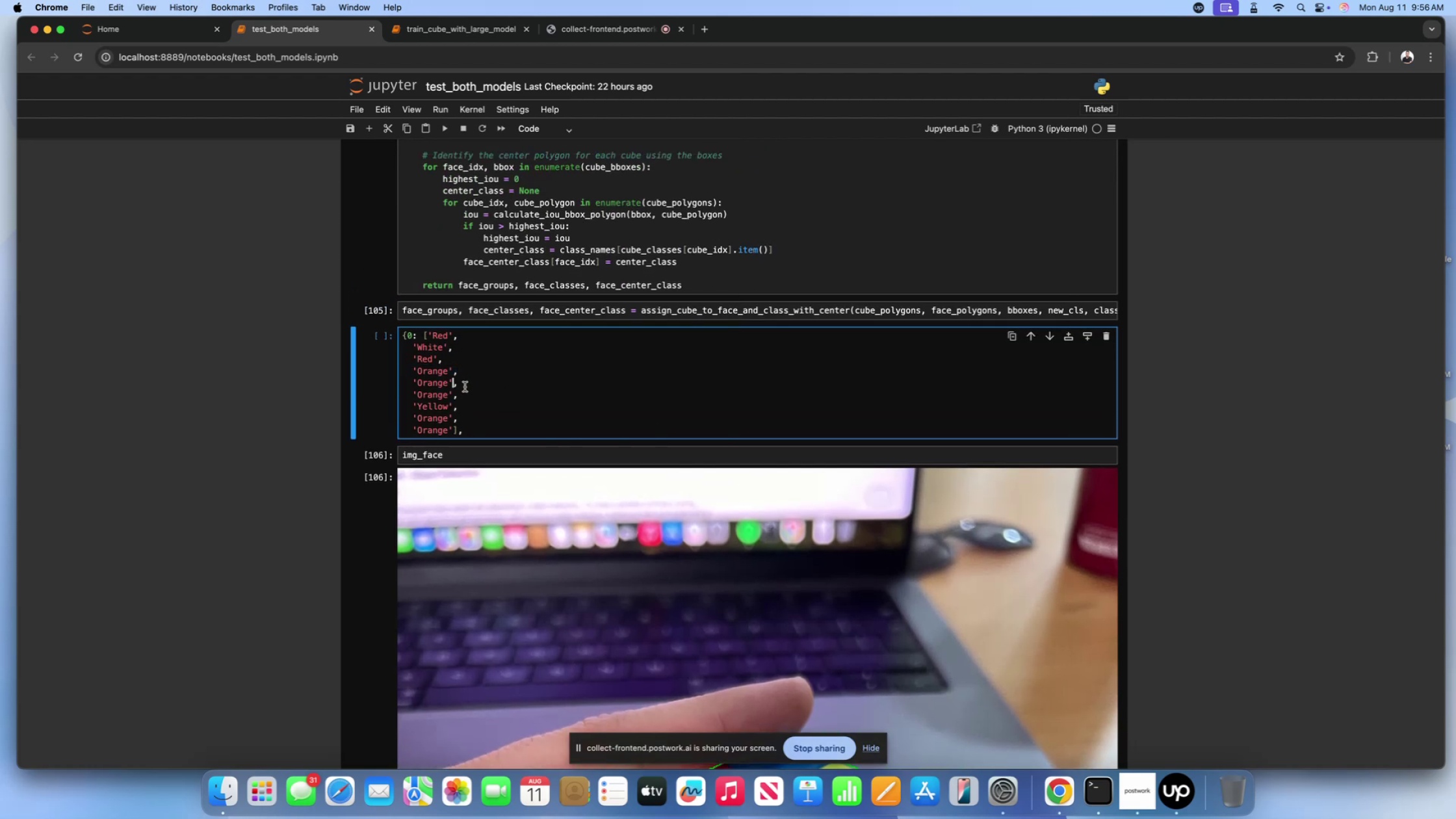 
left_click_drag(start_coordinate=[466, 385], to_coordinate=[417, 387])
 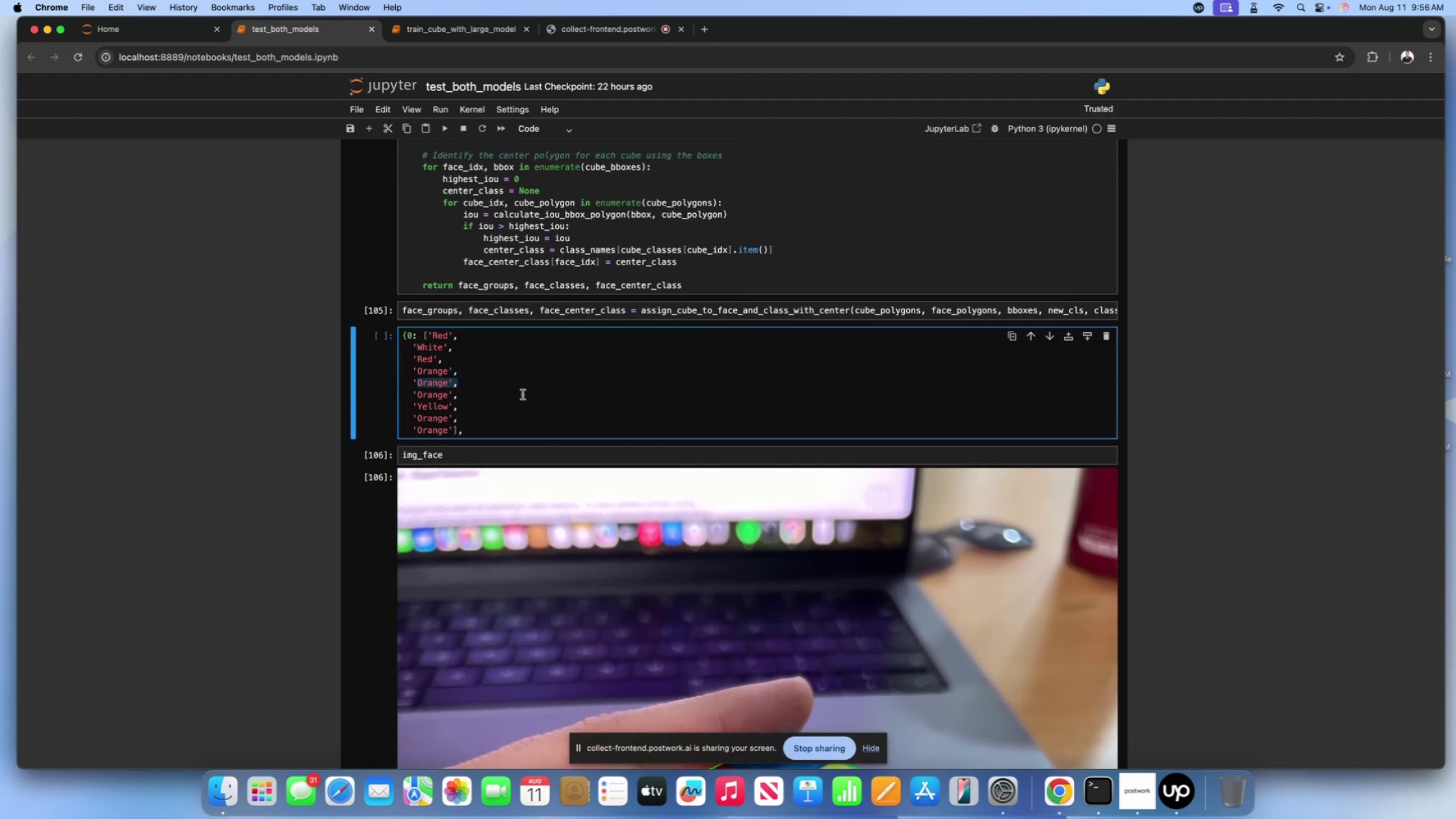 
scroll: coordinate [523, 395], scroll_direction: down, amount: 74.0
 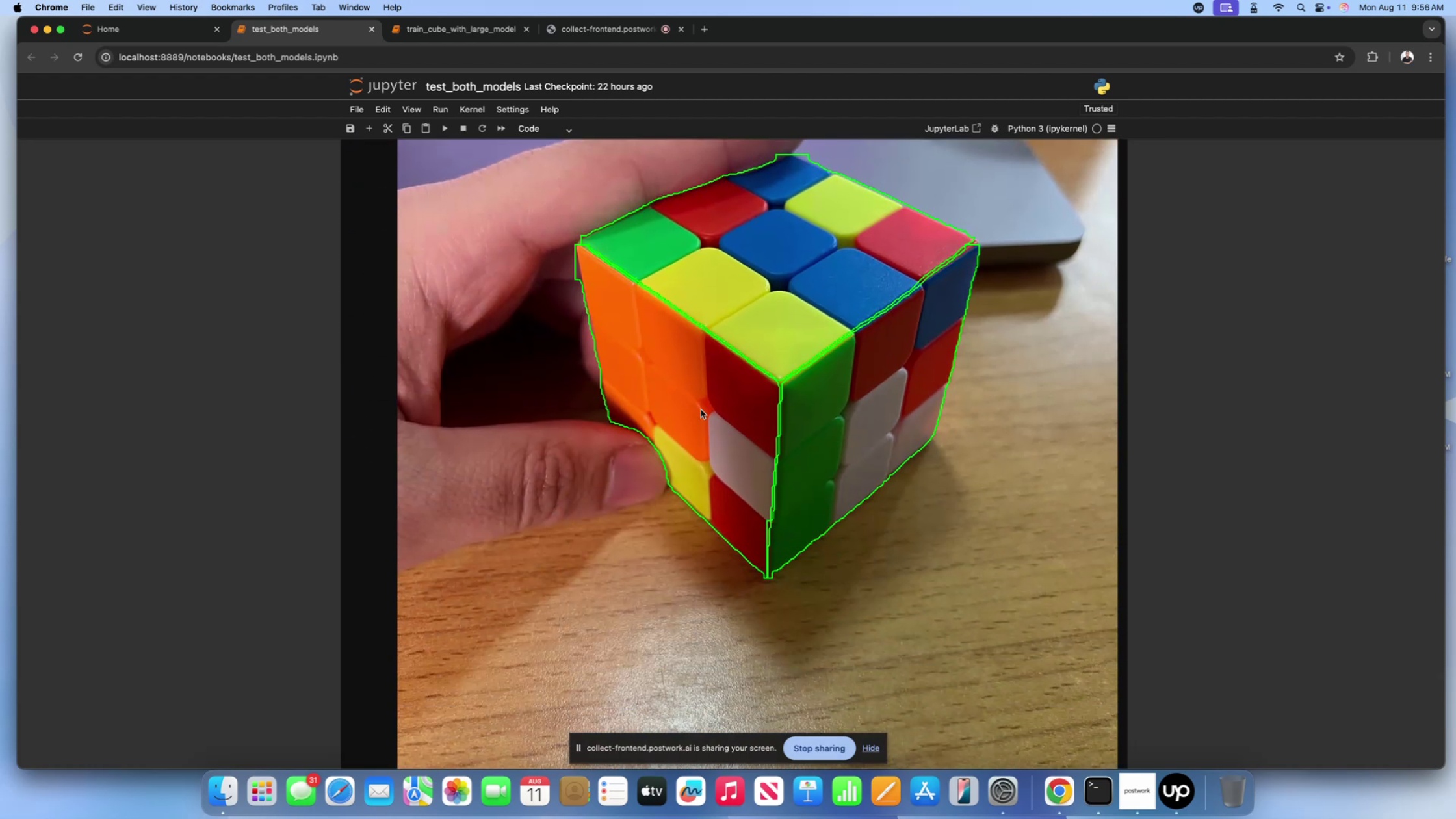 
scroll: coordinate [672, 412], scroll_direction: up, amount: 78.0
 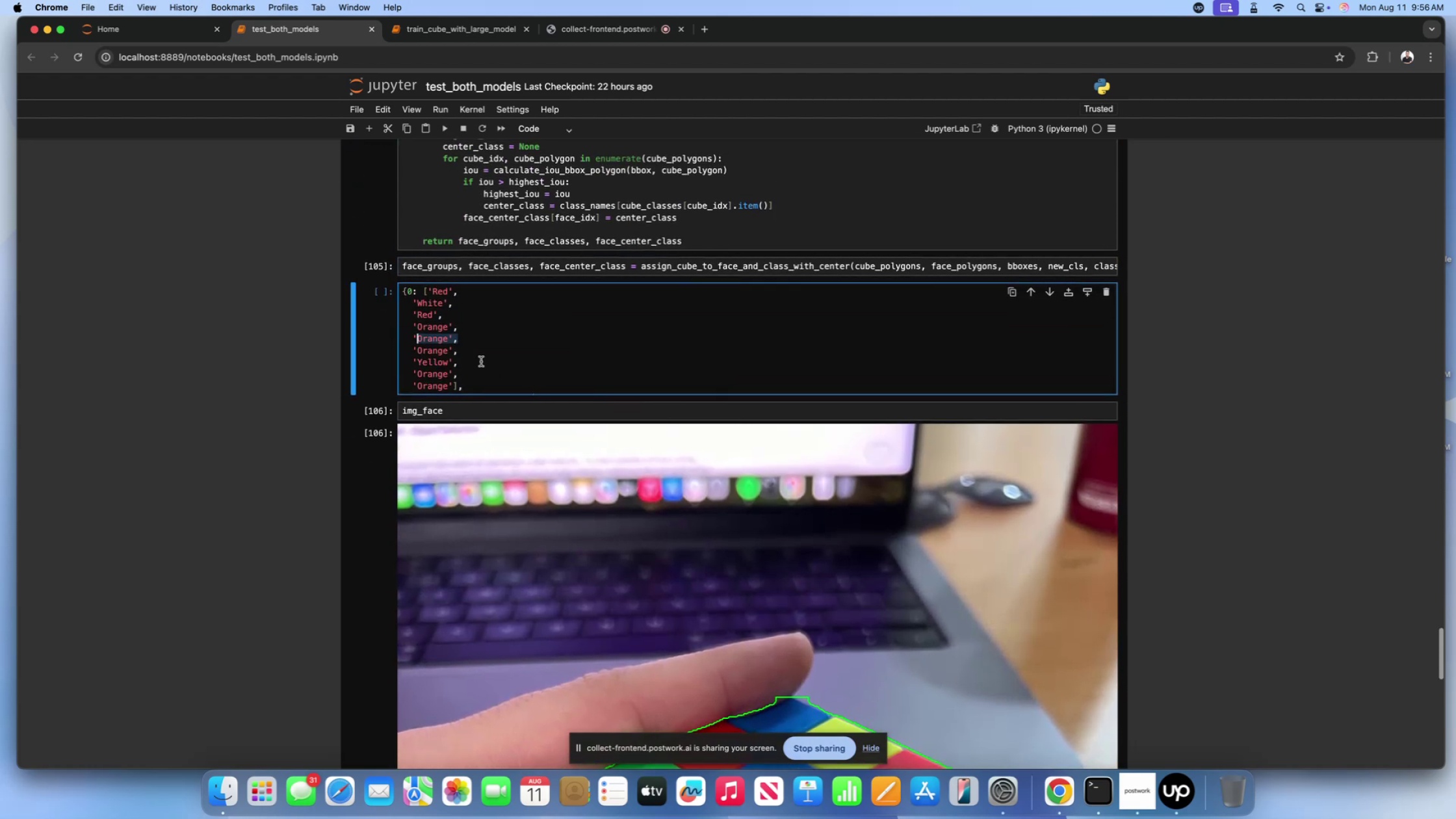 
left_click([474, 356])
 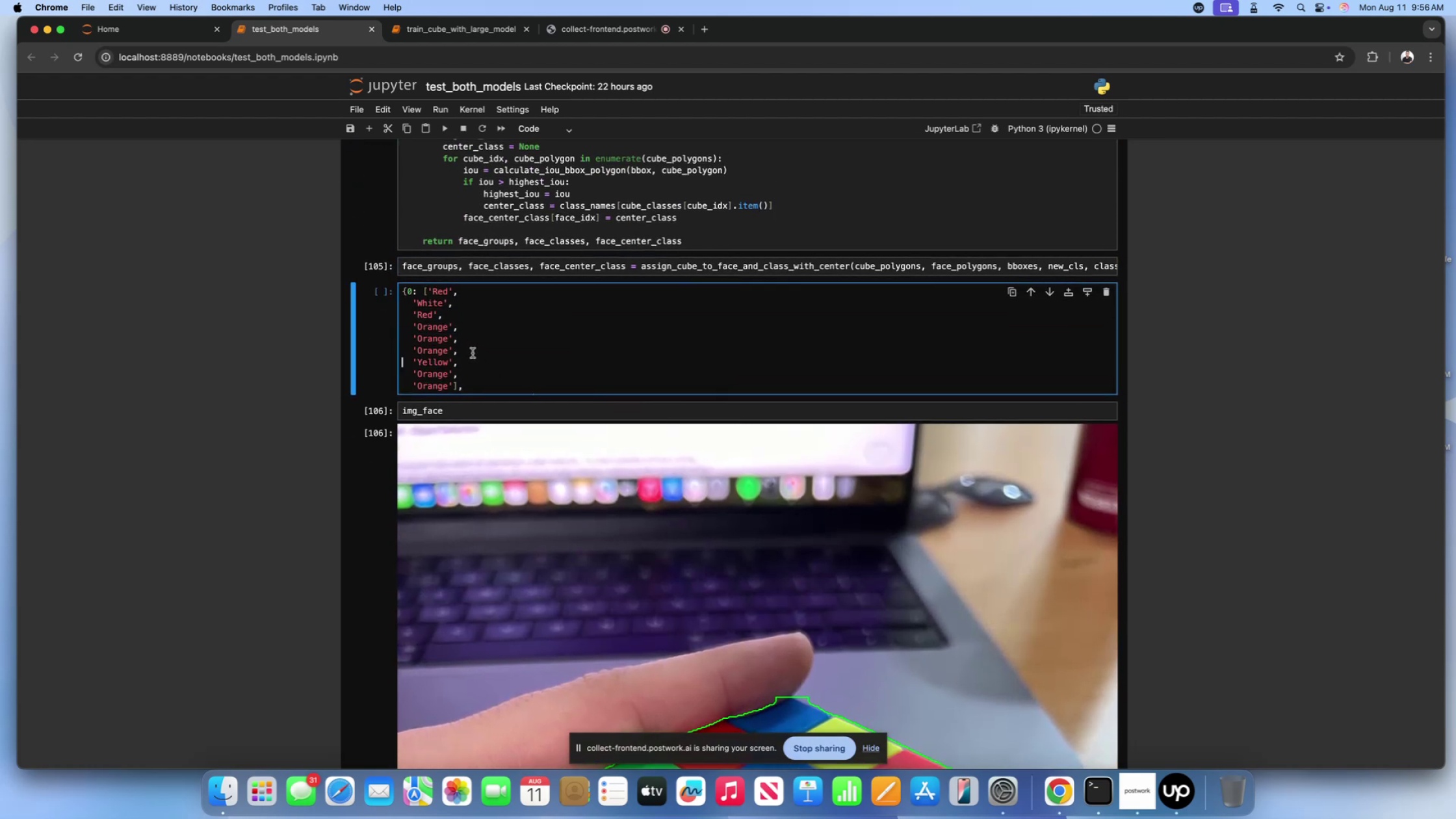 
left_click_drag(start_coordinate=[473, 353], to_coordinate=[403, 352])
 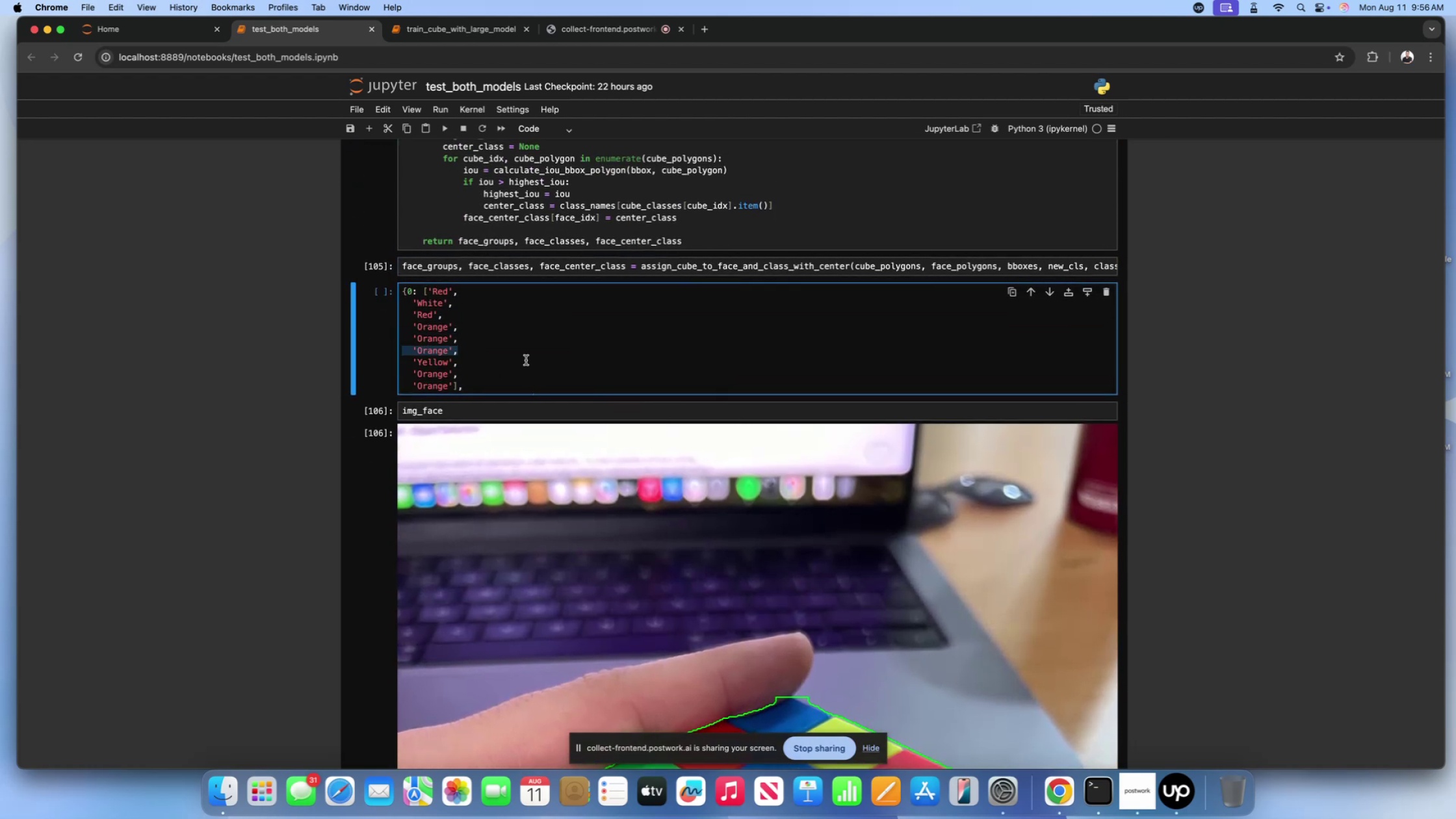 
scroll: coordinate [526, 360], scroll_direction: down, amount: 1.0
 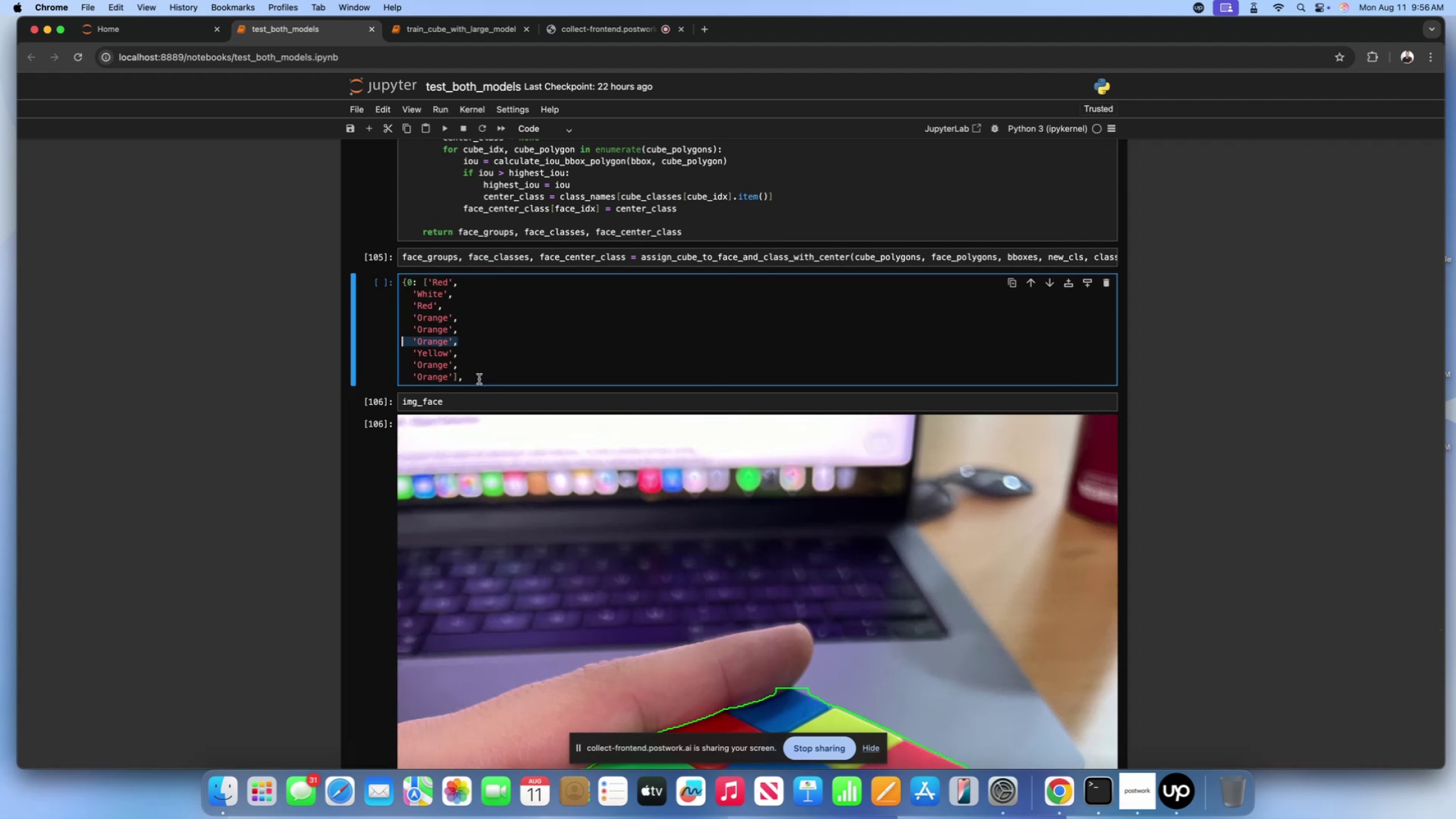 
left_click([452, 377])
 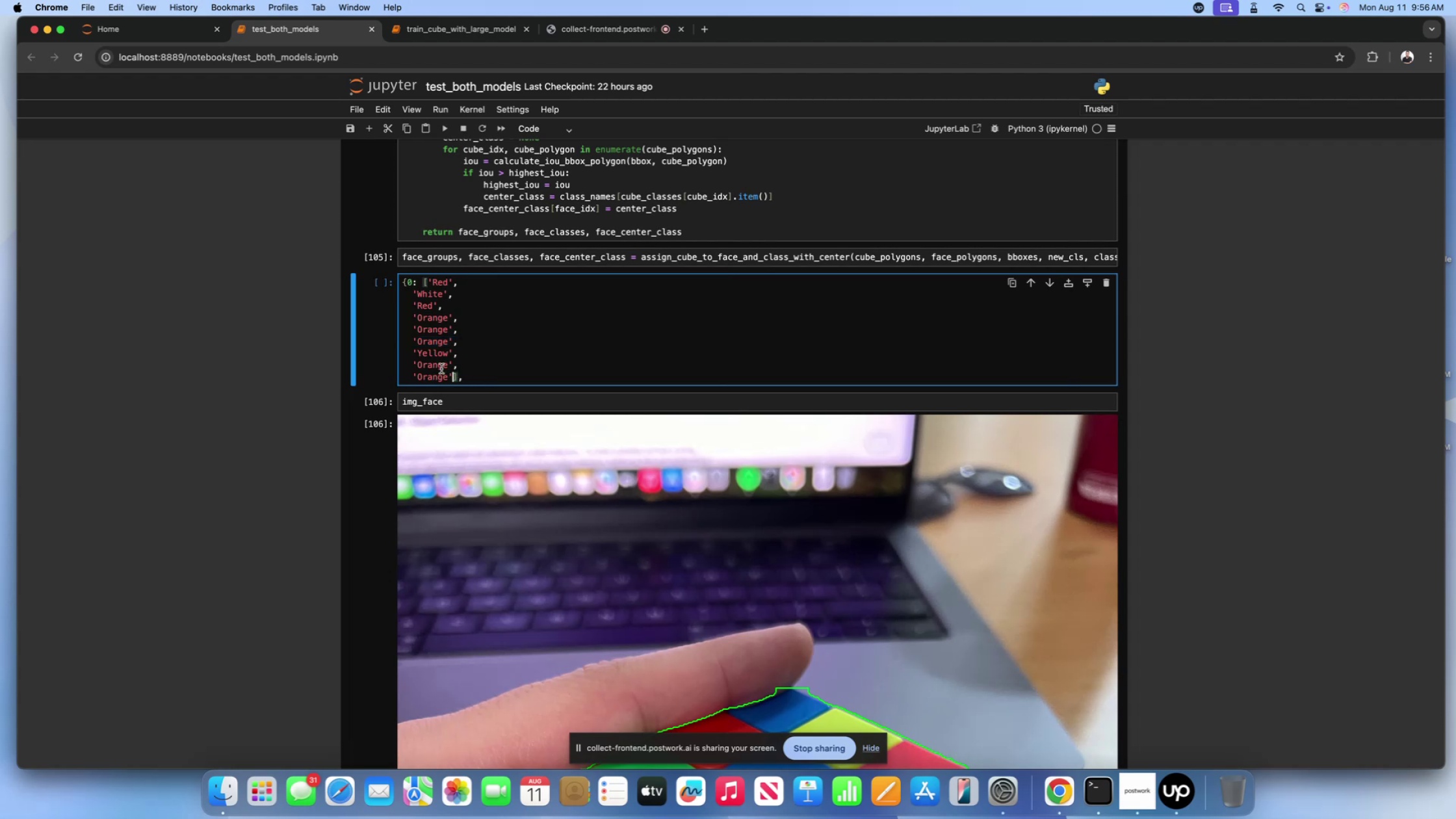 
left_click([441, 369])
 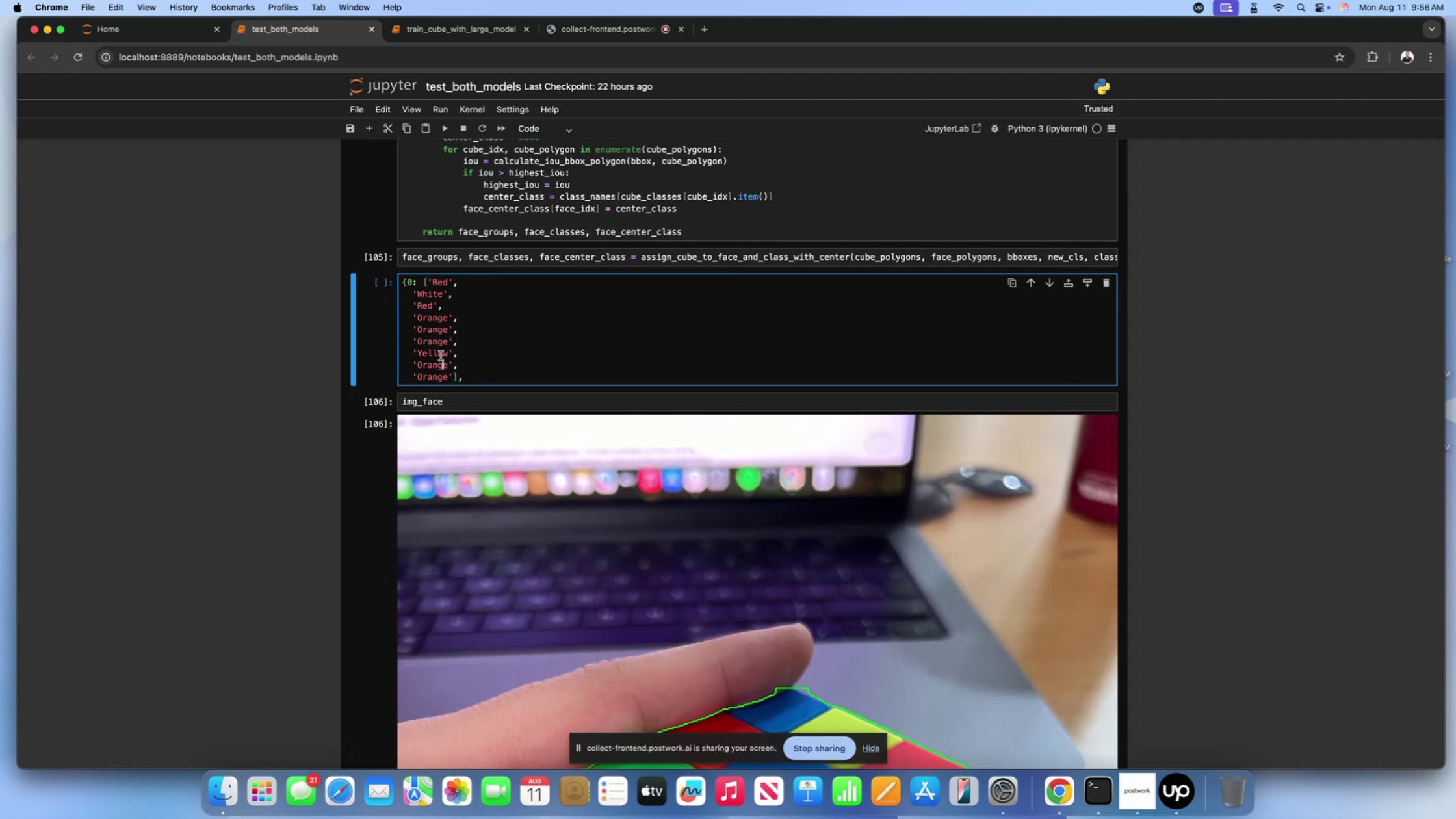 
left_click([441, 356])
 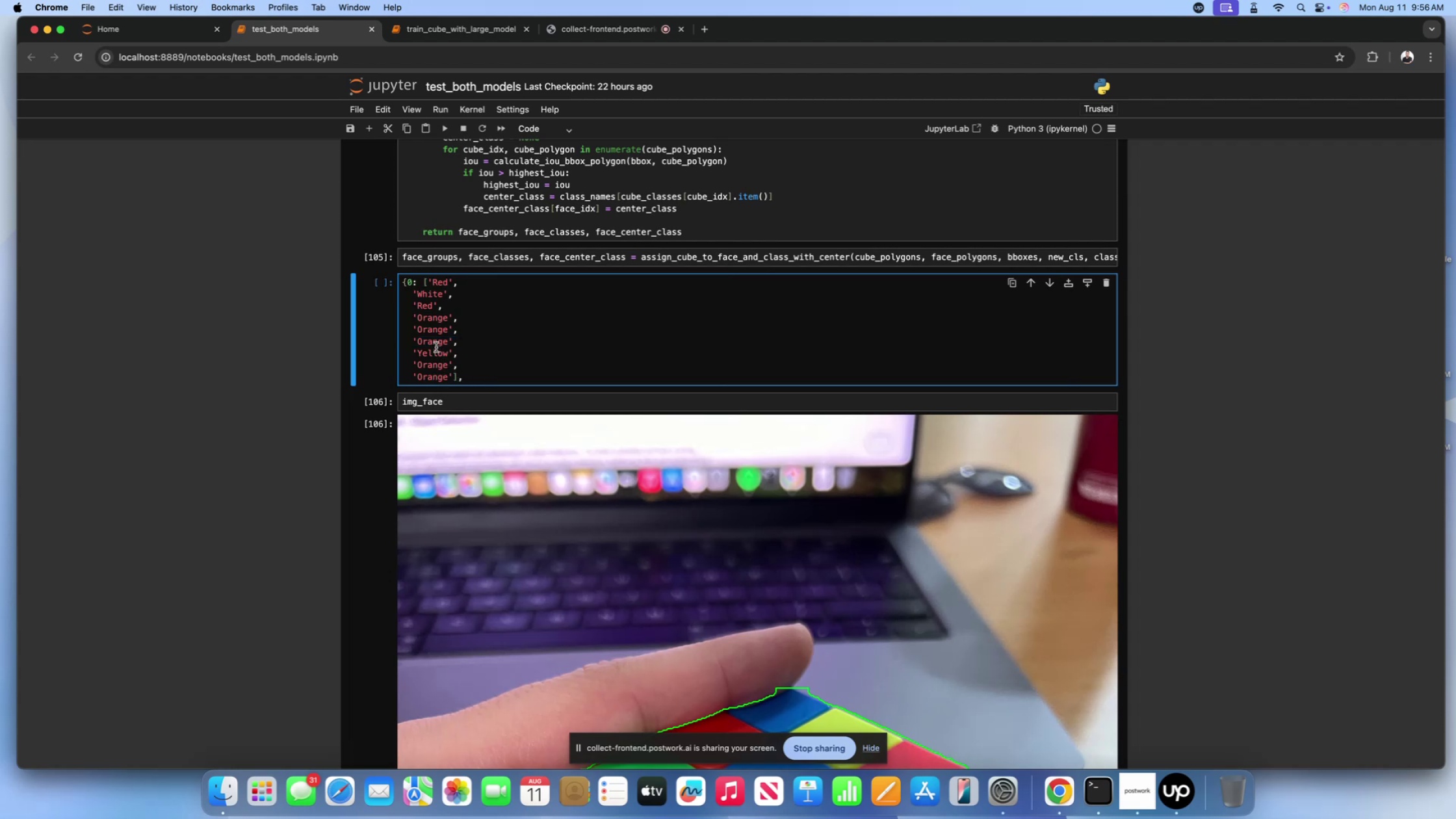 
left_click([436, 347])
 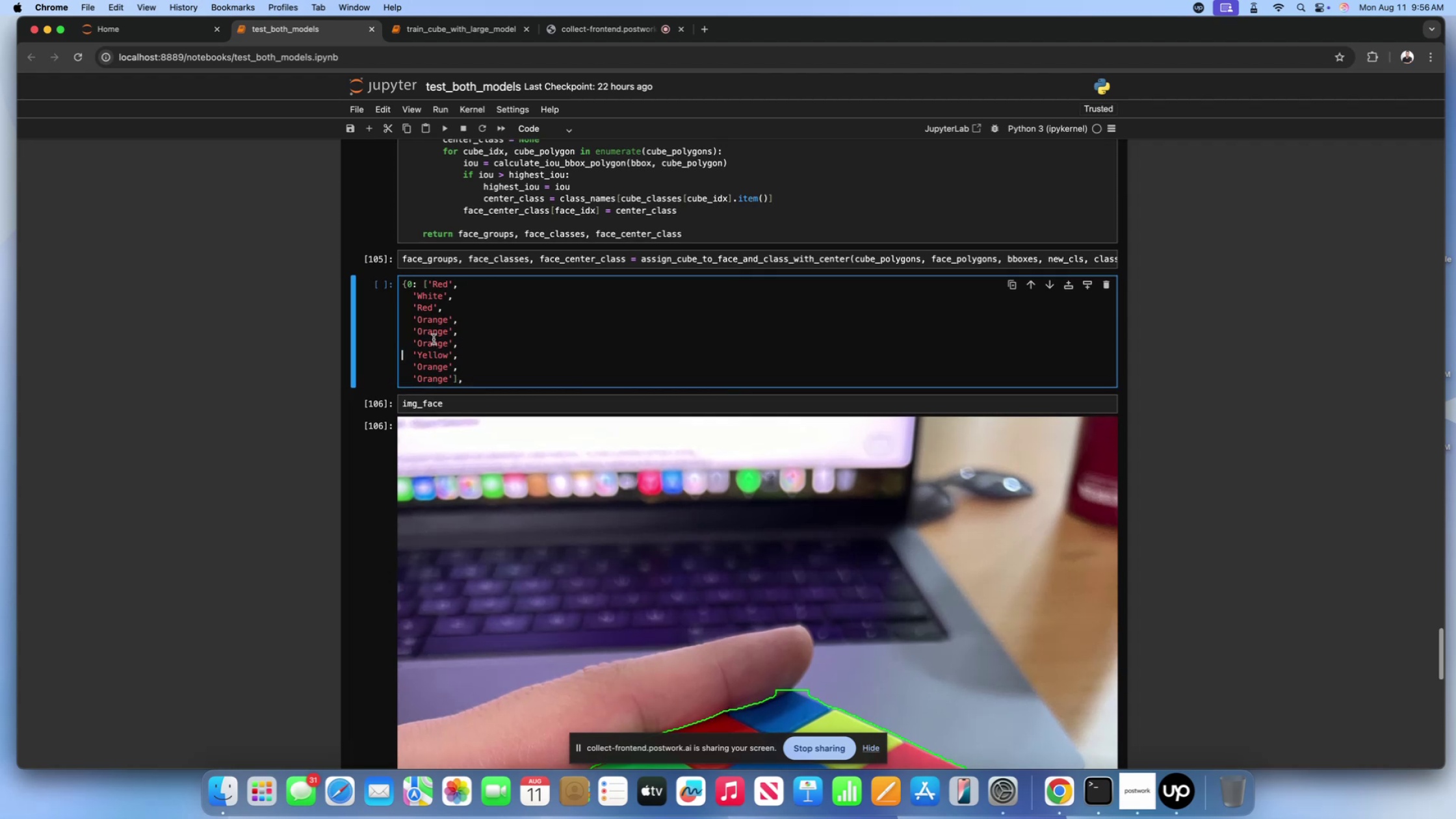 
left_click([434, 339])
 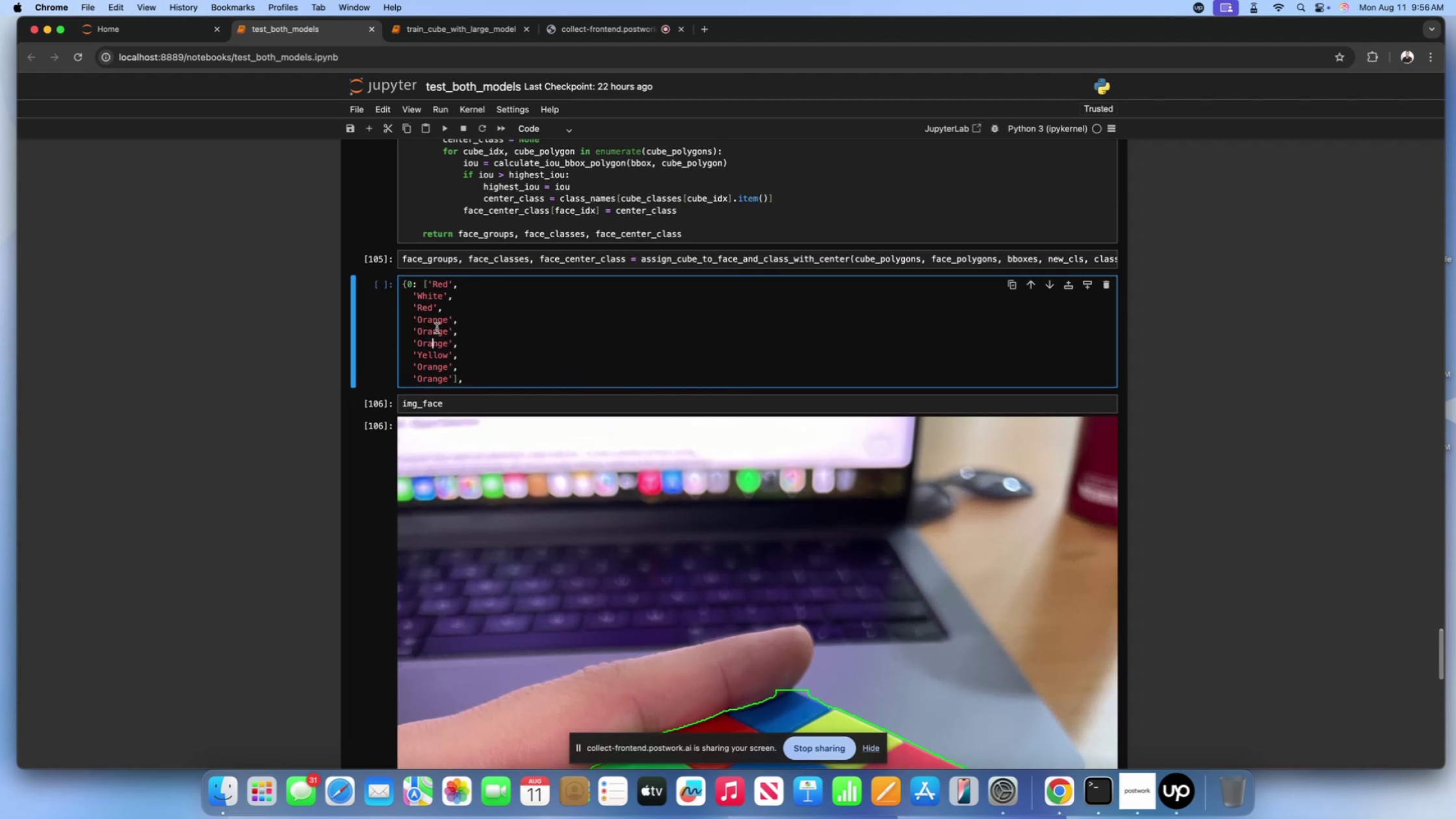 
left_click([437, 328])
 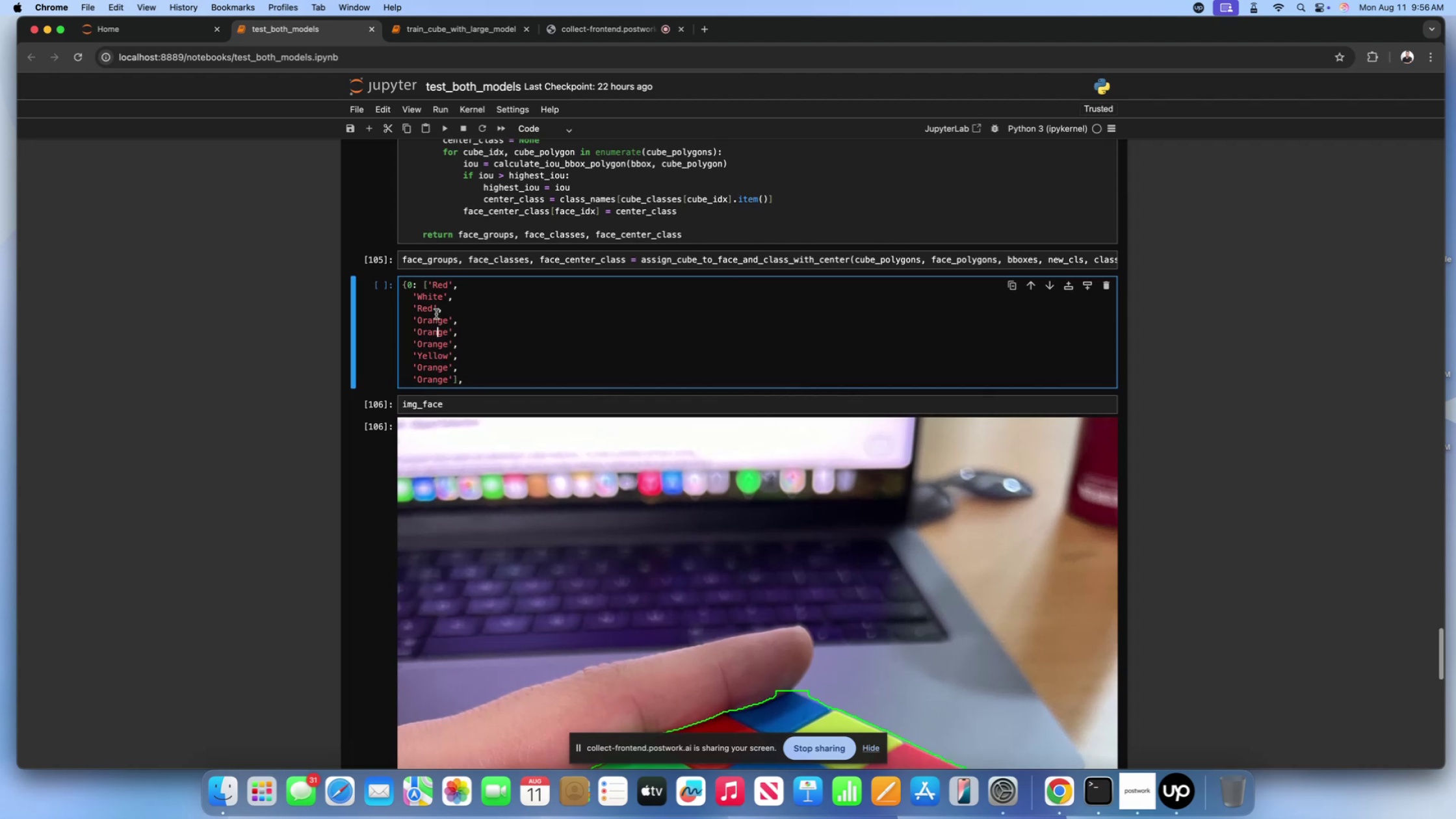 
left_click([436, 314])
 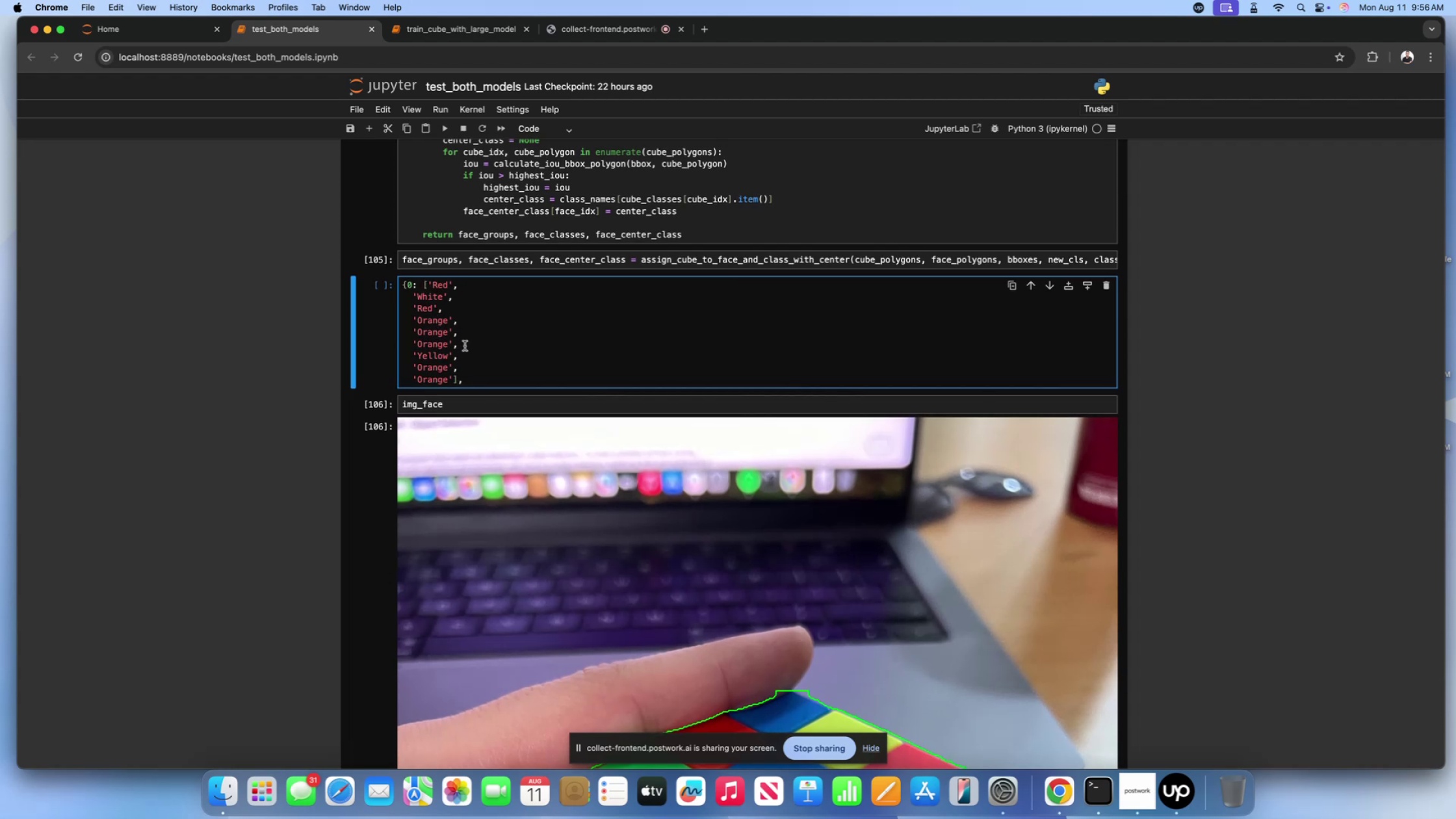 
scroll: coordinate [465, 346], scroll_direction: down, amount: 53.0
 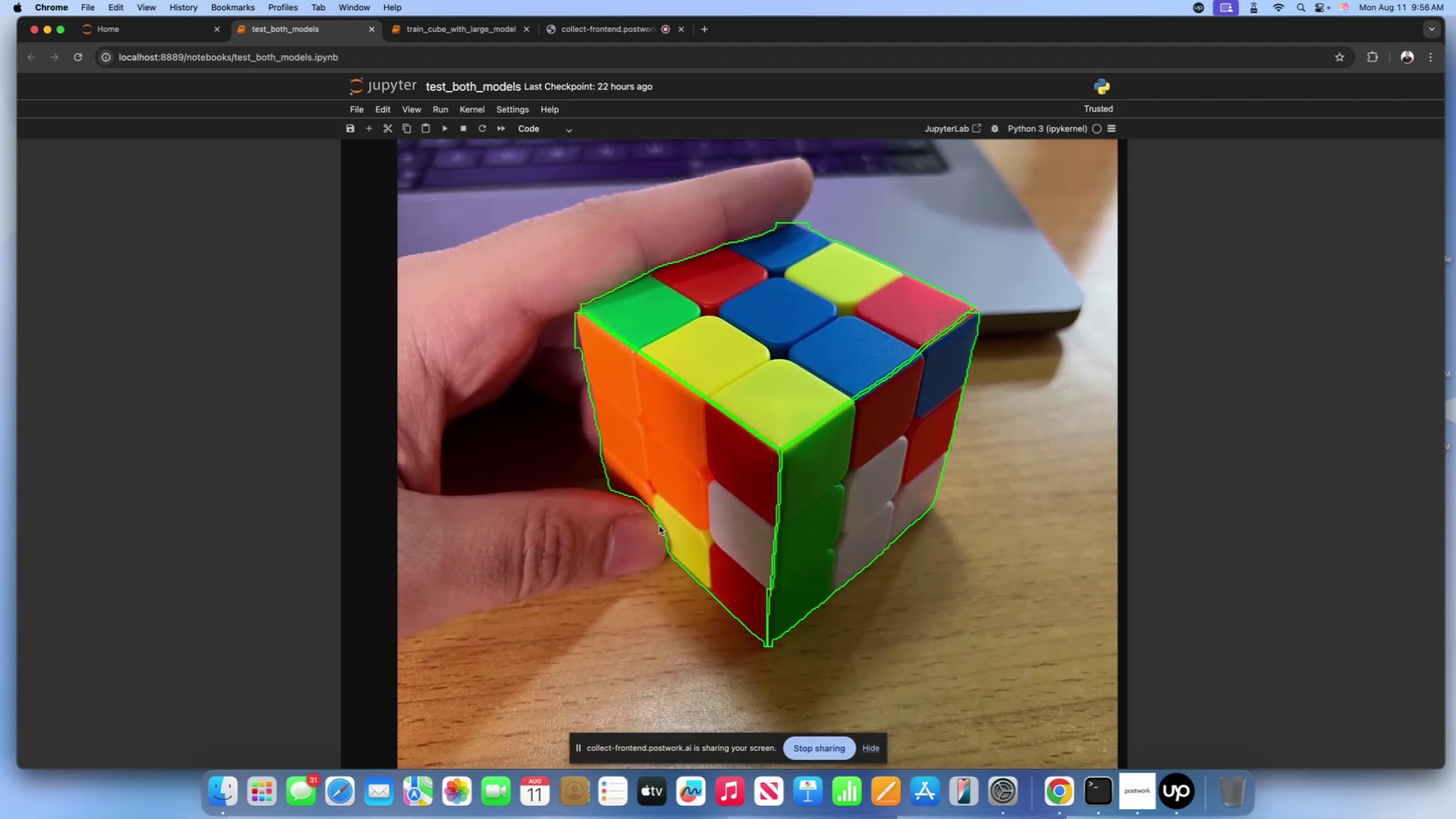 
scroll: coordinate [659, 526], scroll_direction: up, amount: 58.0
 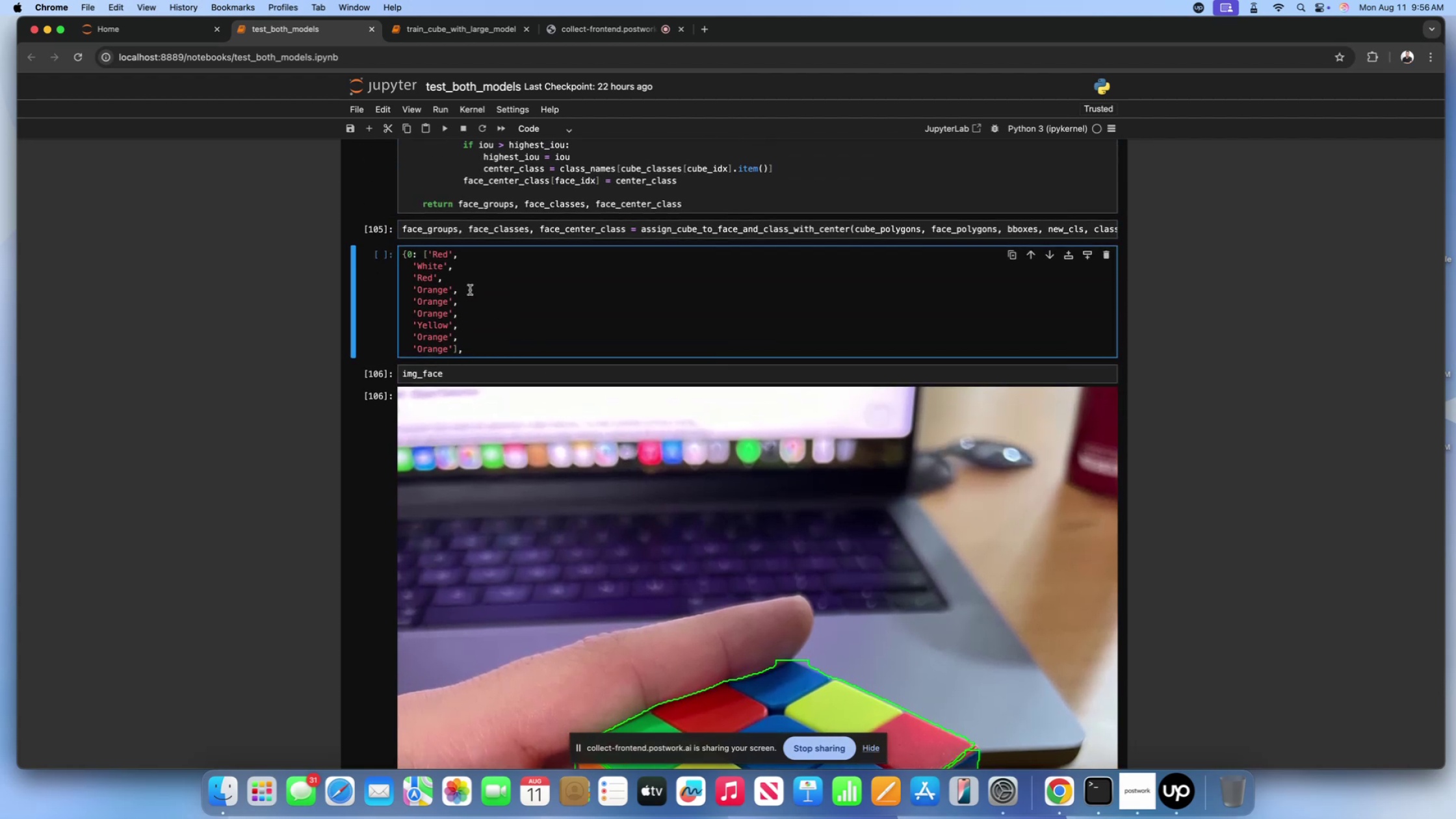 
left_click([470, 290])
 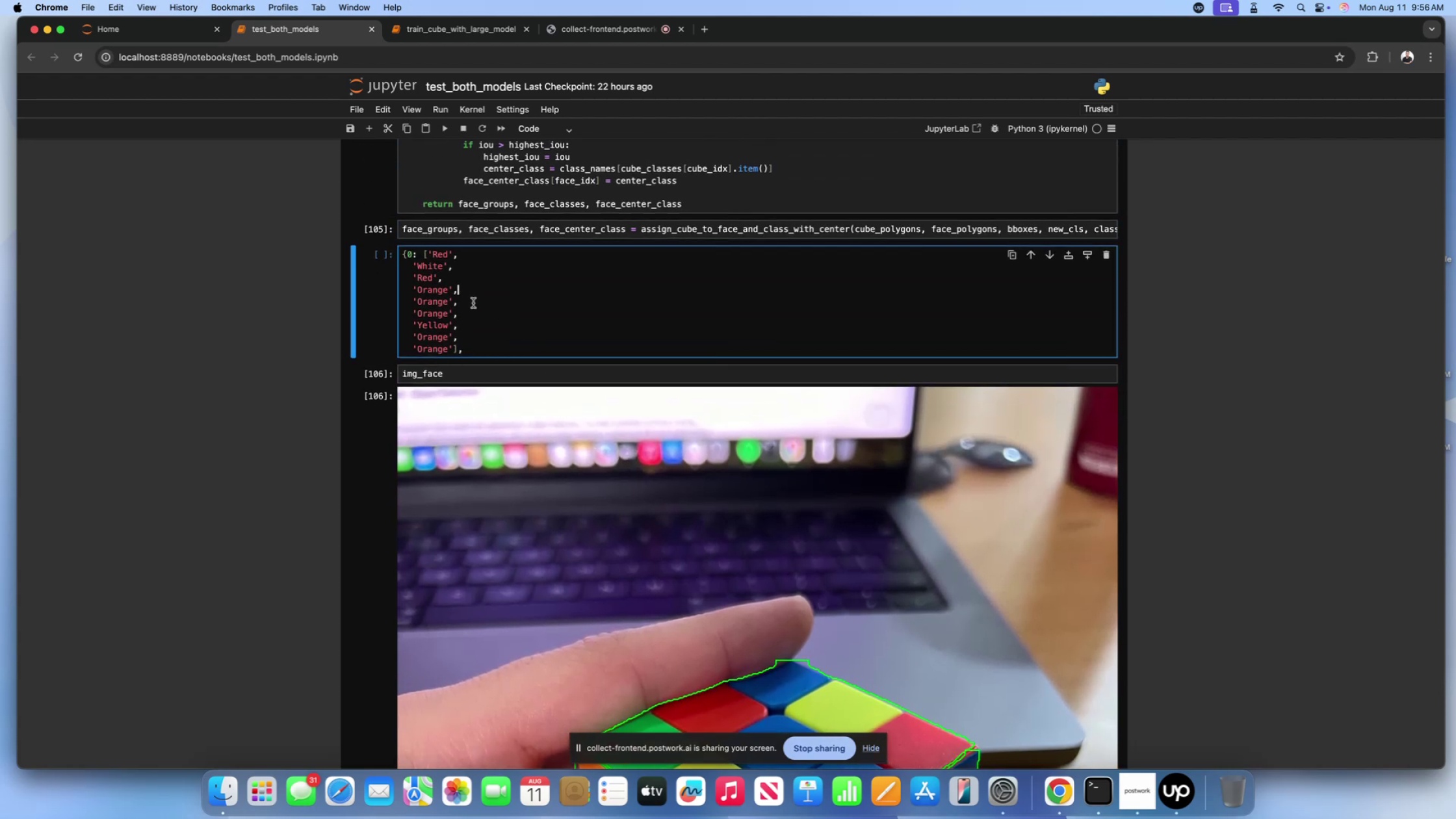 
left_click([473, 303])
 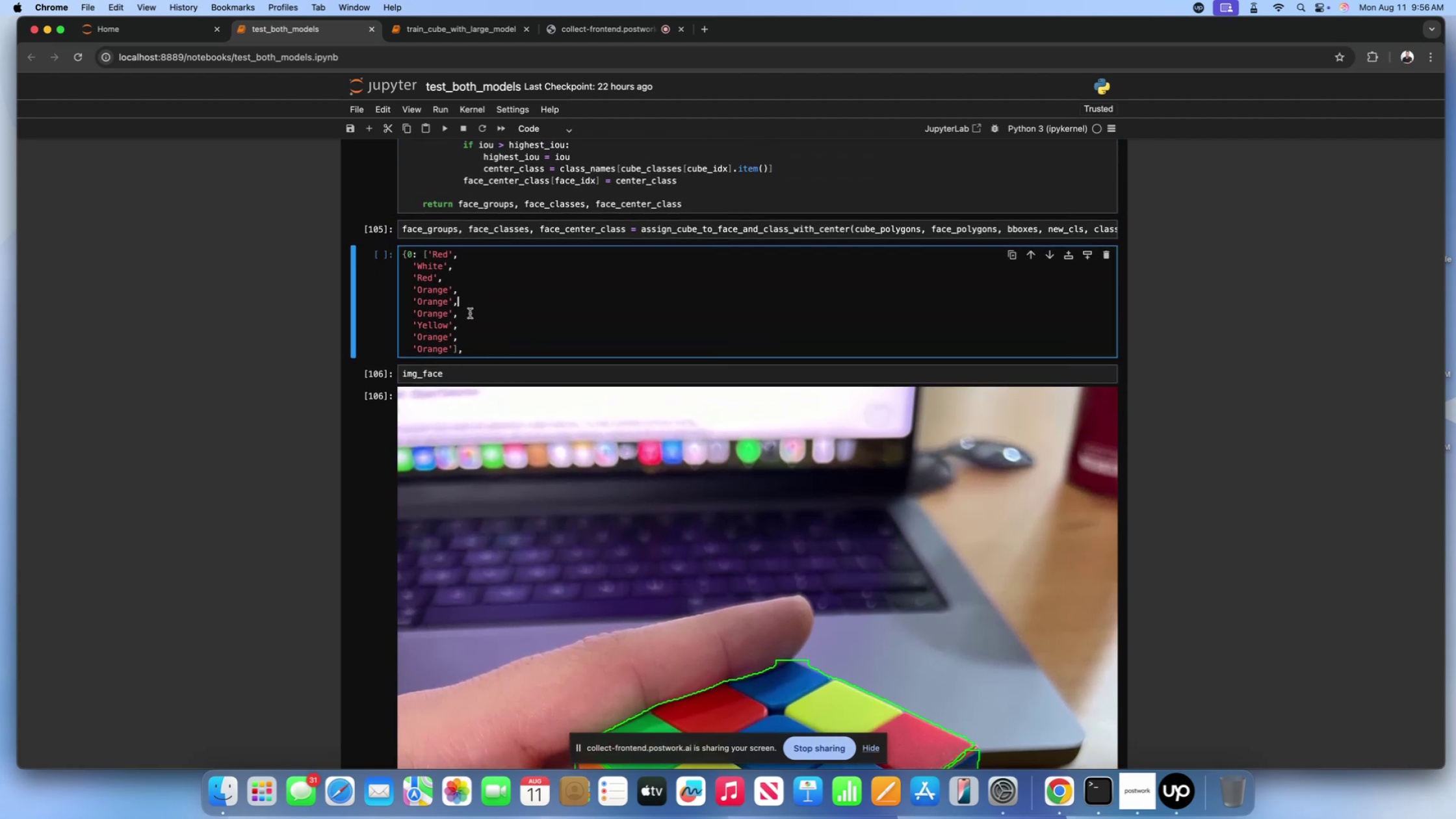 
left_click([470, 313])
 